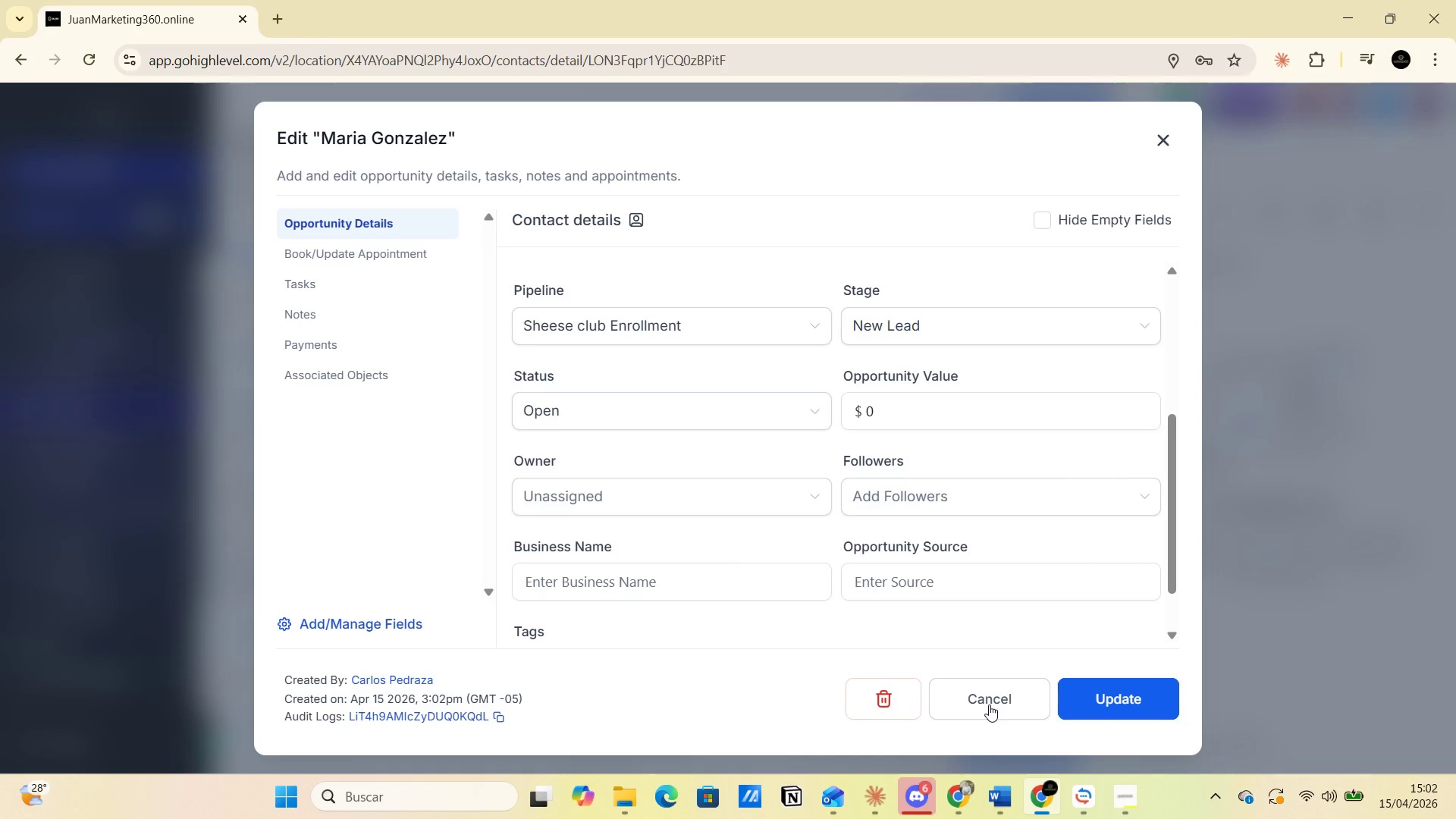 
wait(6.38)
 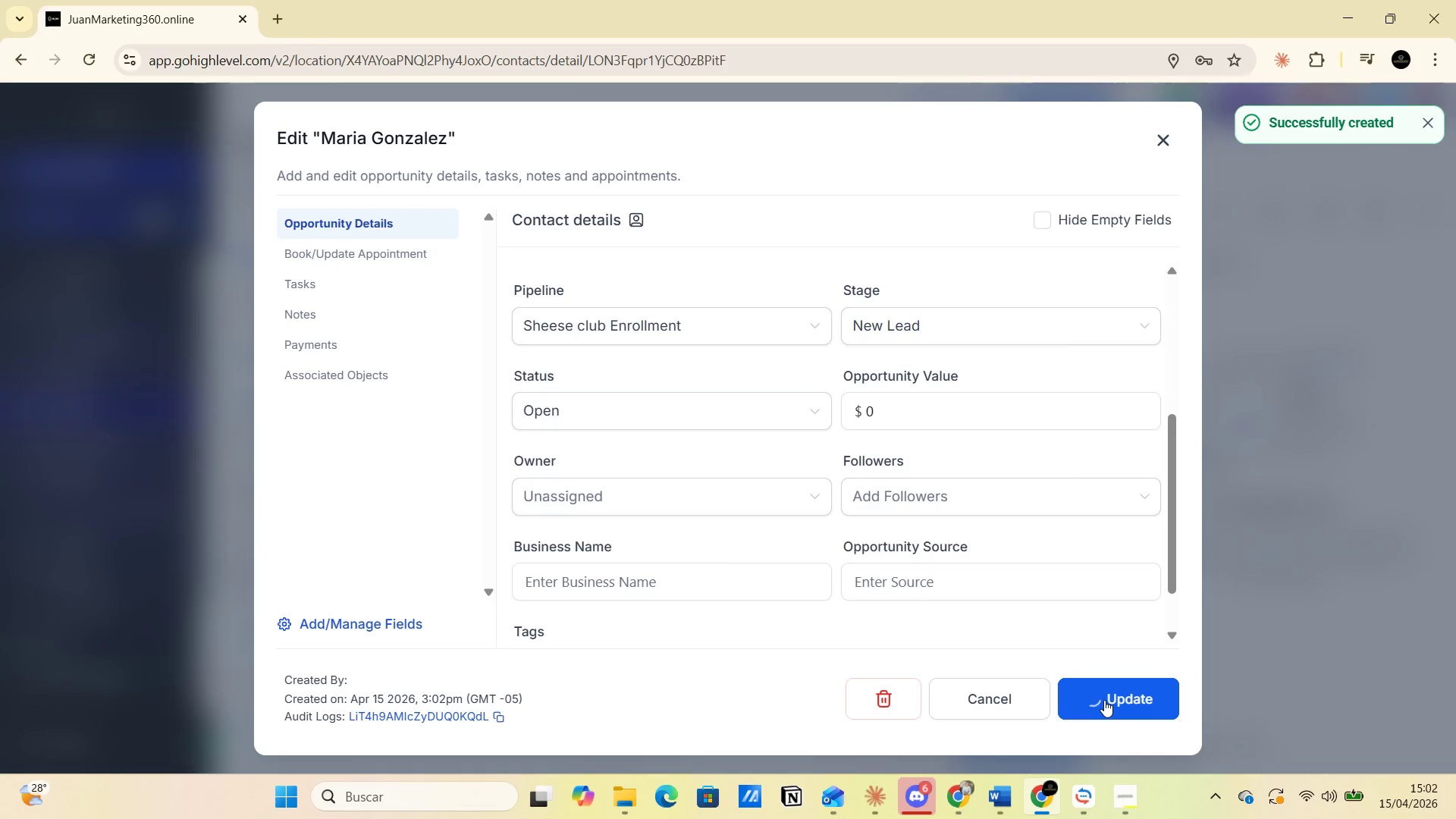 
left_click([989, 704])
 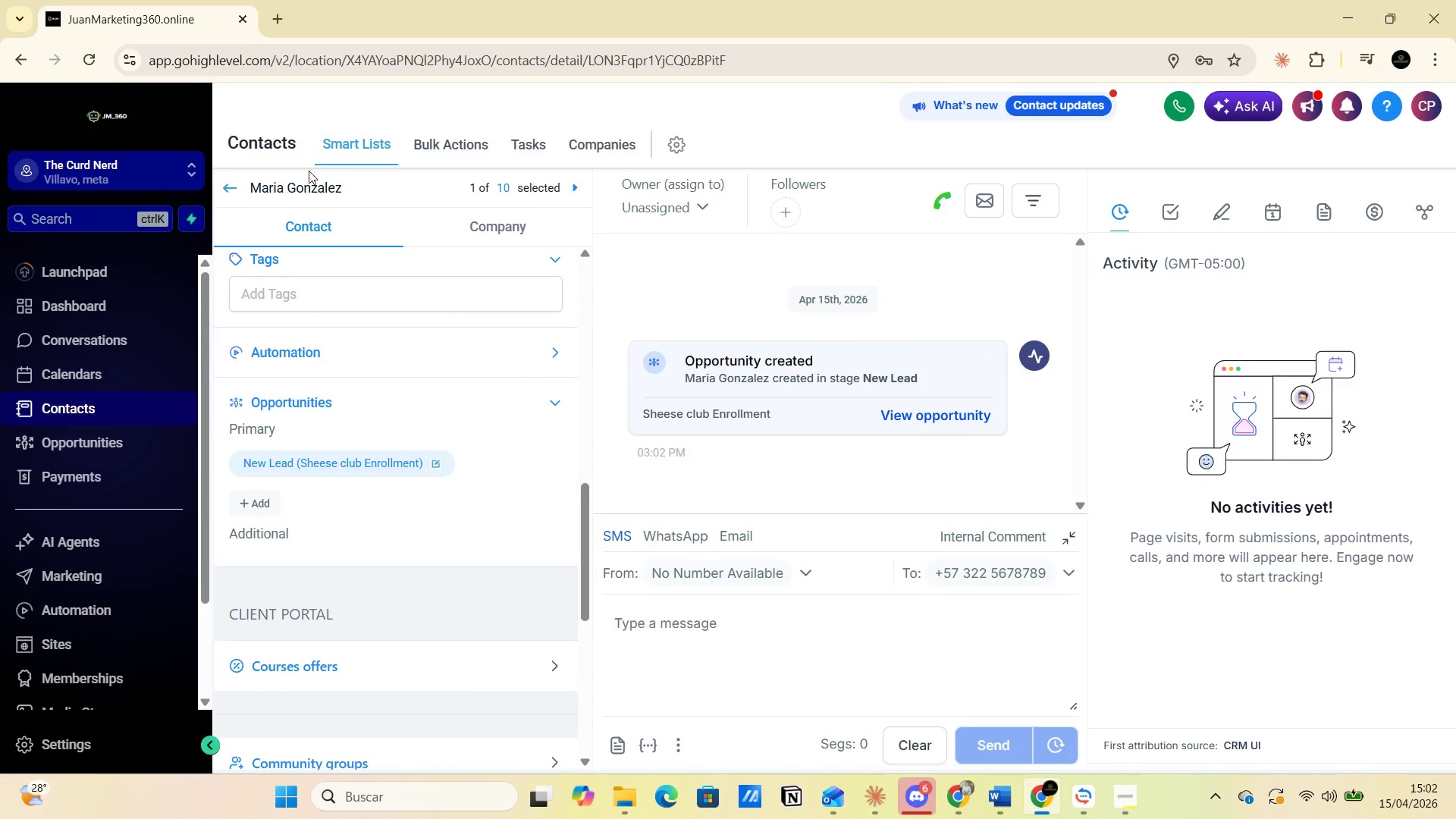 
left_click([341, 146])
 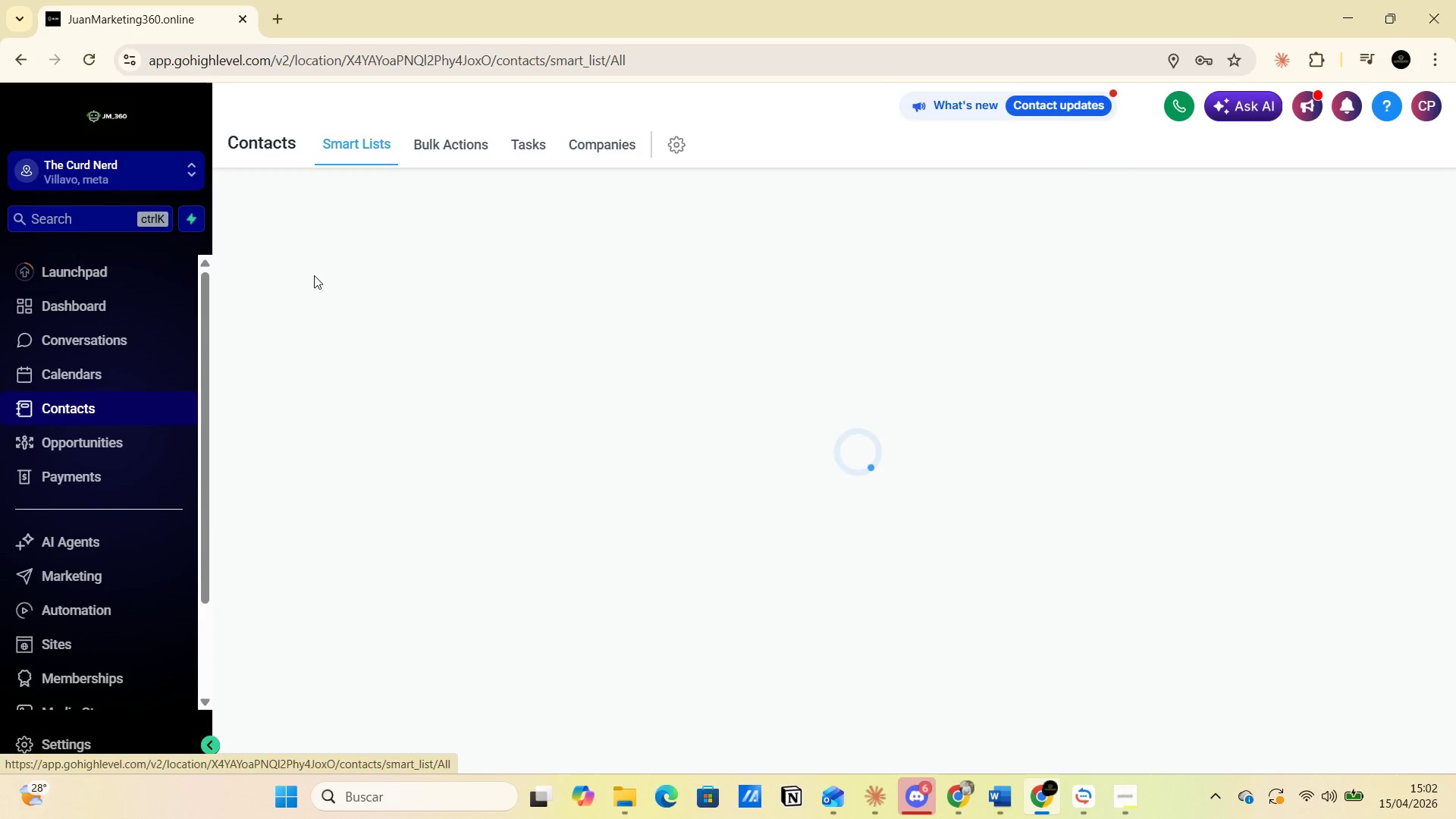 
mouse_move([719, 318])
 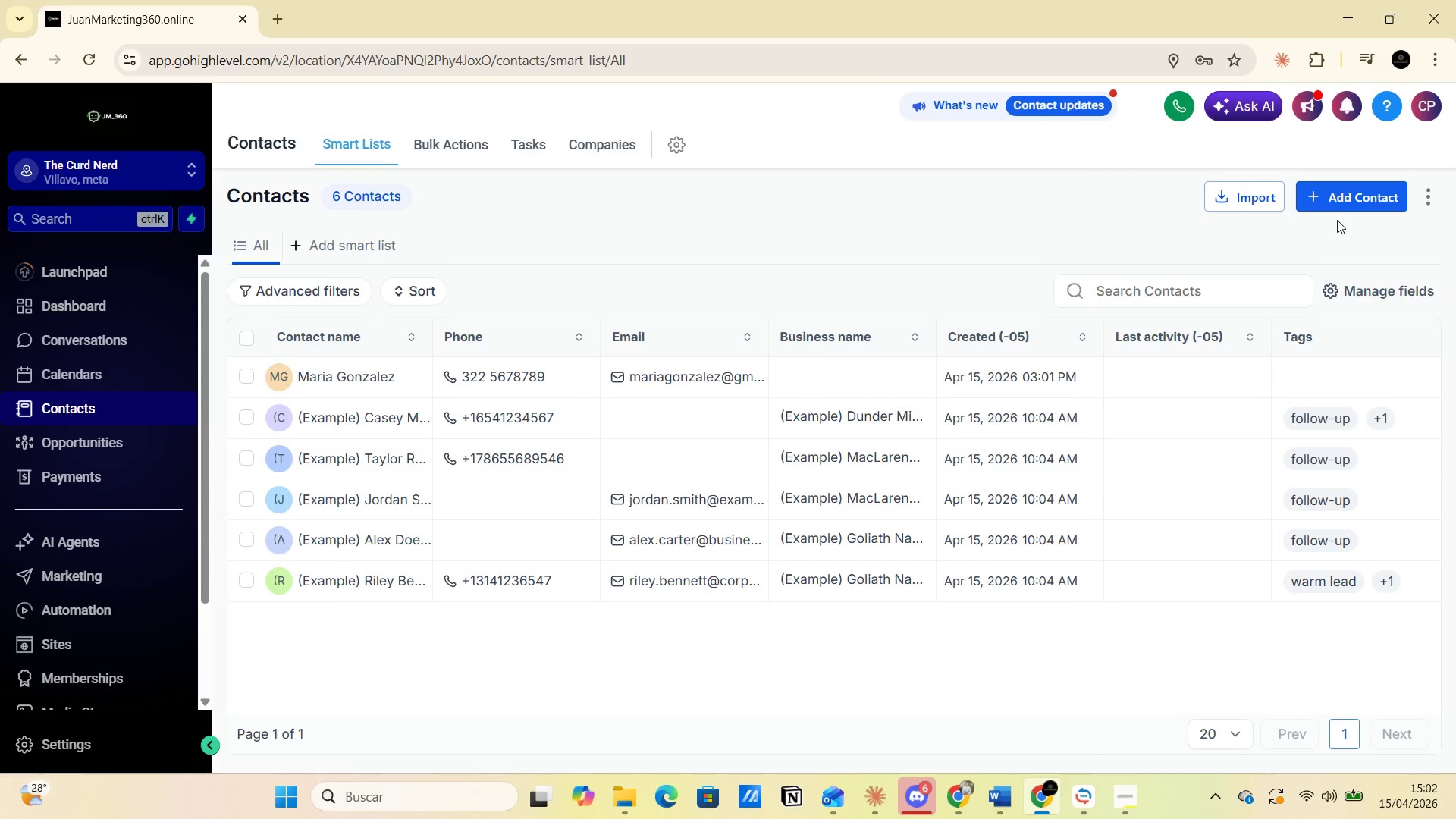 
left_click([1343, 199])
 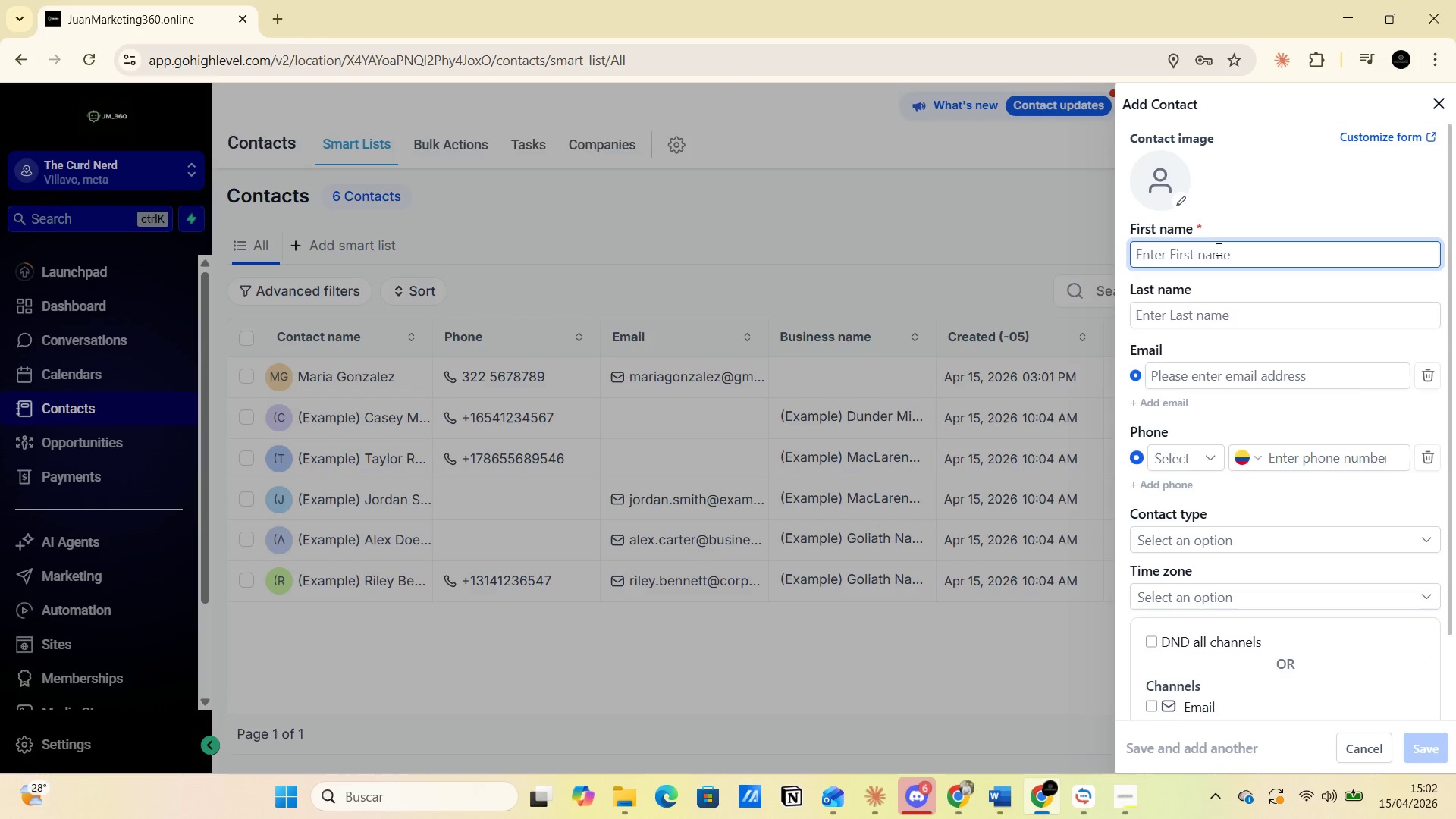 
left_click([1190, 249])
 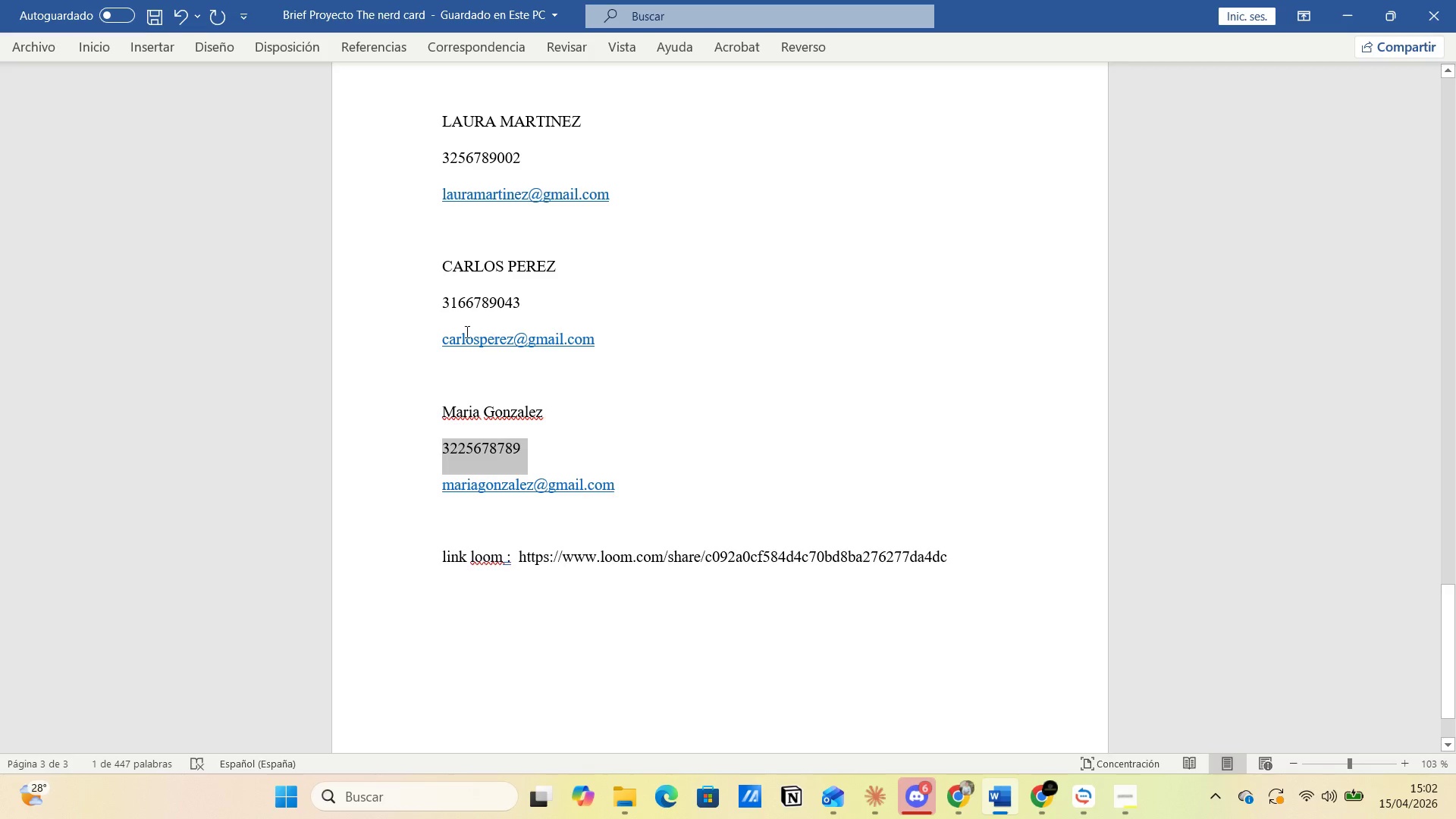 
left_click_drag(start_coordinate=[440, 264], to_coordinate=[604, 268])
 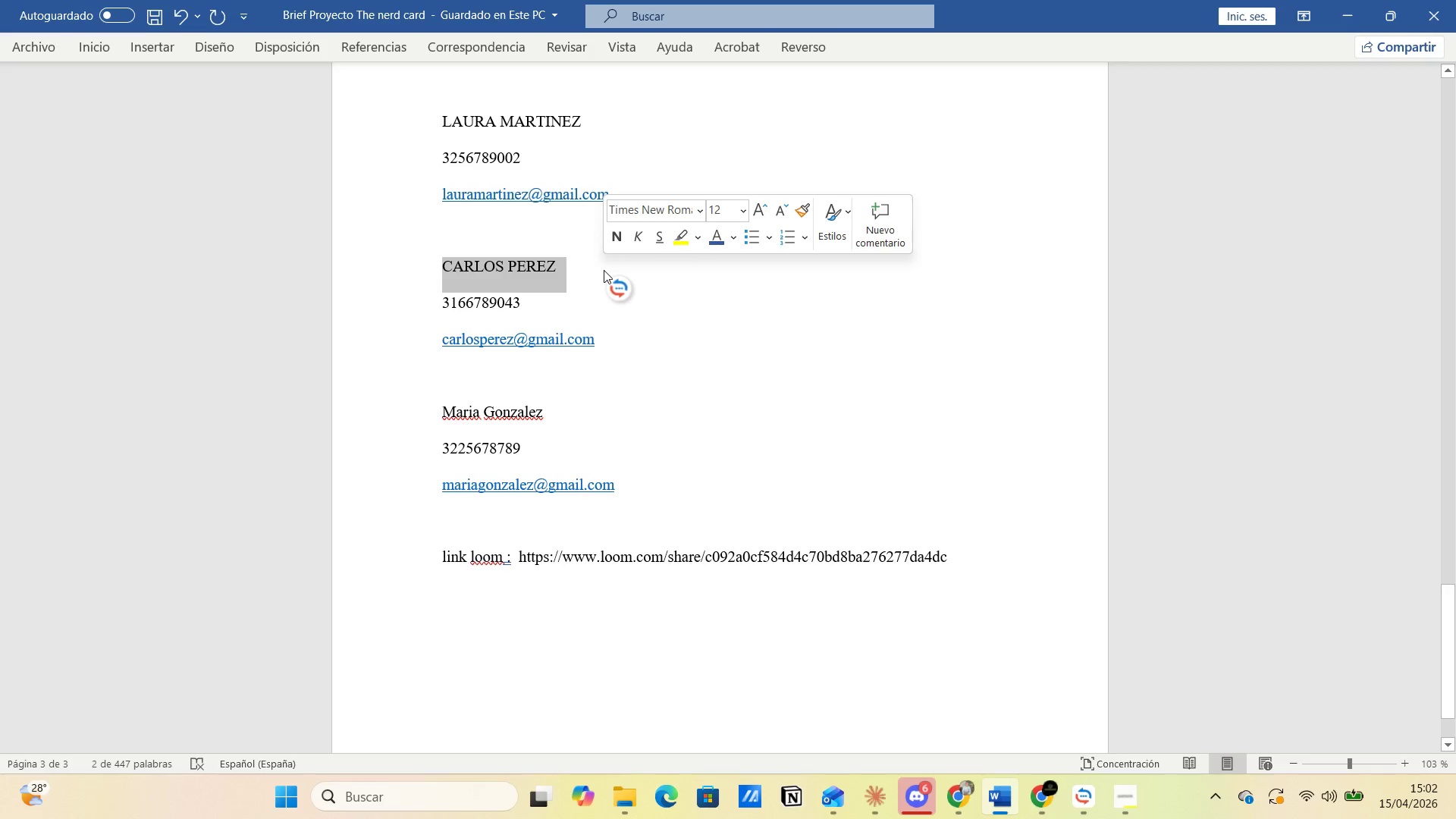 
key(Control+C)
 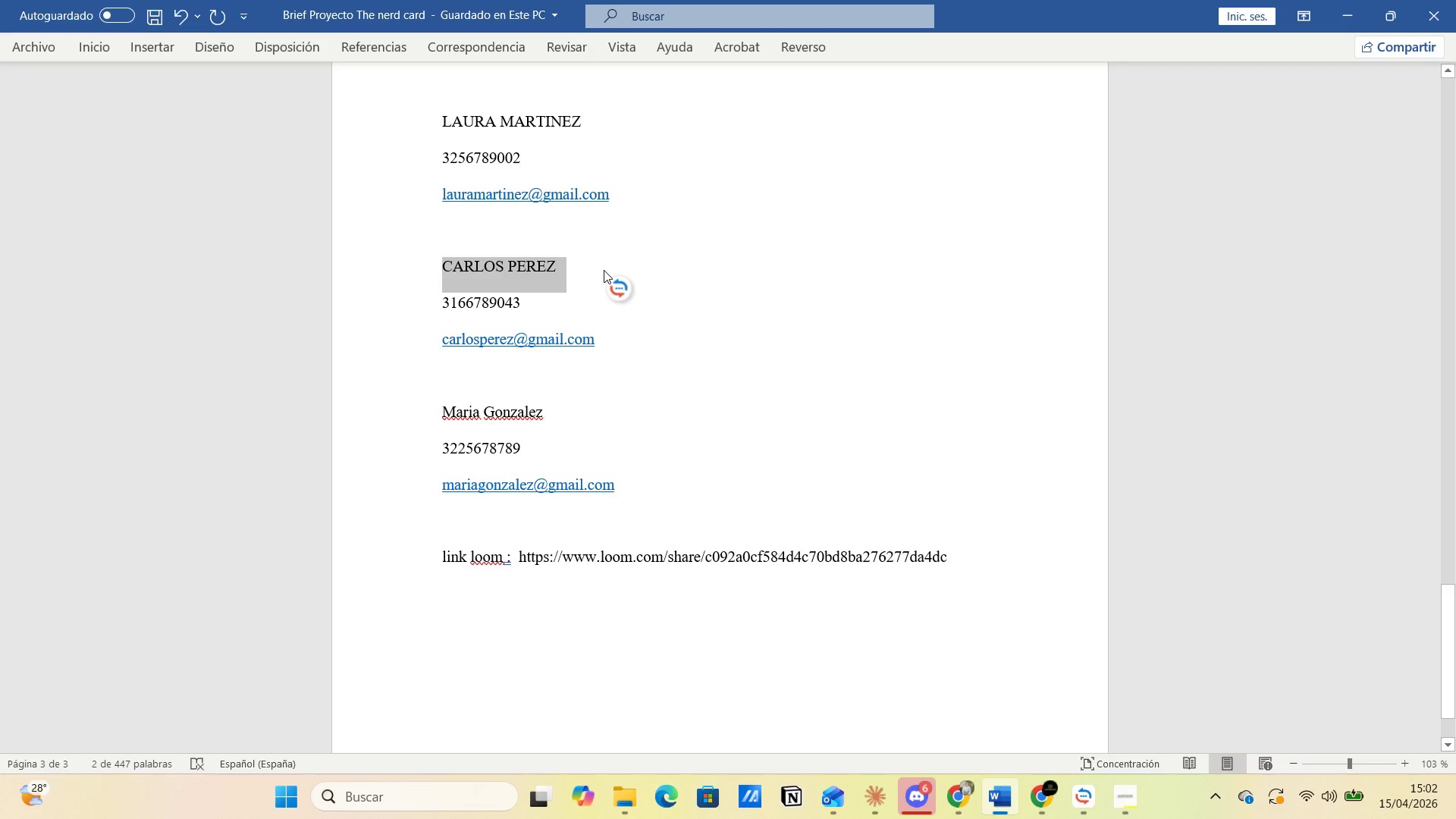 
key(Alt+AltLeft)
 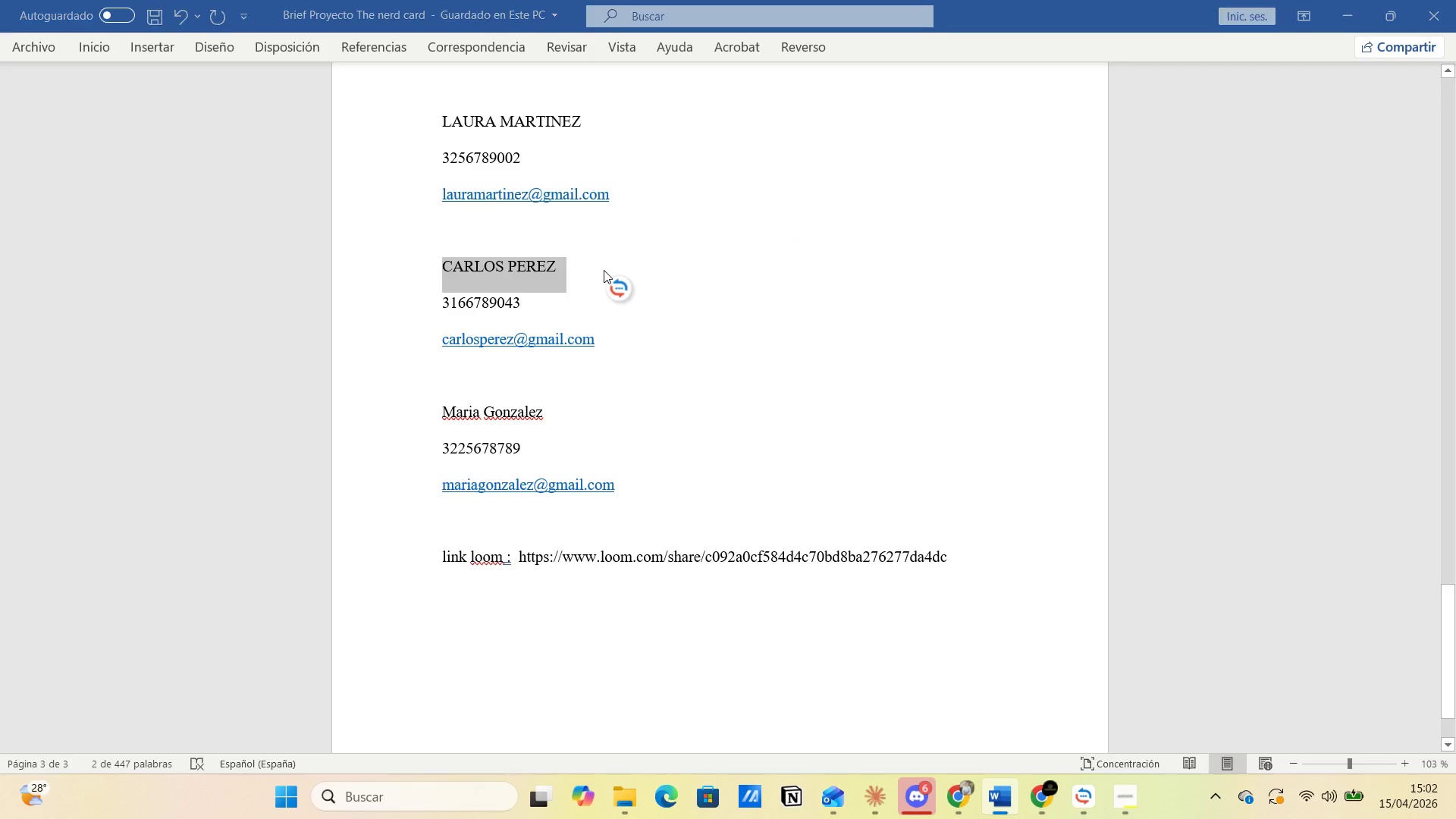 
key(Alt+Tab)
 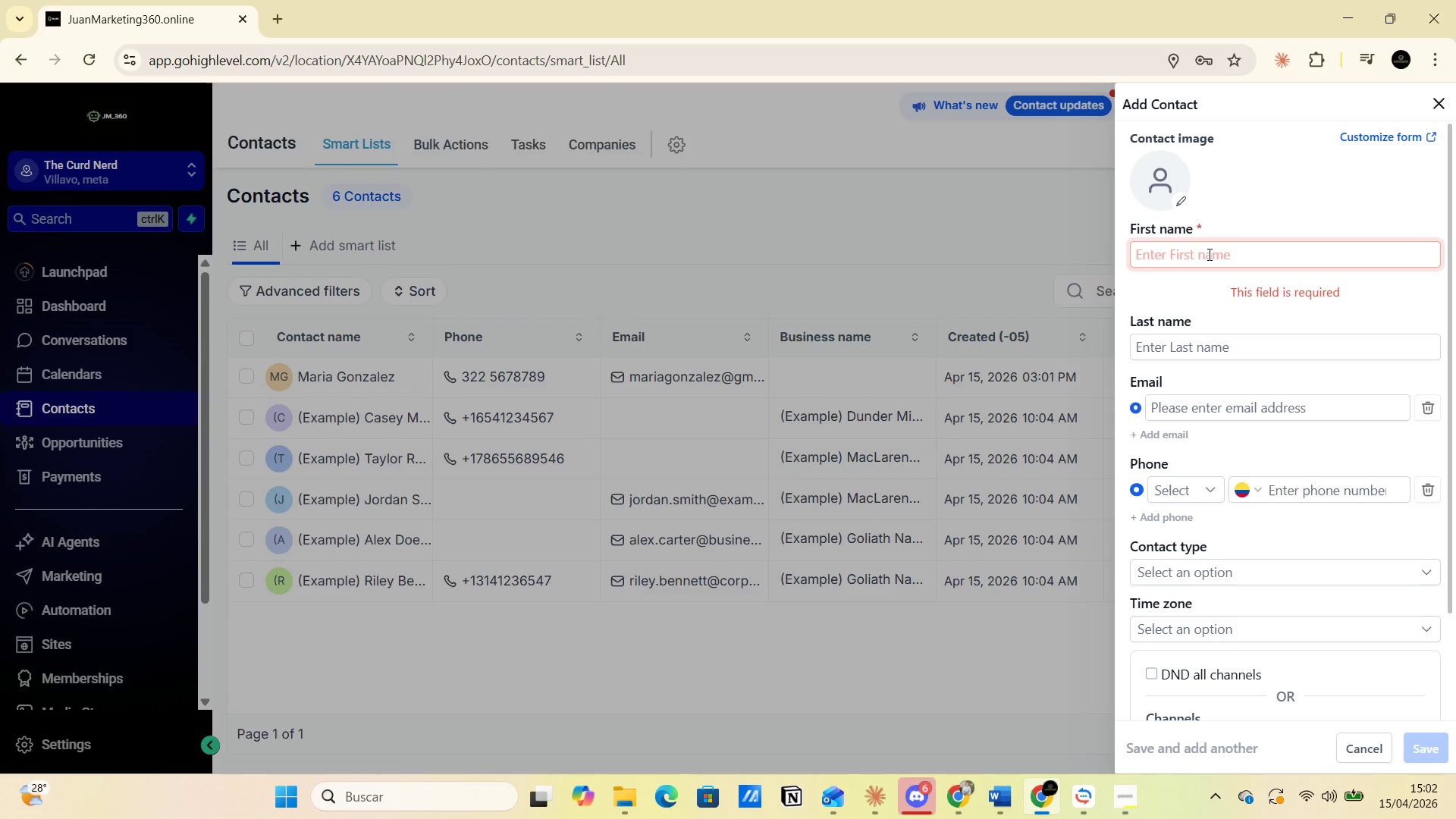 
key(Control+V)
 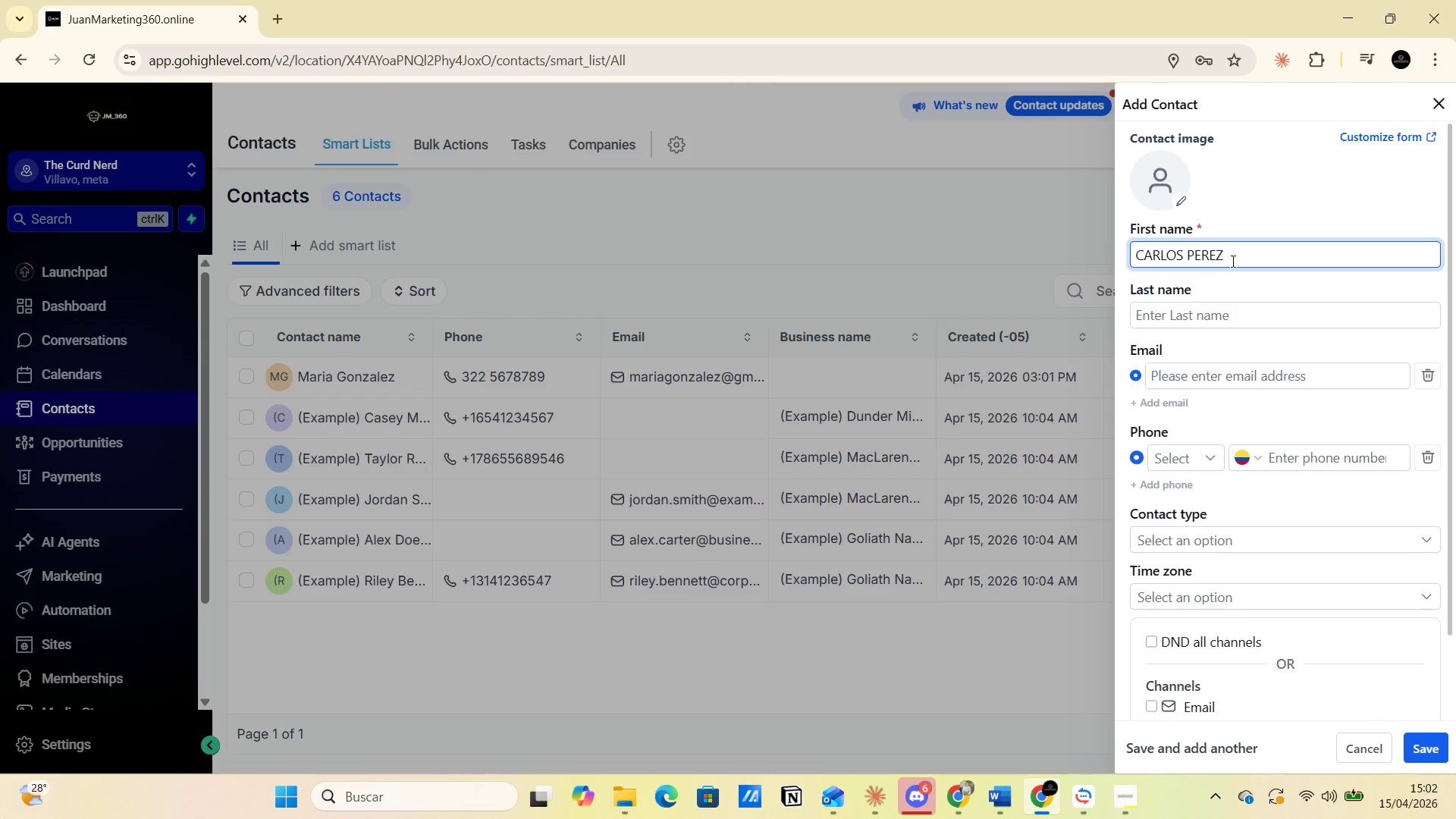 
left_click_drag(start_coordinate=[1232, 259], to_coordinate=[1186, 262])
 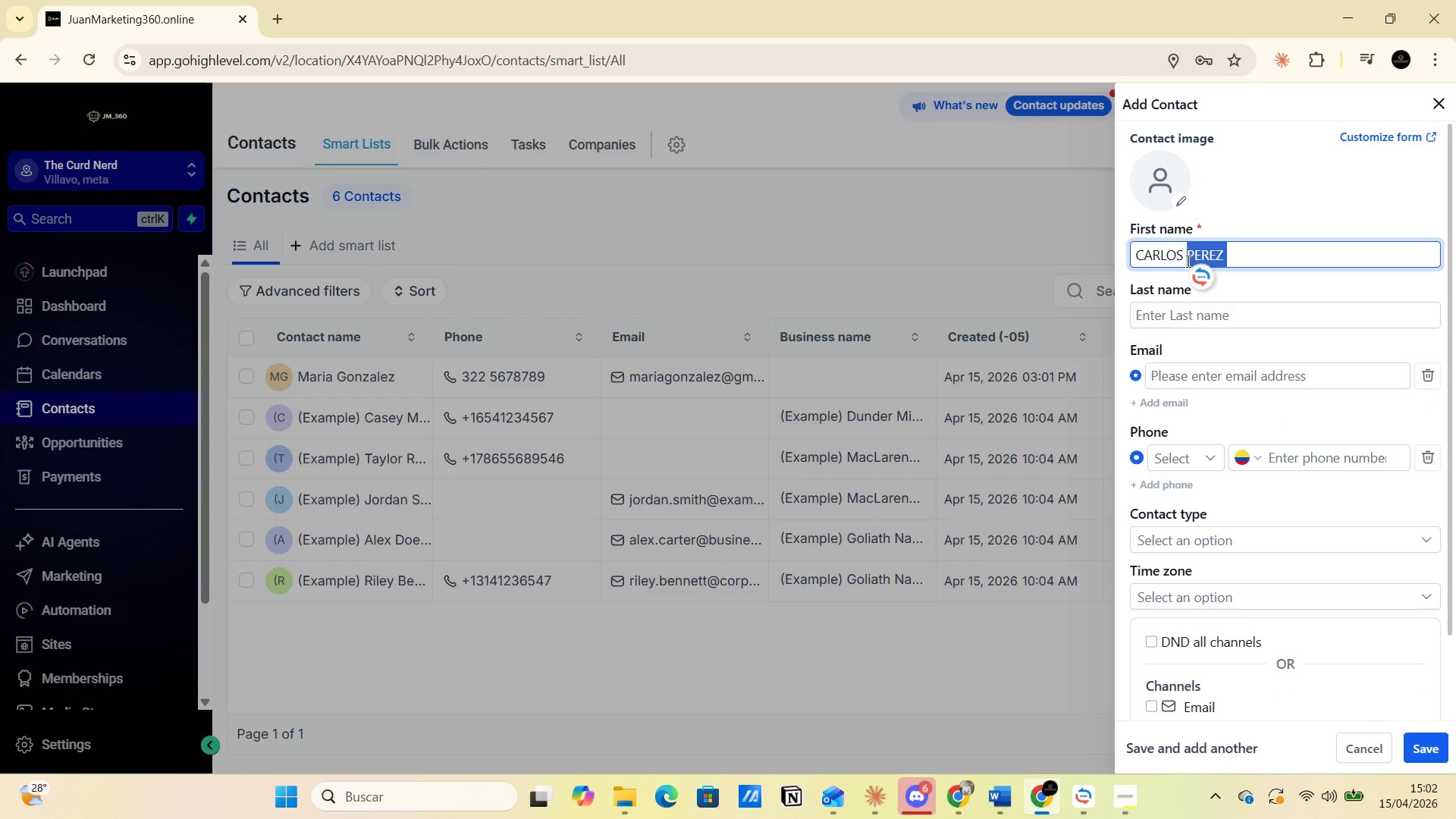 
key(Control+C)
 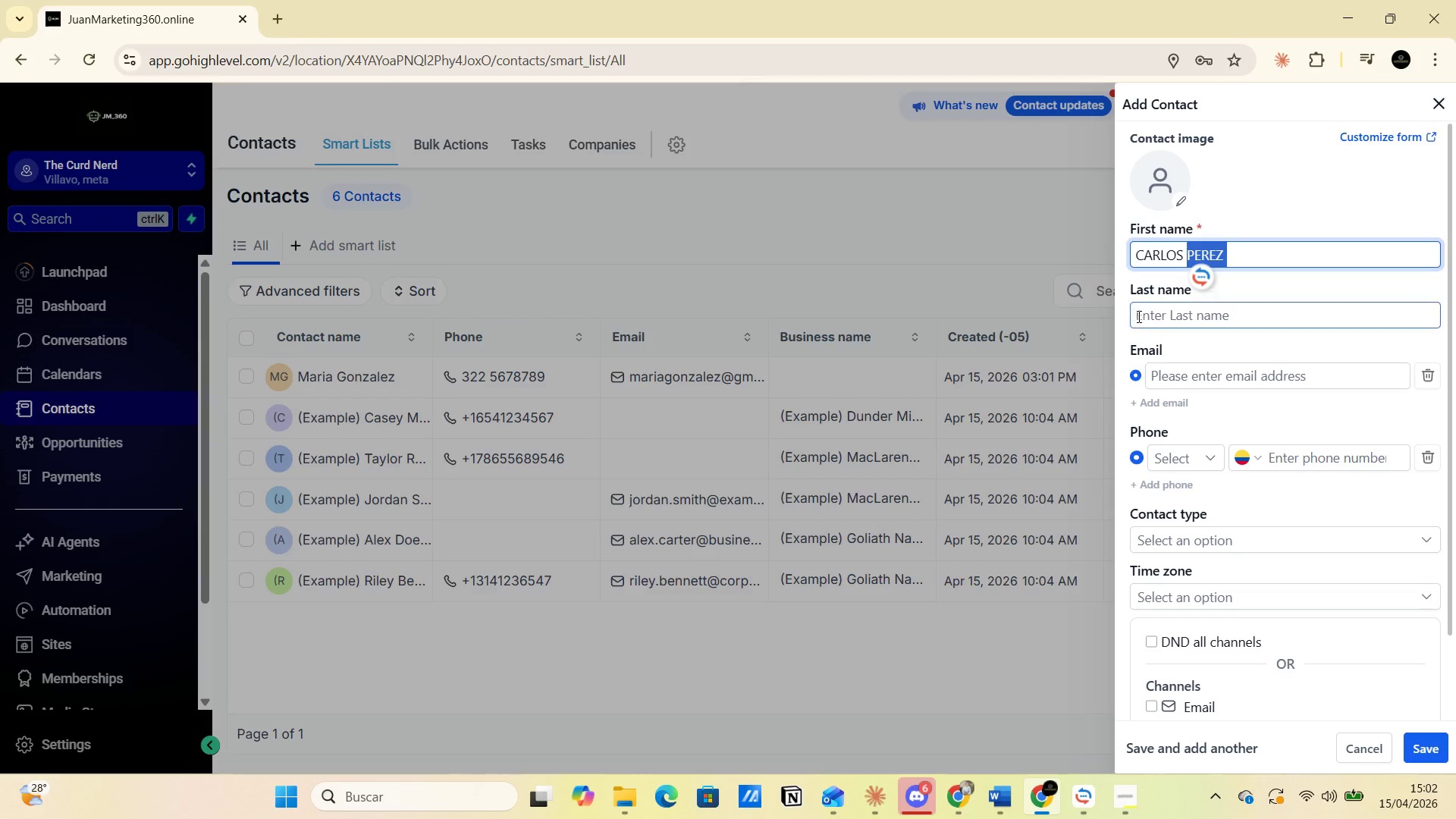 
left_click([1142, 317])
 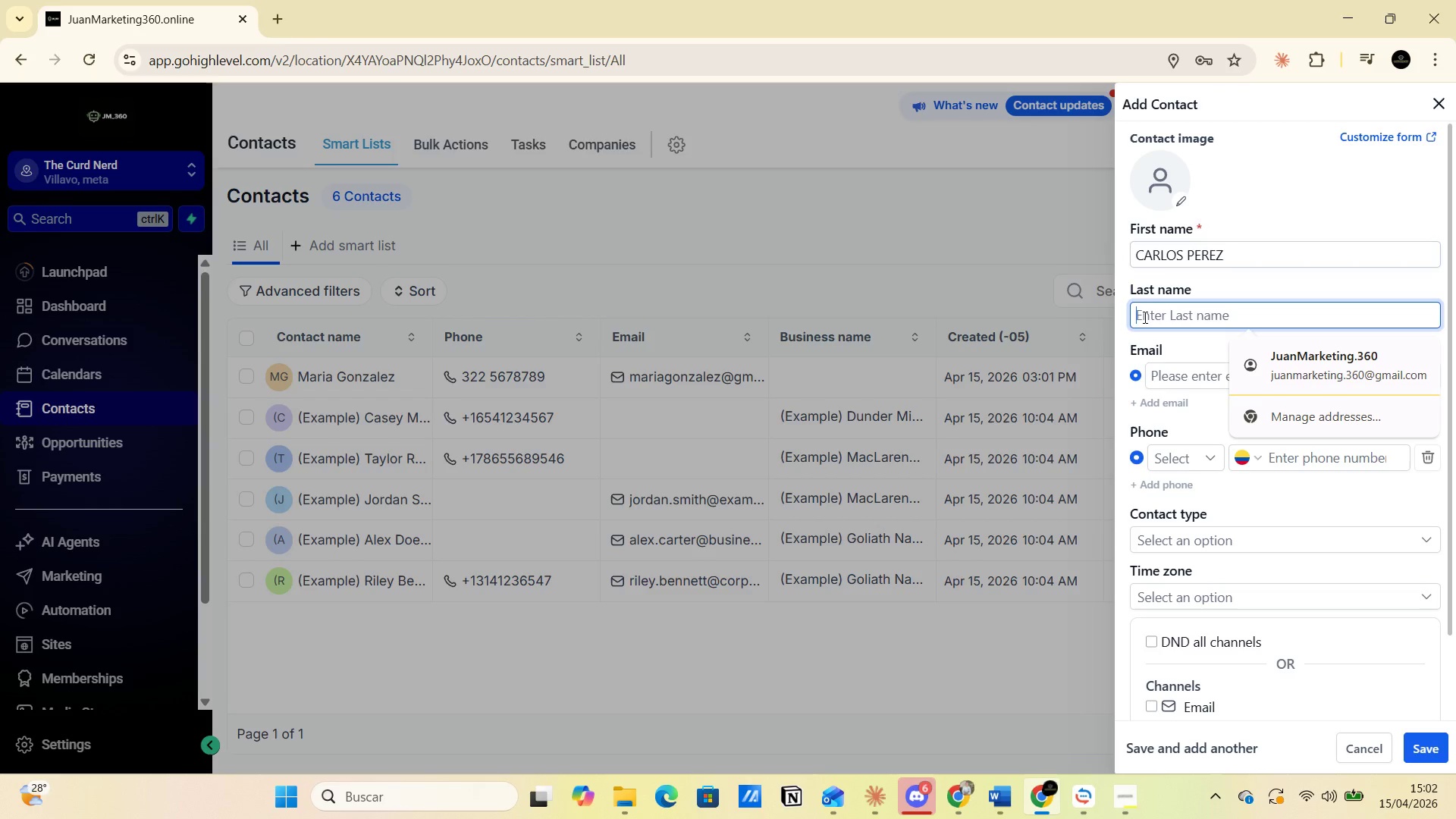 
key(Control+V)
 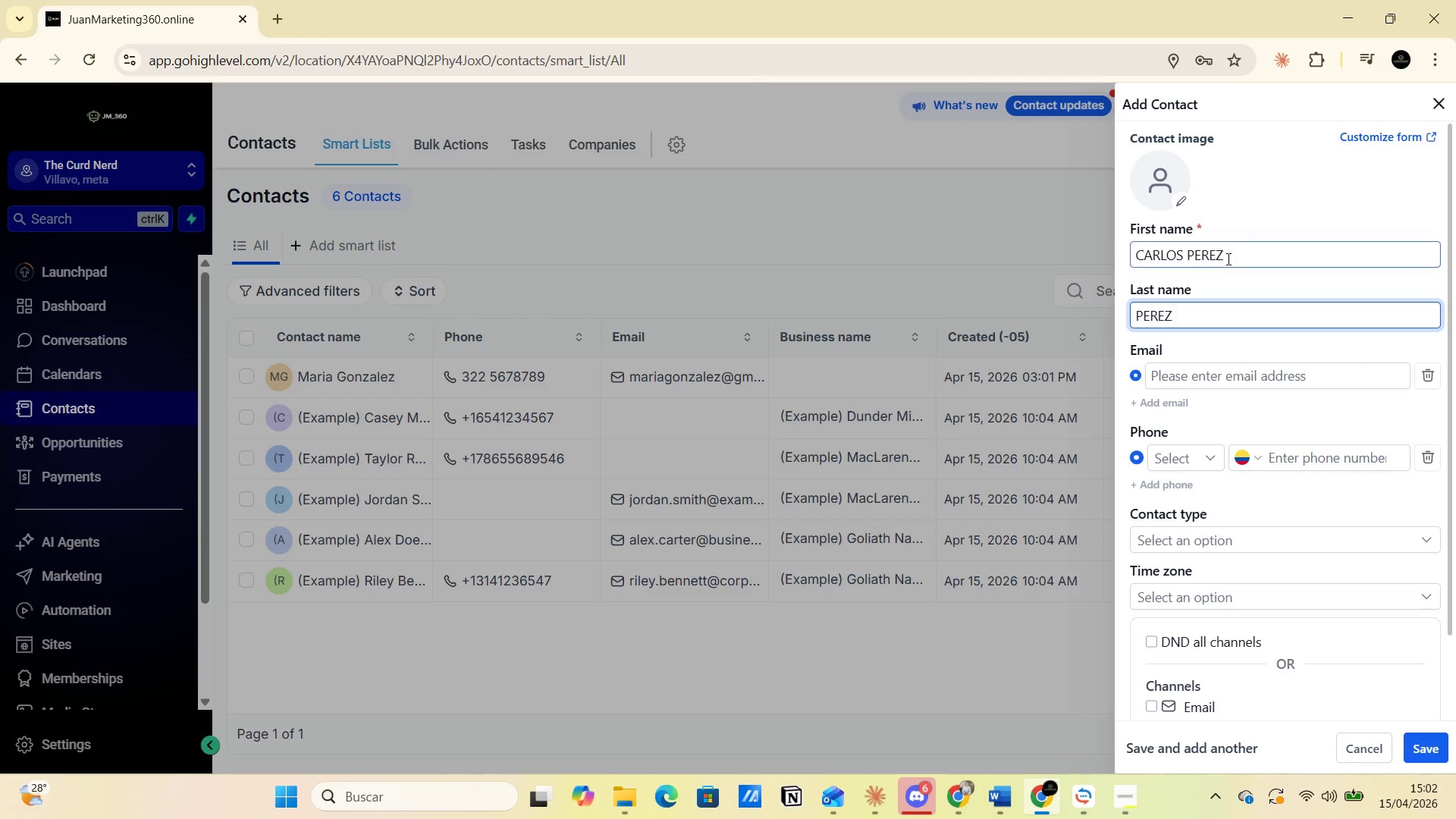 
left_click_drag(start_coordinate=[1228, 256], to_coordinate=[1183, 264])
 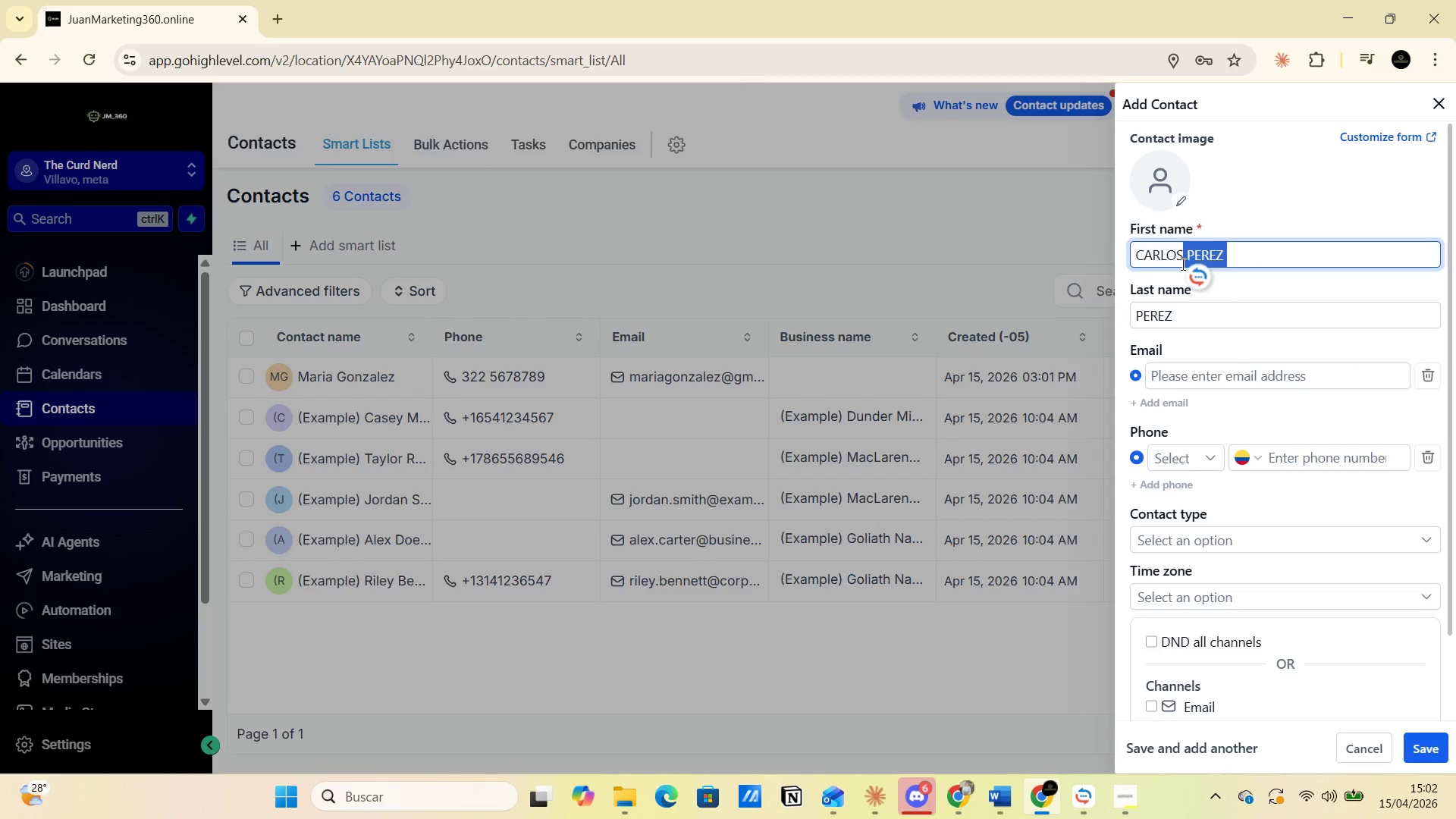 
key(Backspace)
 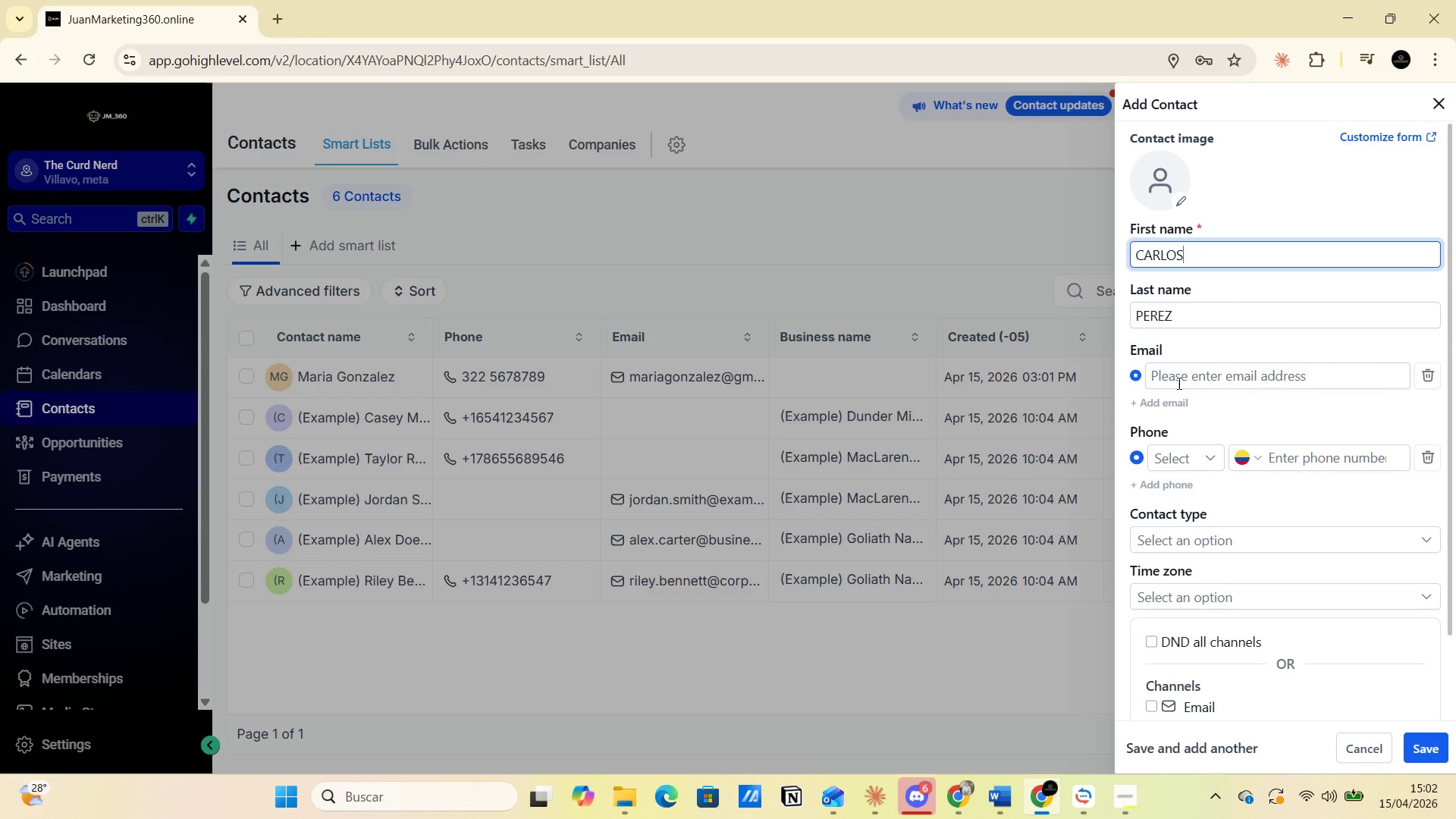 
left_click([1178, 378])
 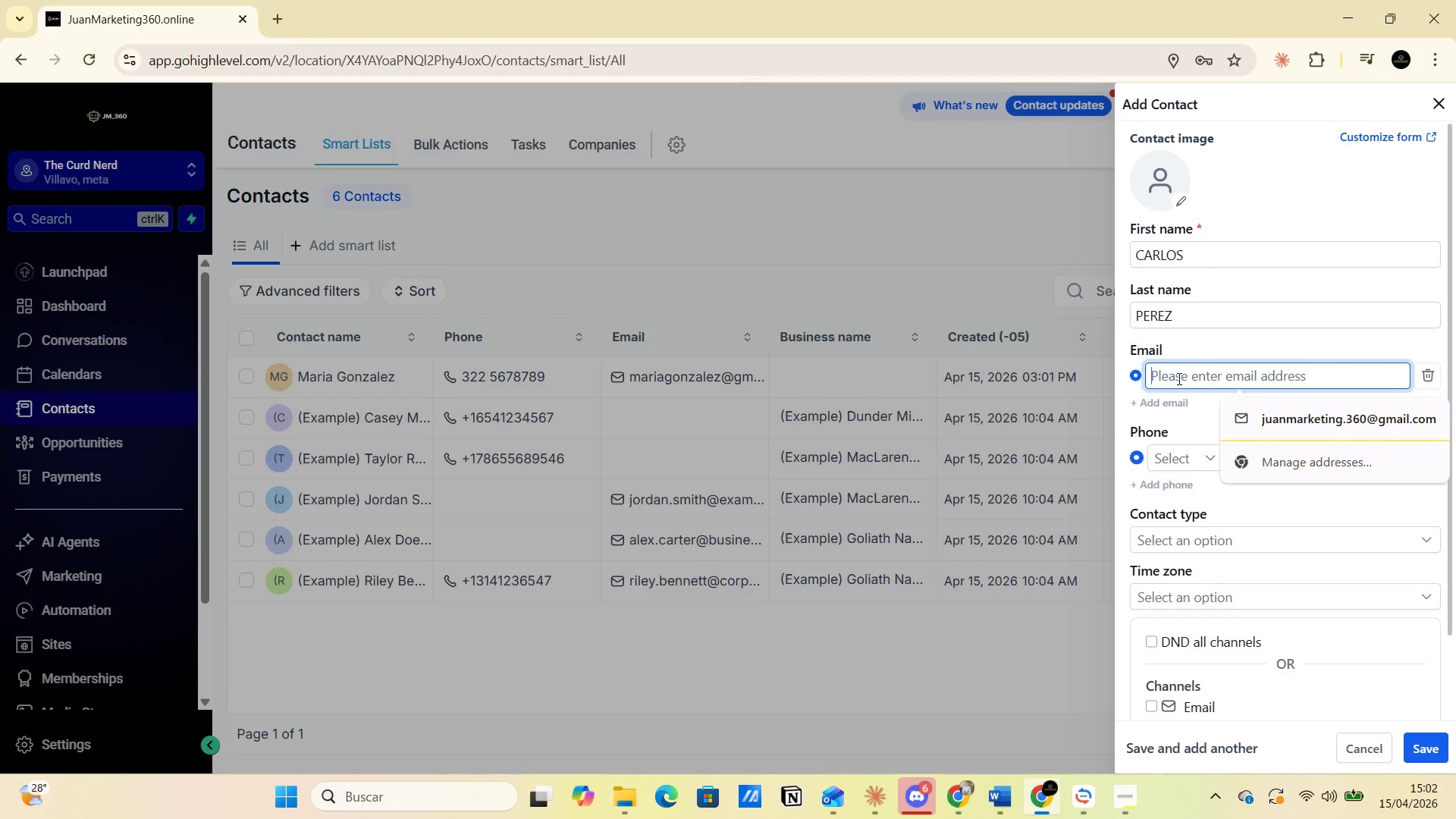 
key(Alt+AltLeft)
 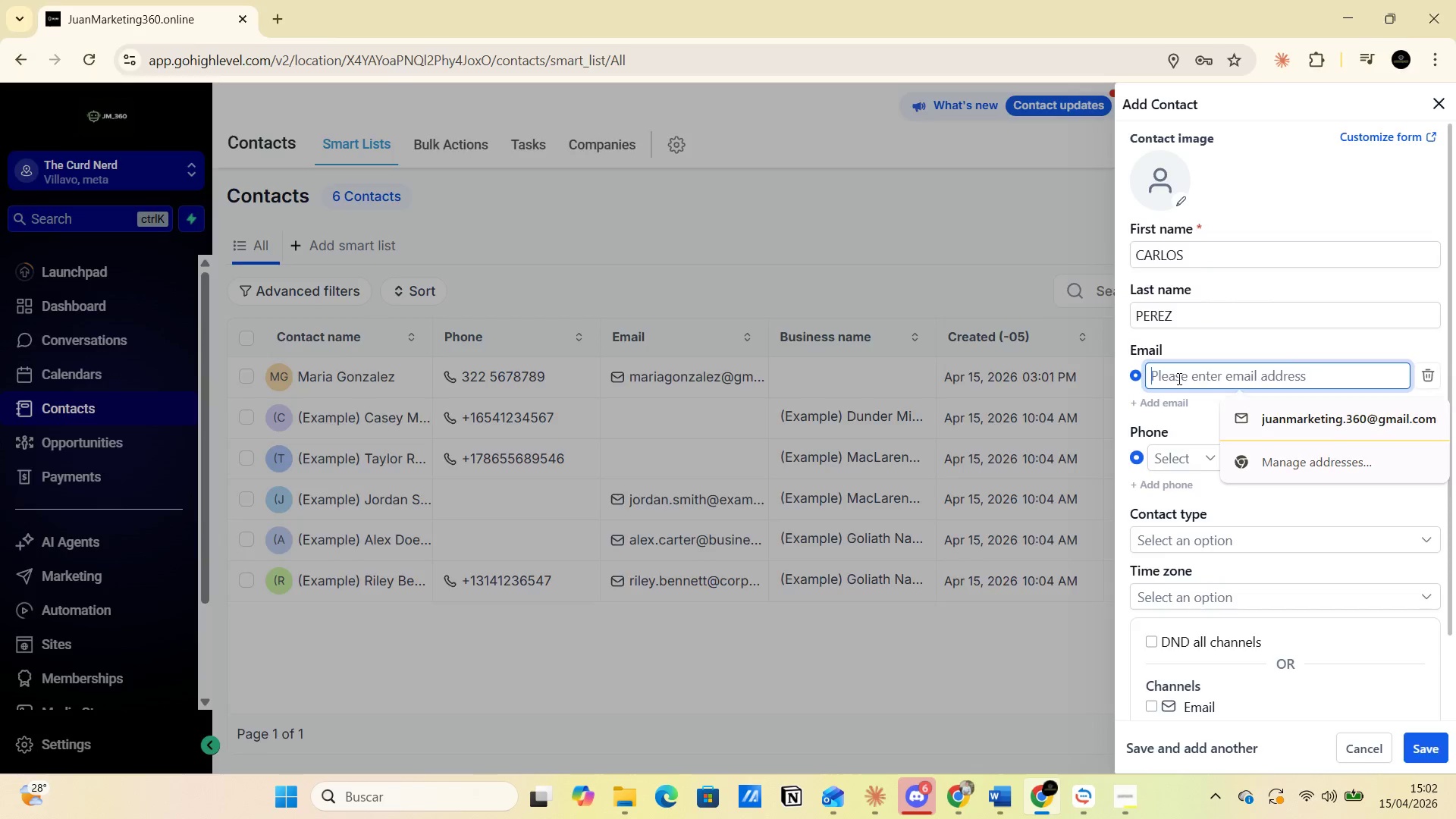 
key(Alt+Tab)
 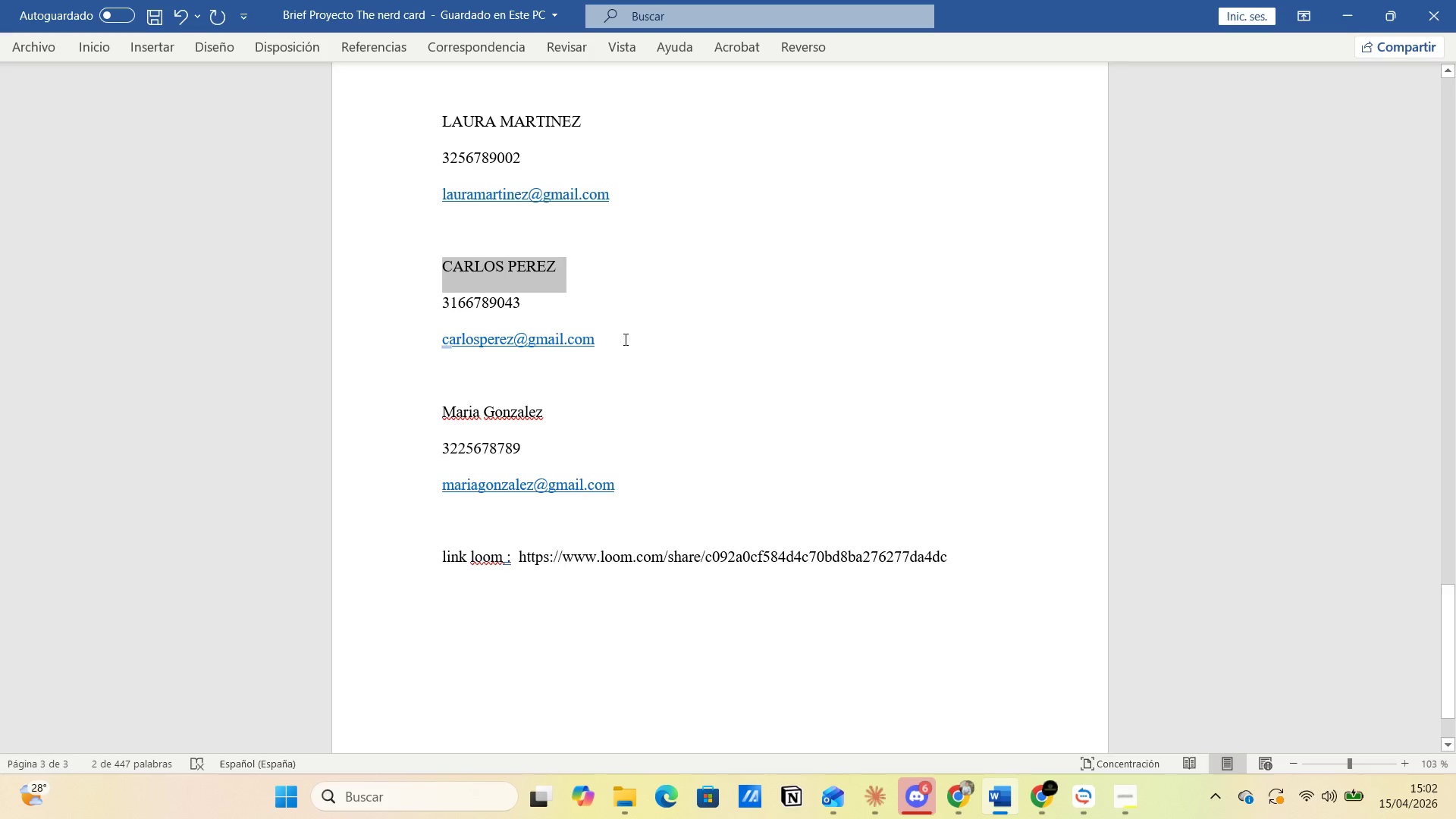 
left_click_drag(start_coordinate=[623, 340], to_coordinate=[344, 341])
 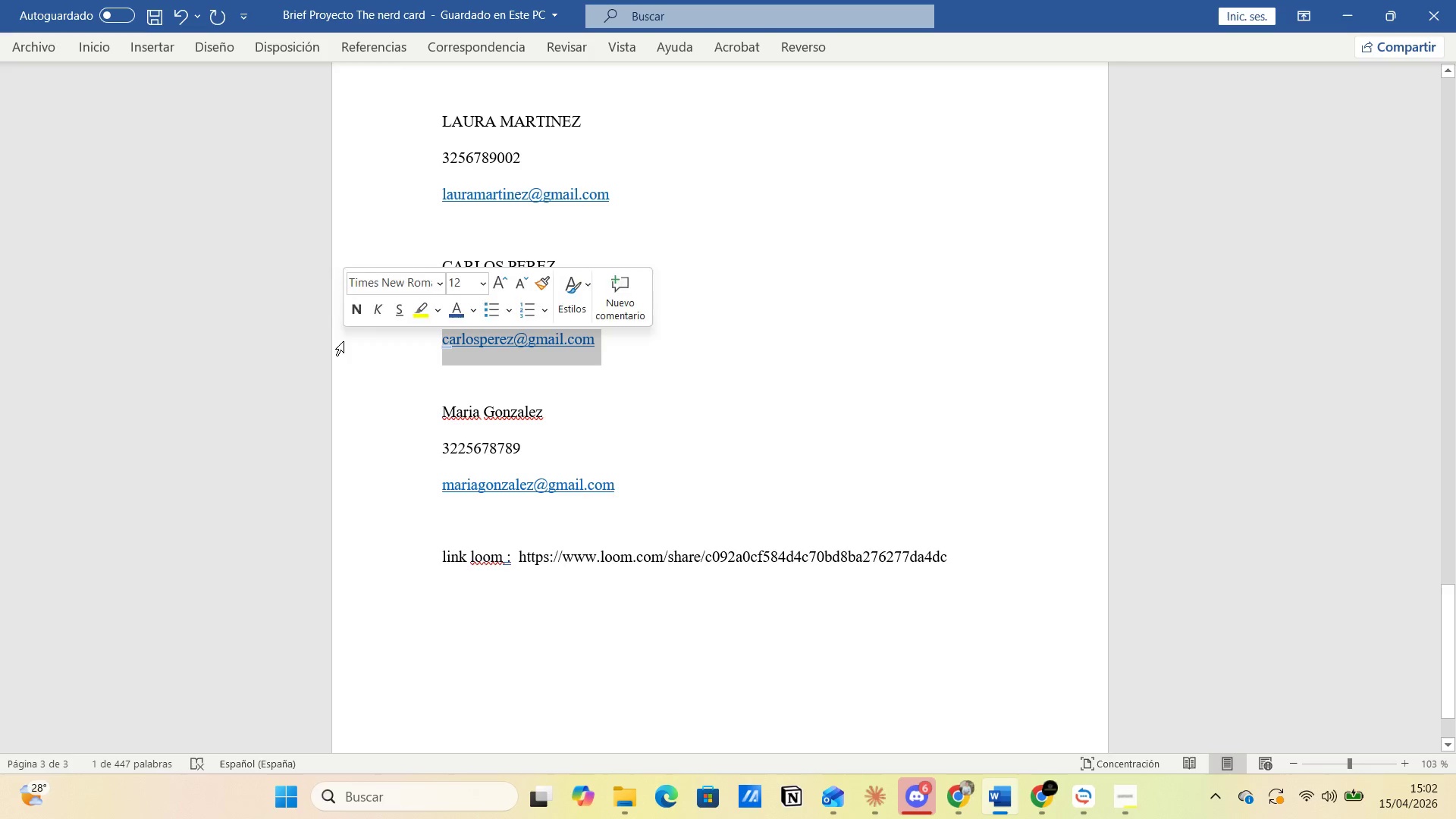 
key(Control+C)
 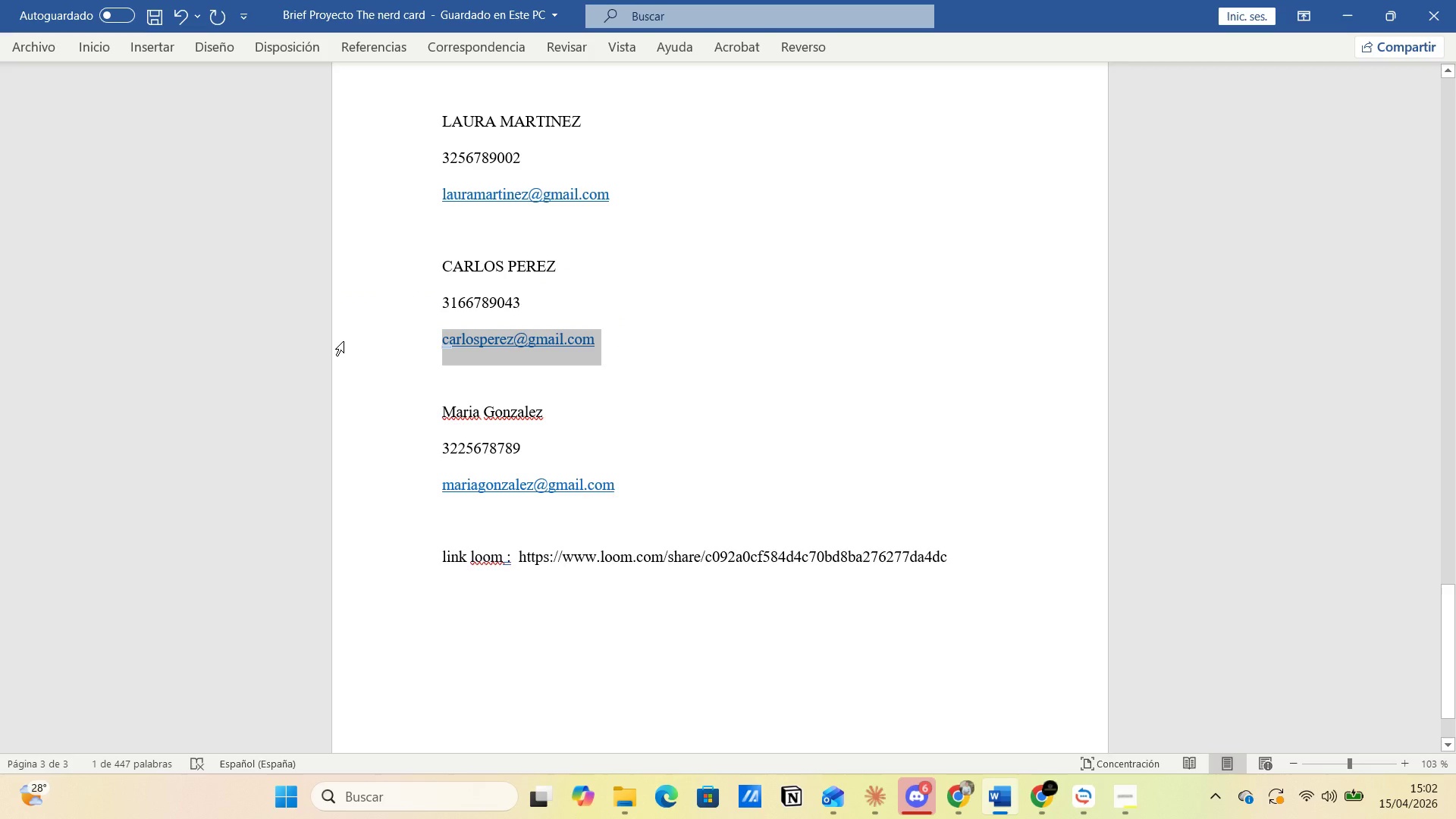 
key(Alt+AltLeft)
 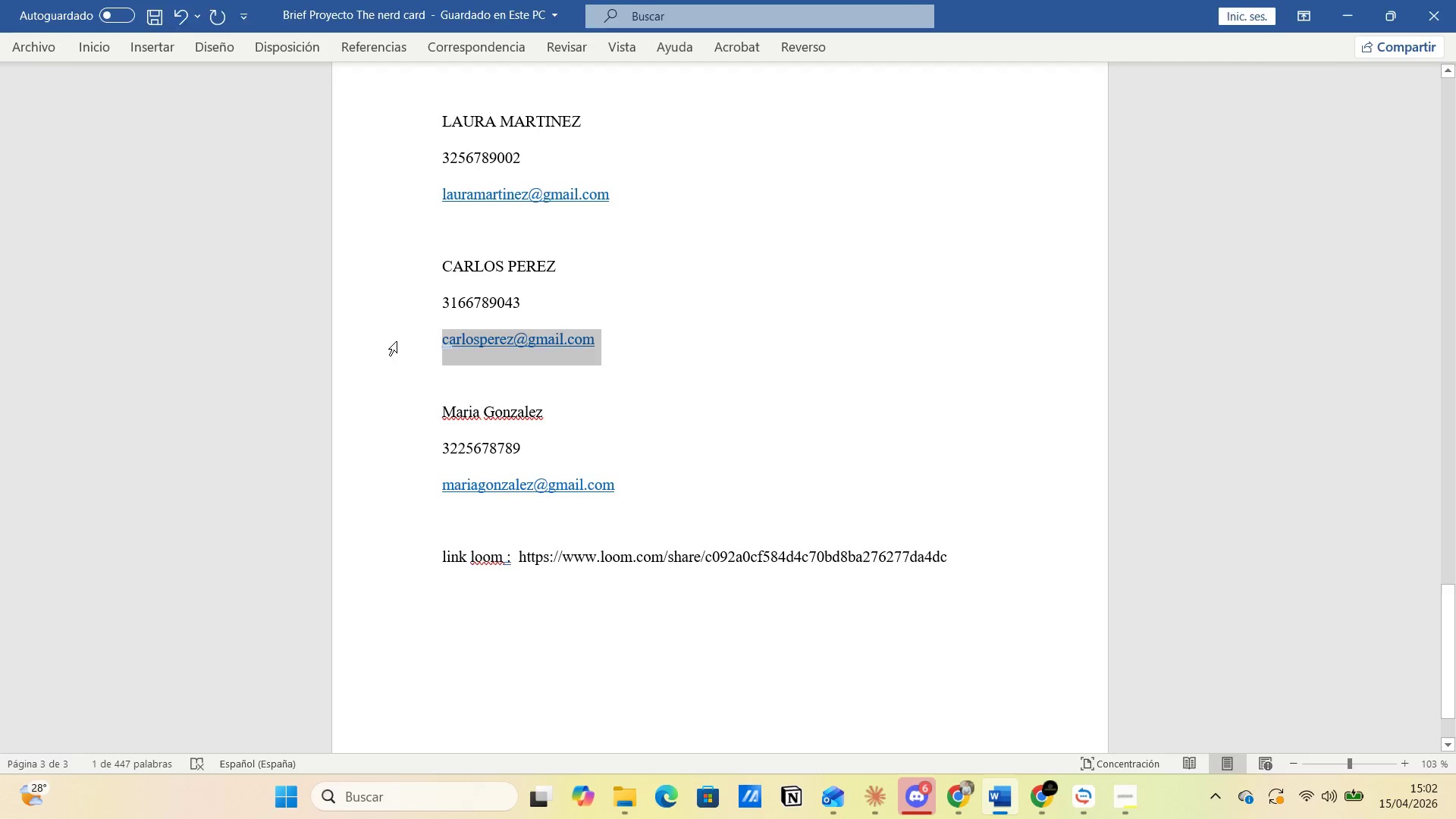 
key(Alt+Tab)
 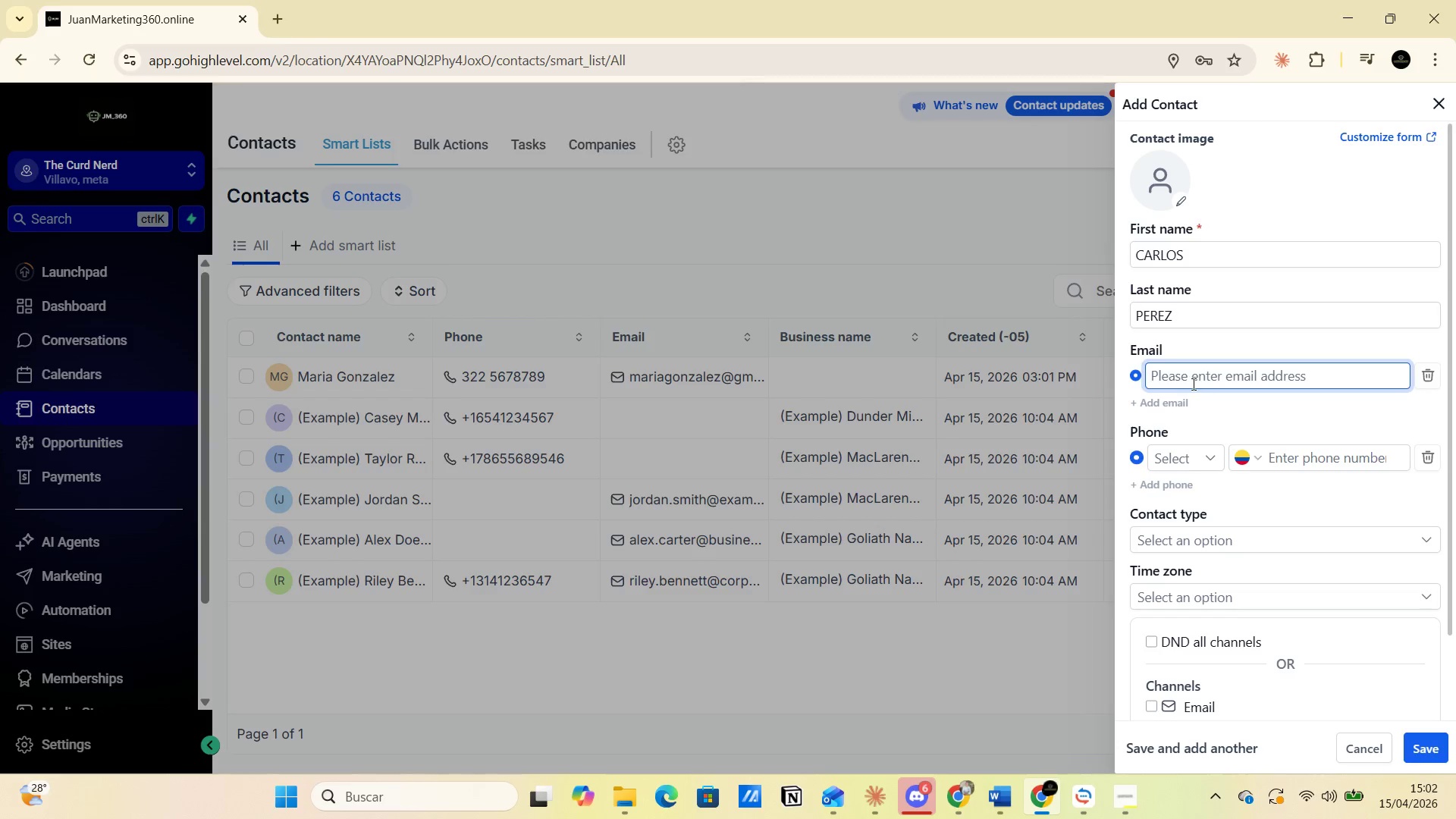 
left_click([1191, 377])
 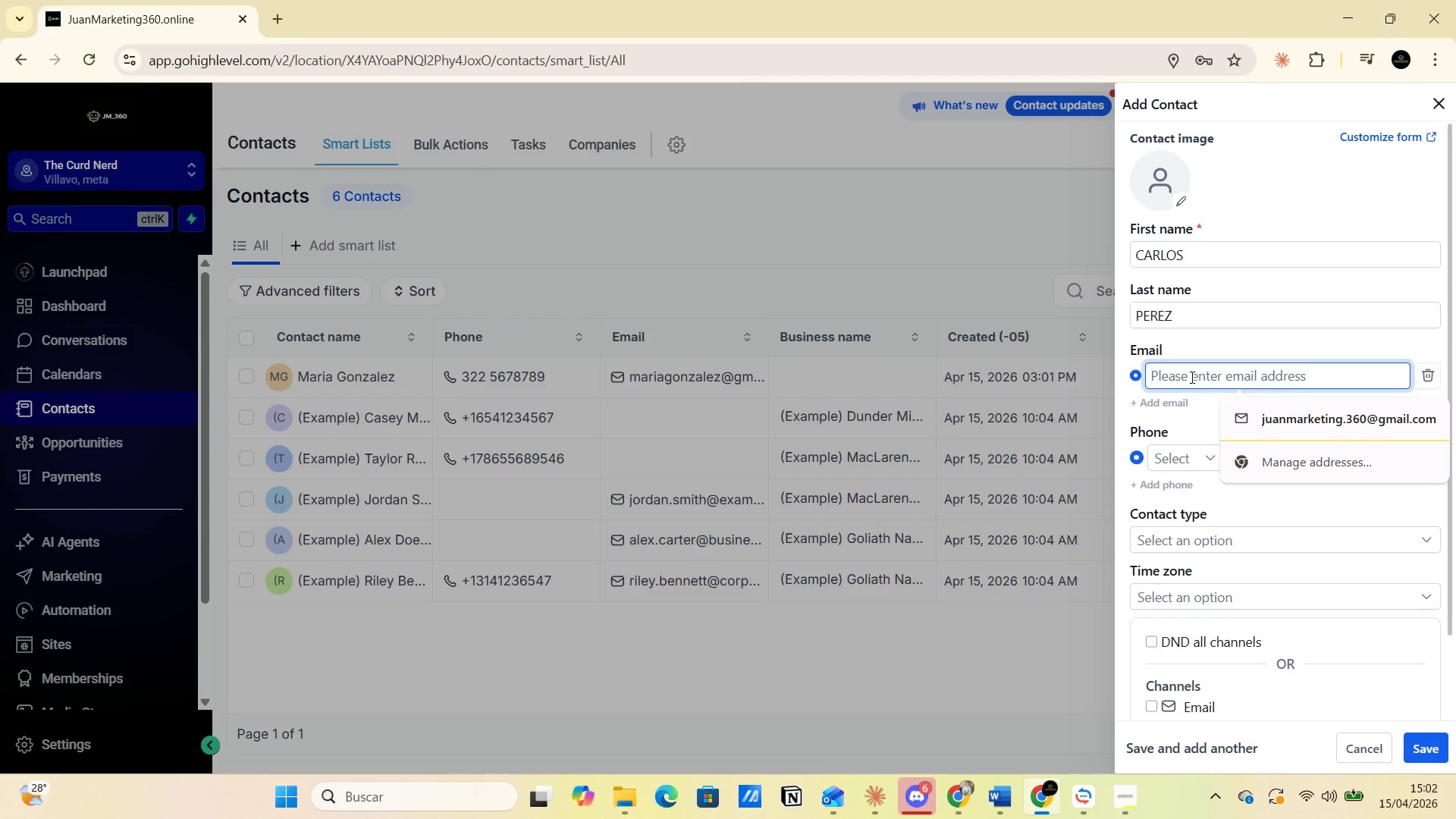 
key(Control+V)
 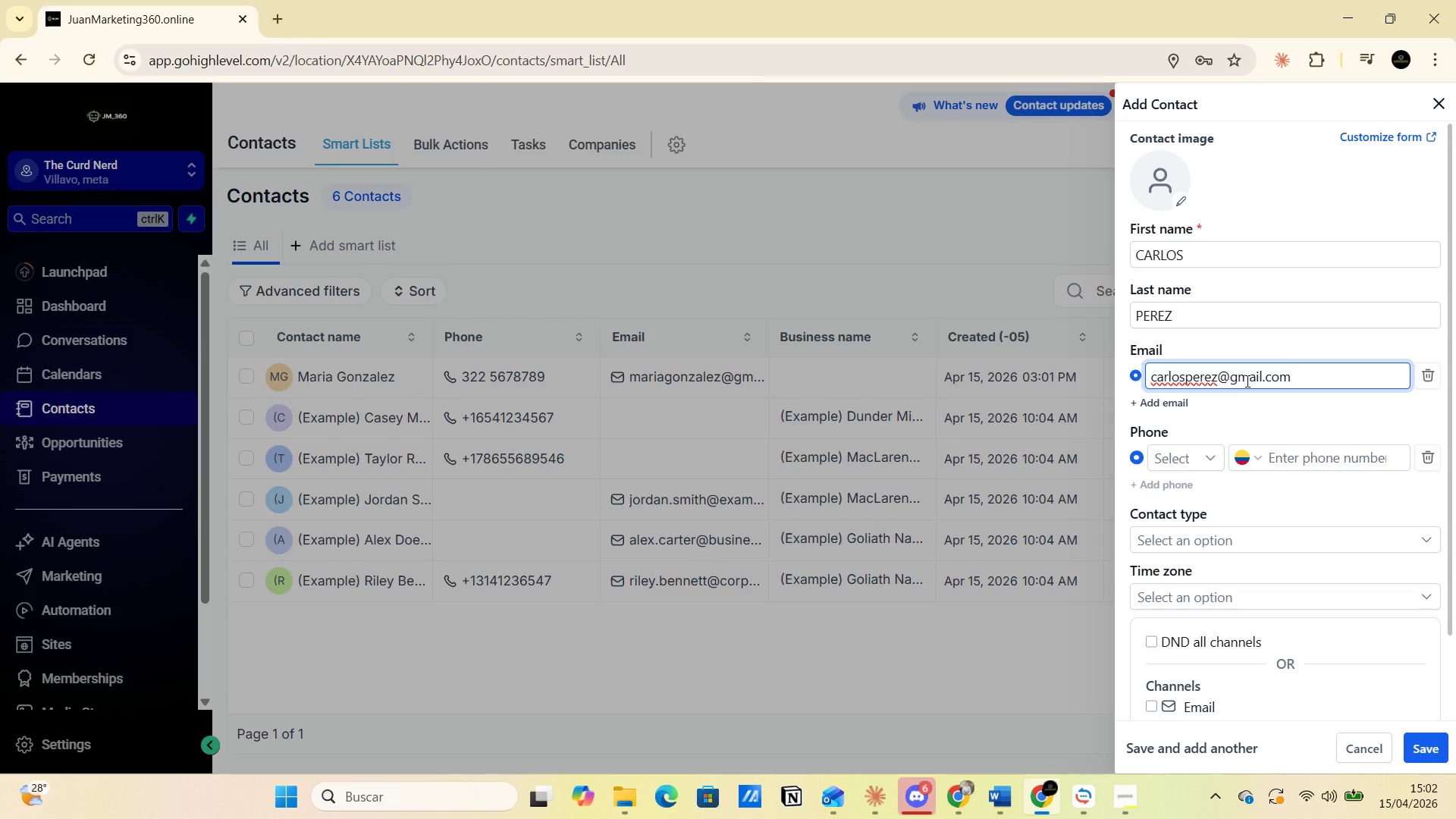 
wait(11.91)
 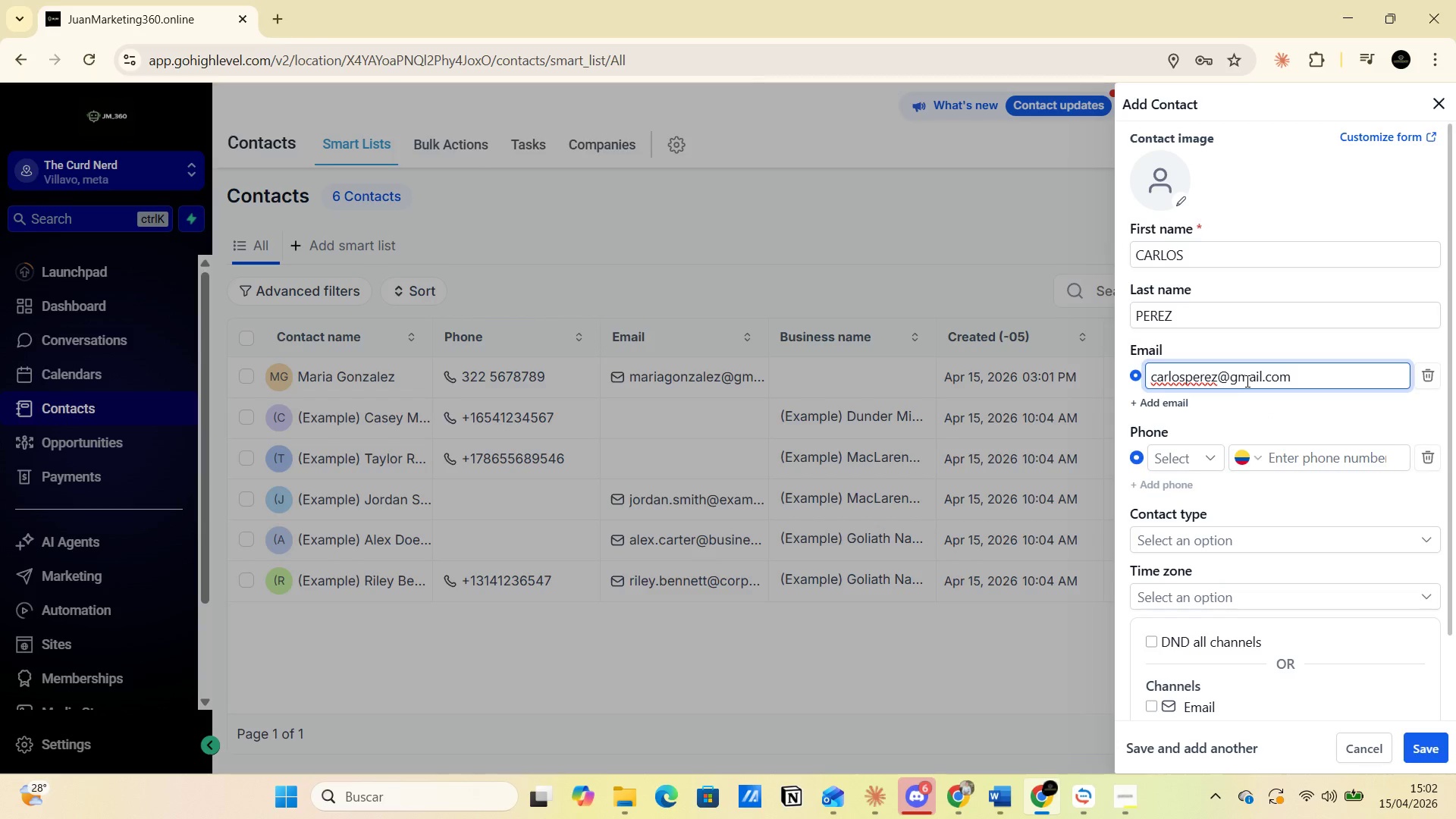 
left_click([1272, 455])
 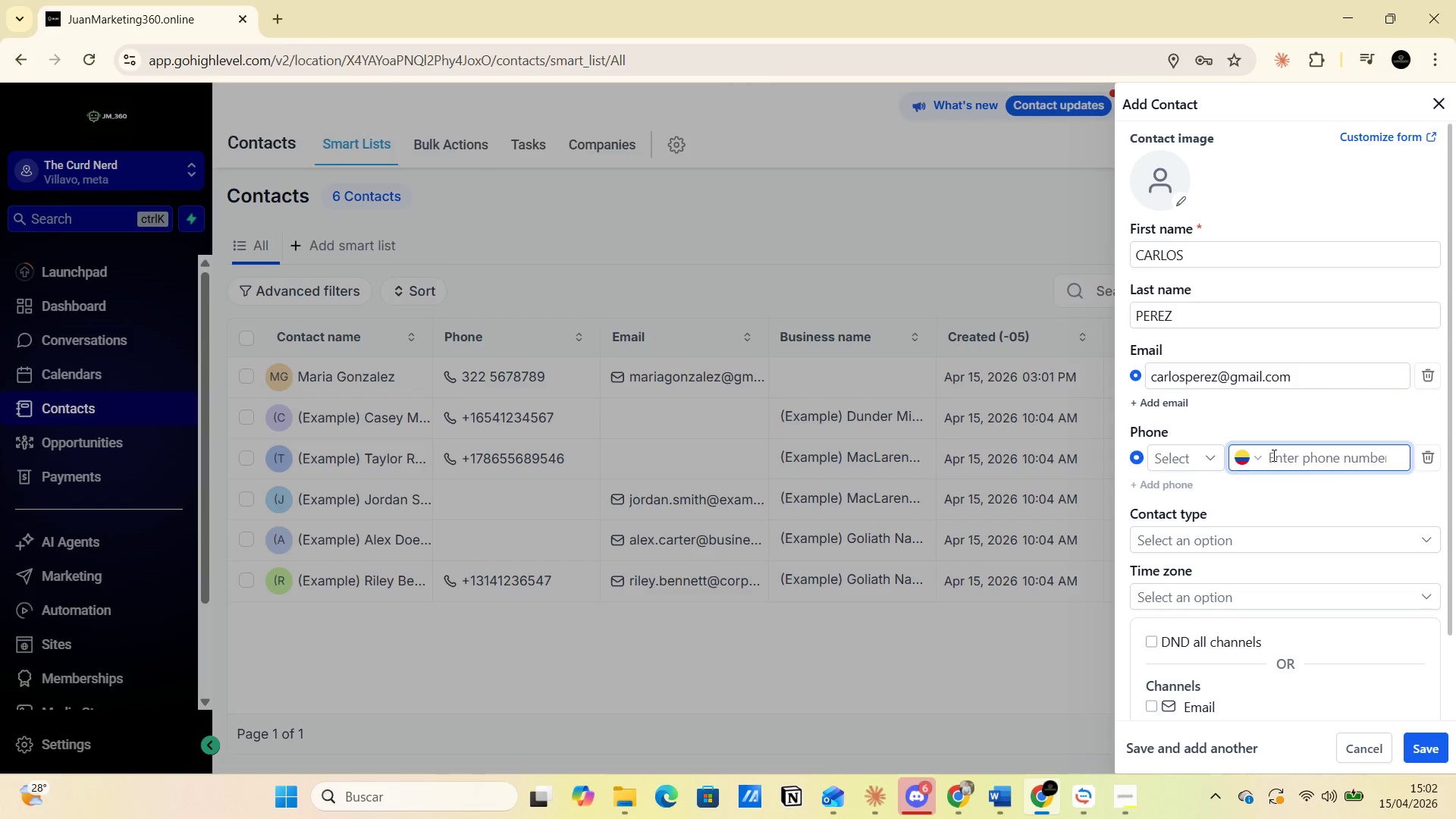 
key(Alt+AltLeft)
 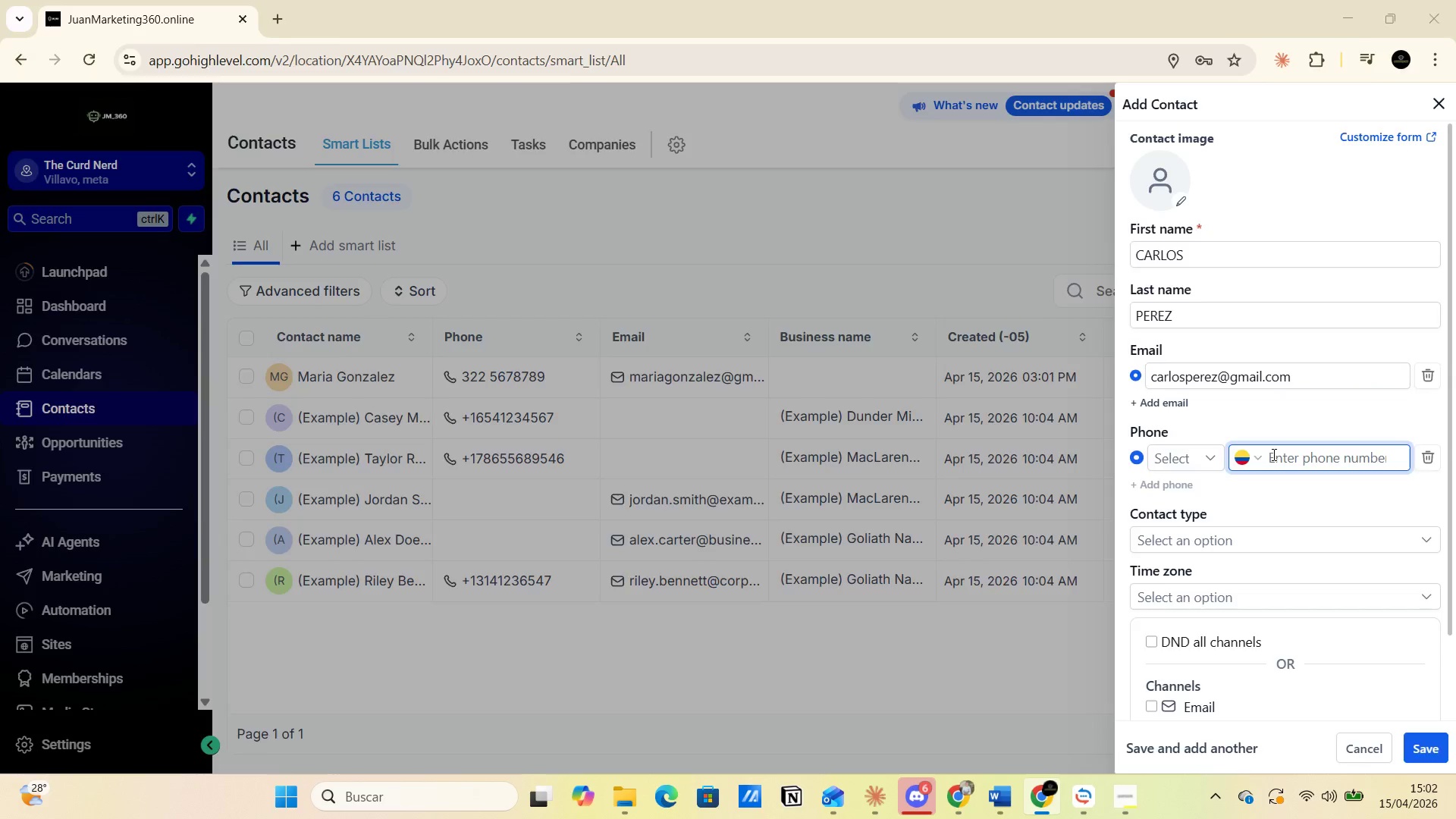 
key(Alt+Tab)
 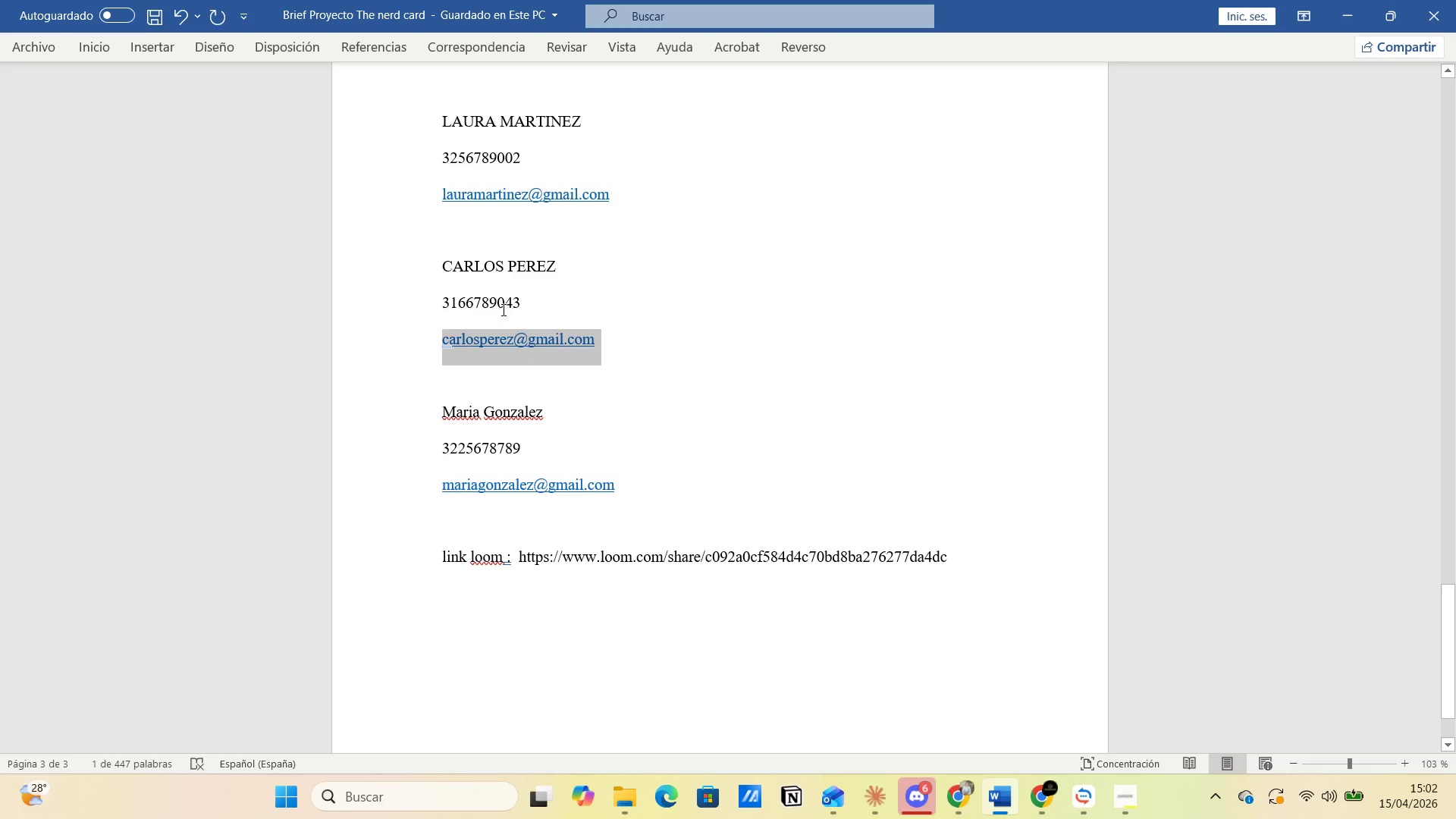 
left_click_drag(start_coordinate=[521, 300], to_coordinate=[430, 306])
 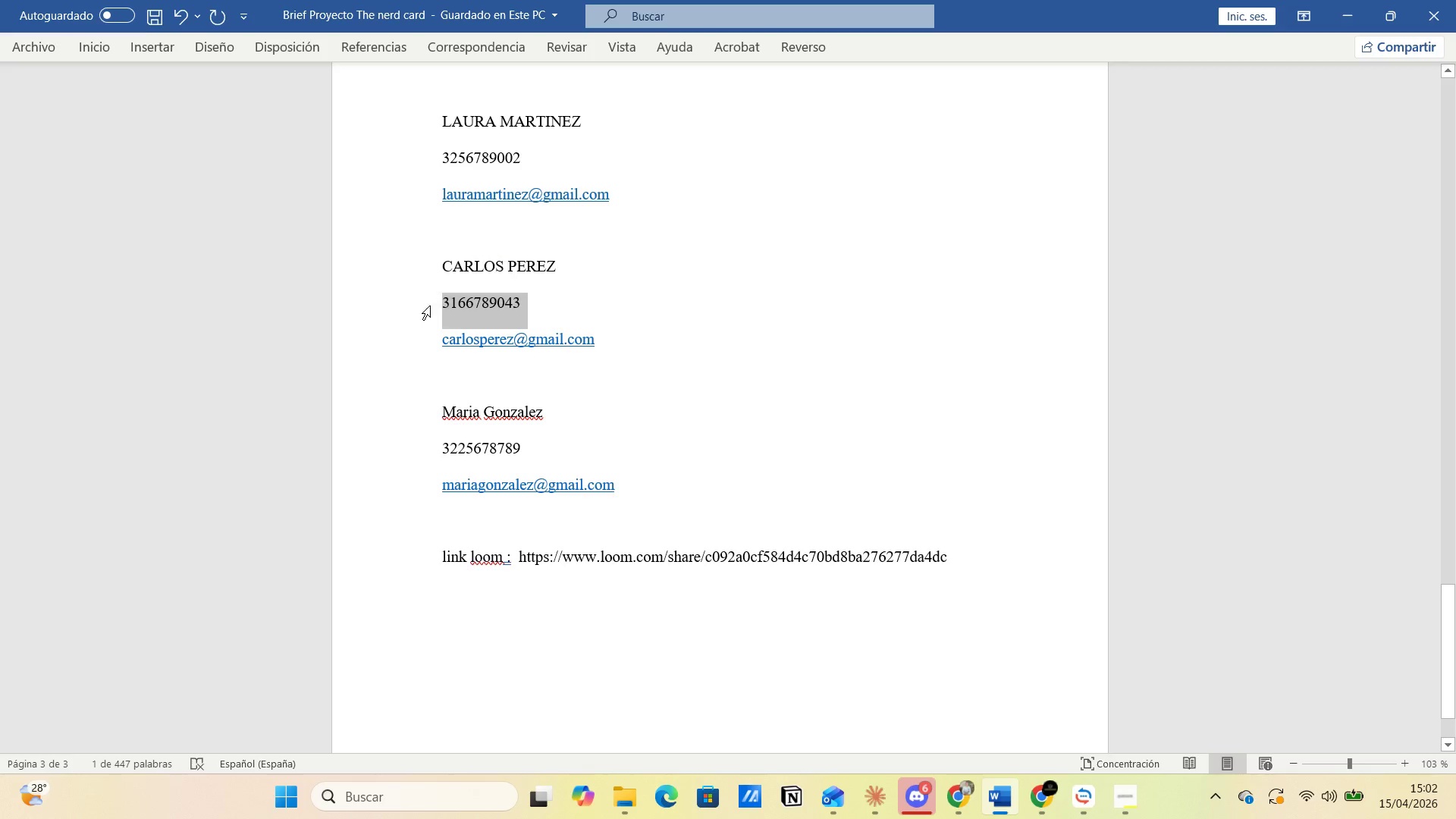 
key(Control+C)
 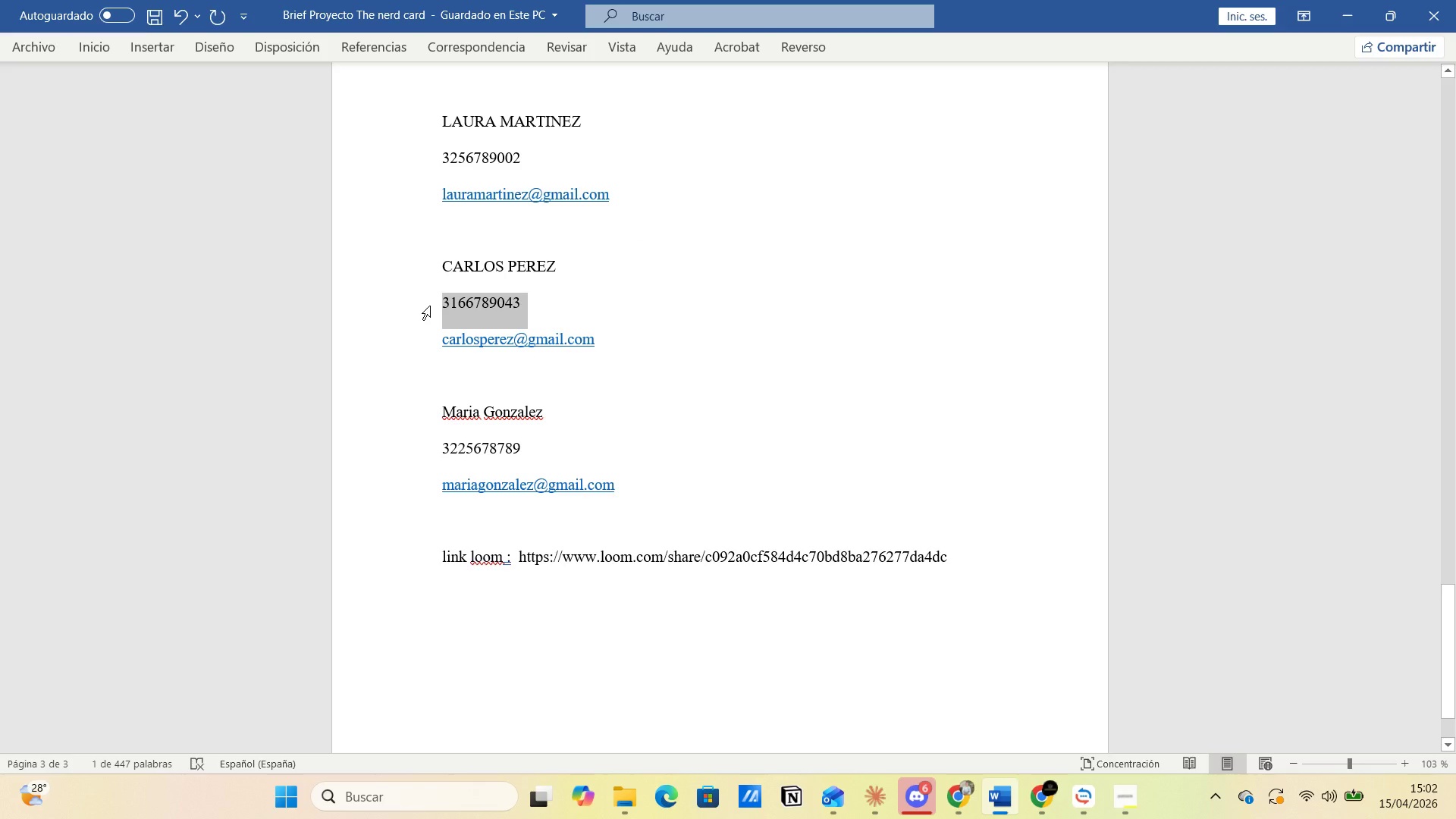 
key(Alt+AltLeft)
 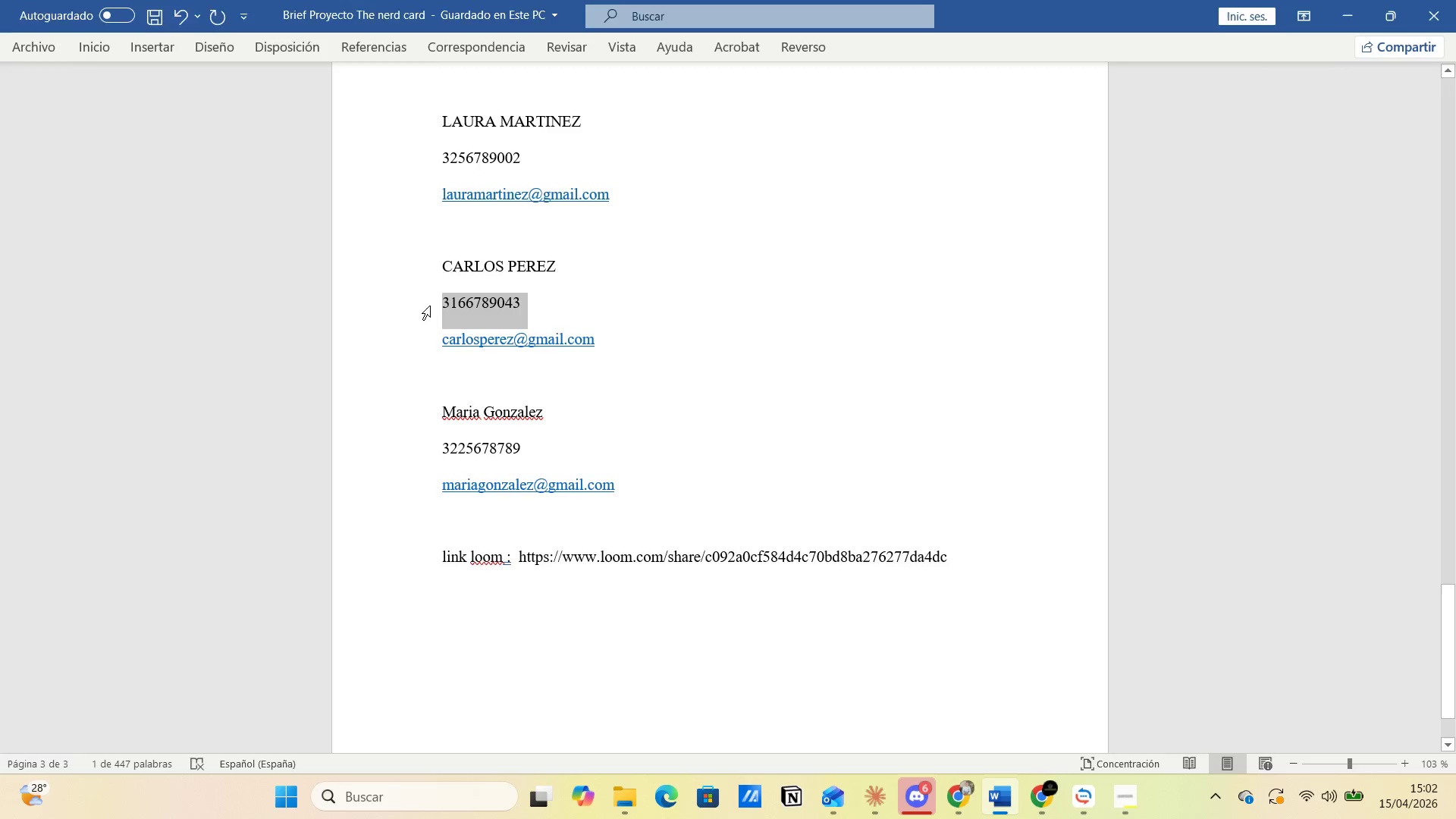 
key(Alt+Tab)
 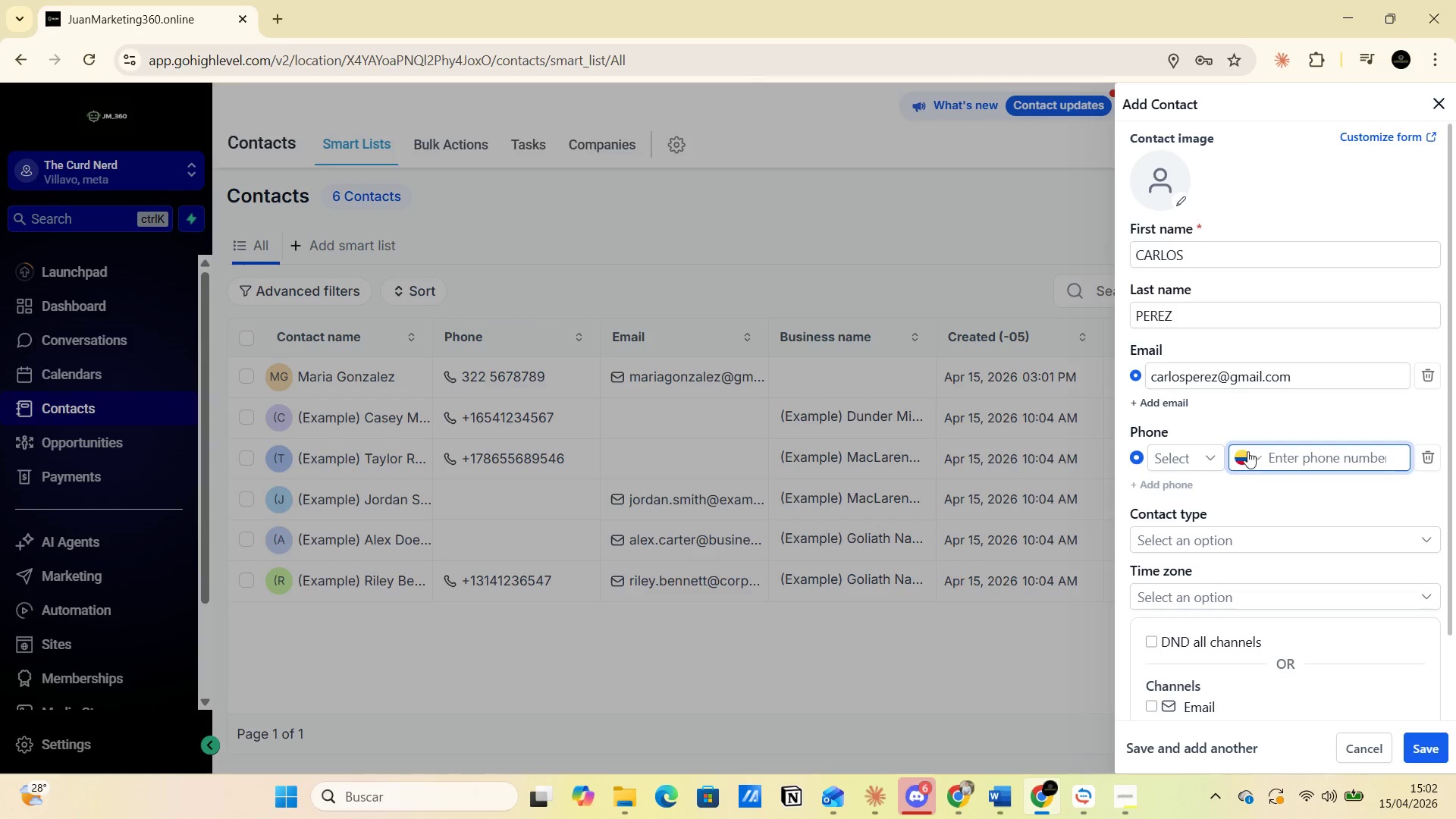 
left_click([1275, 457])
 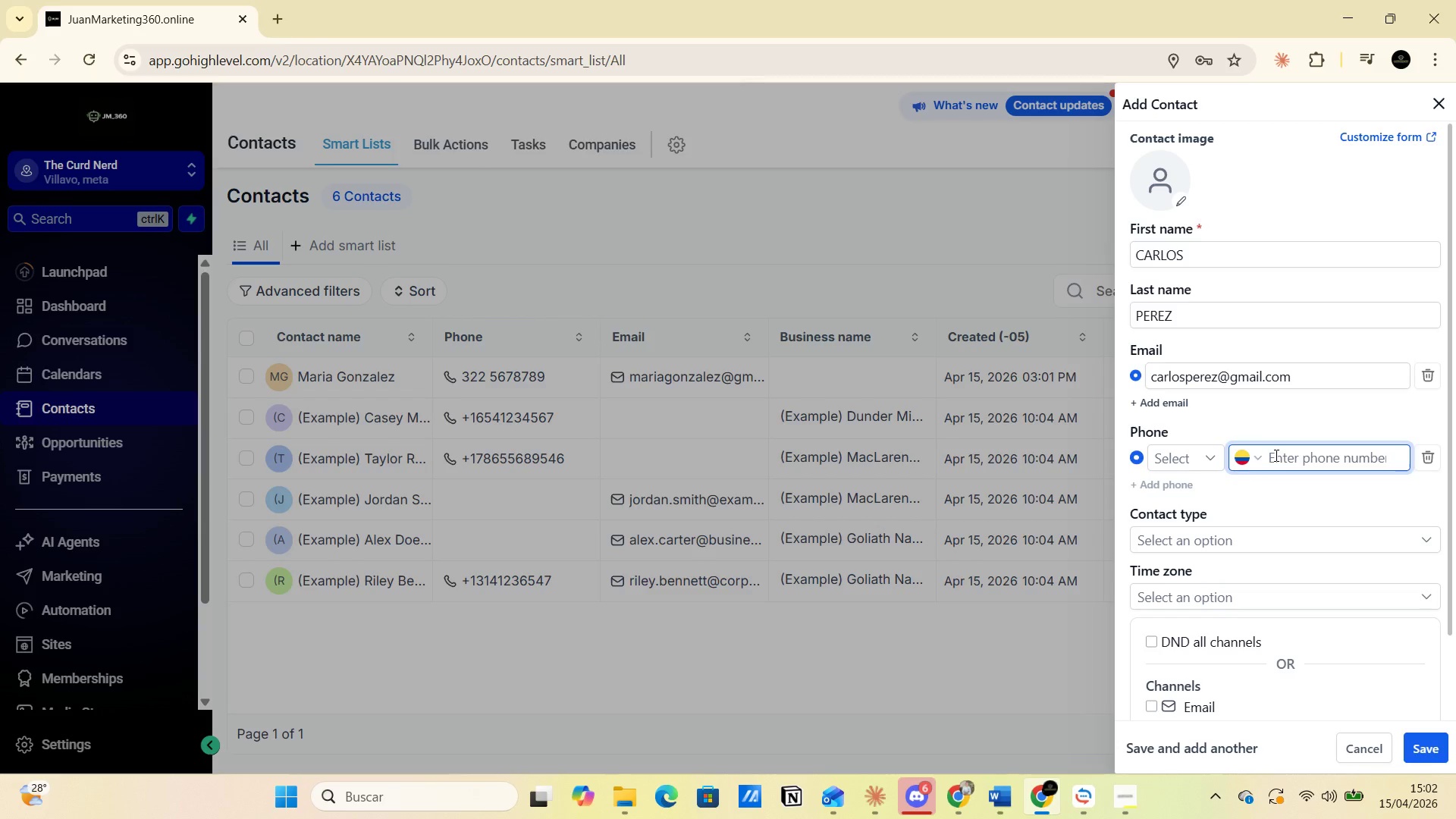 
key(Control+V)
 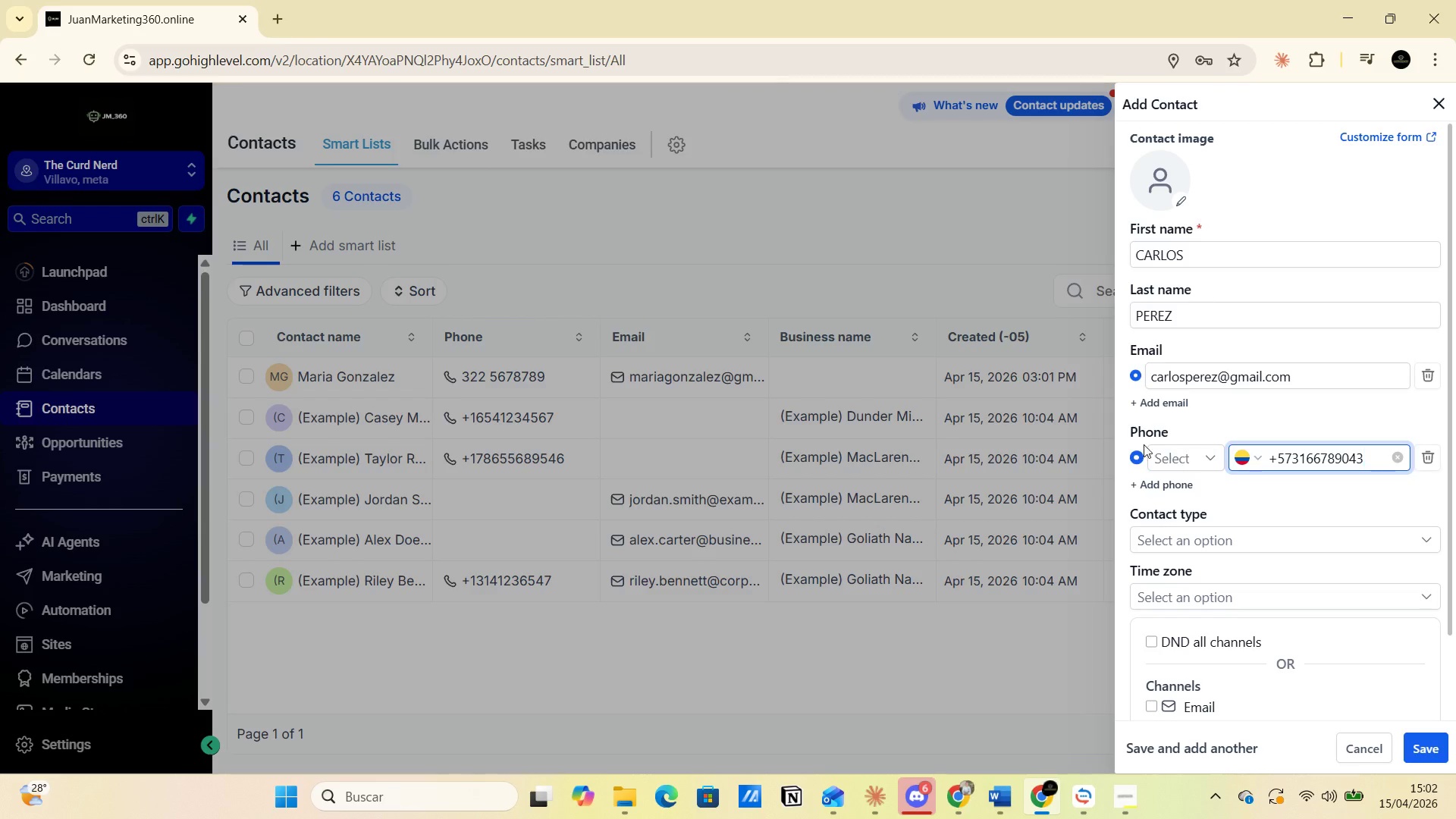 
scroll: coordinate [1166, 458], scroll_direction: down, amount: 2.0
 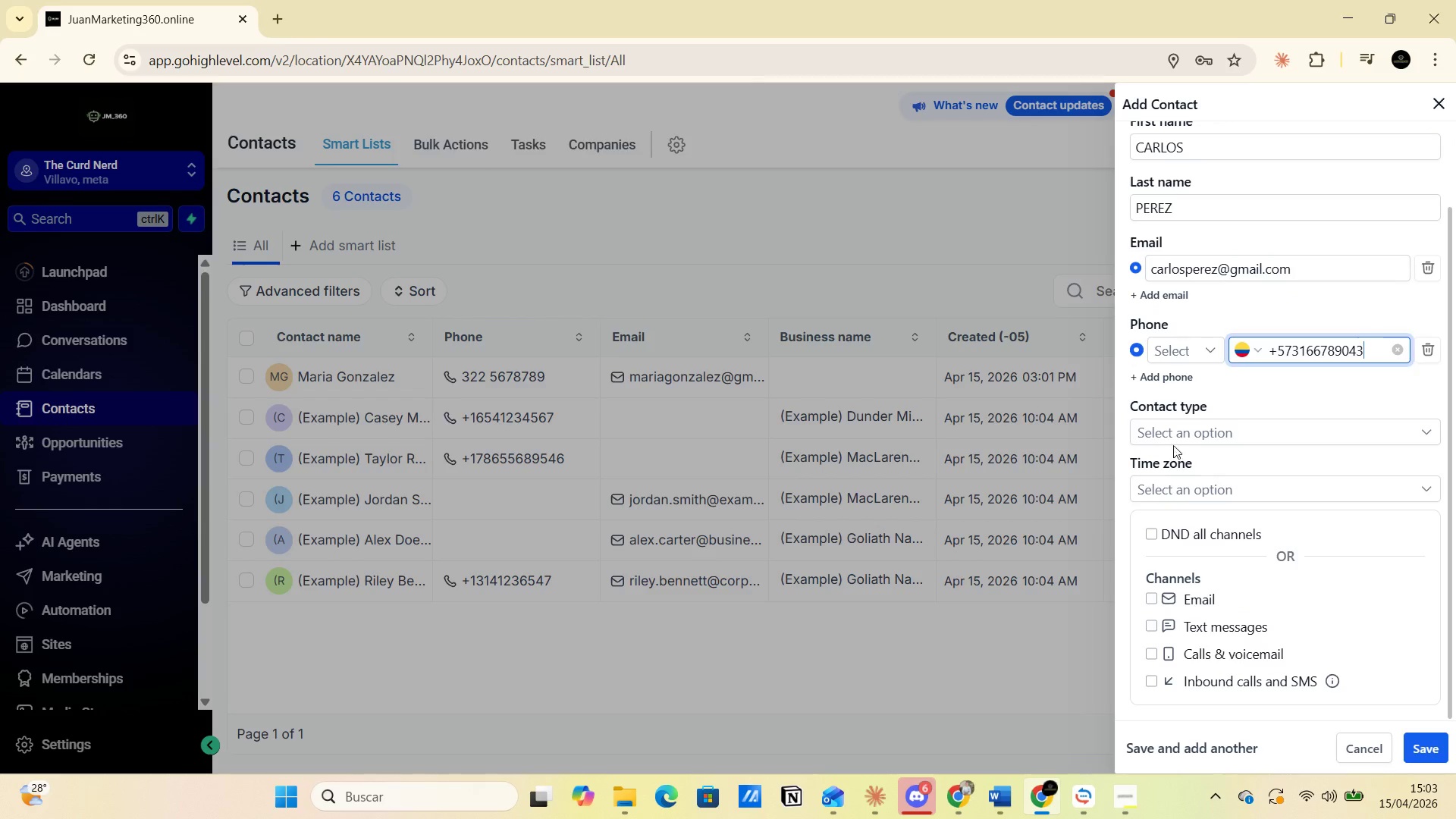 
left_click([1172, 433])
 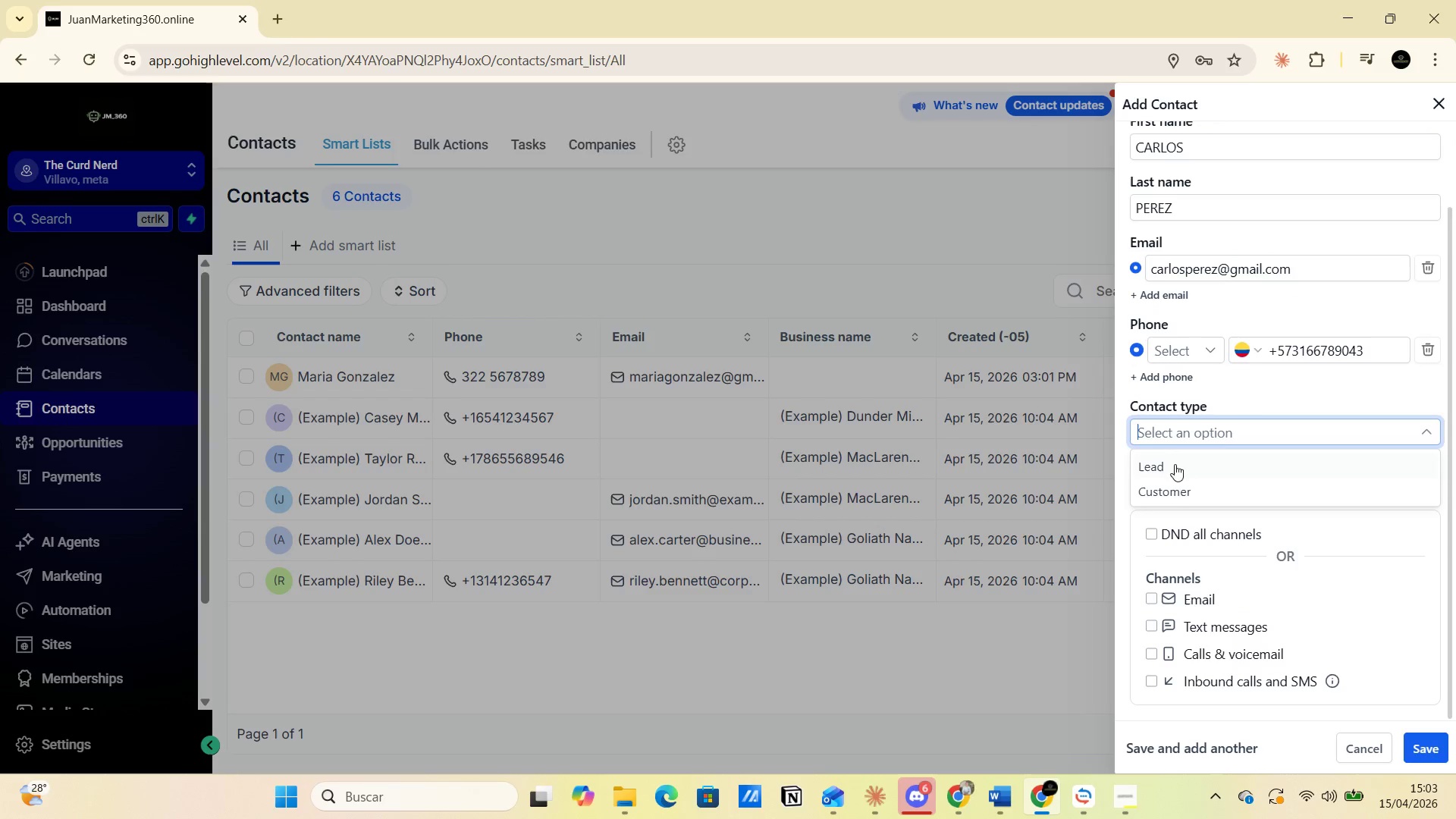 
left_click([1174, 466])
 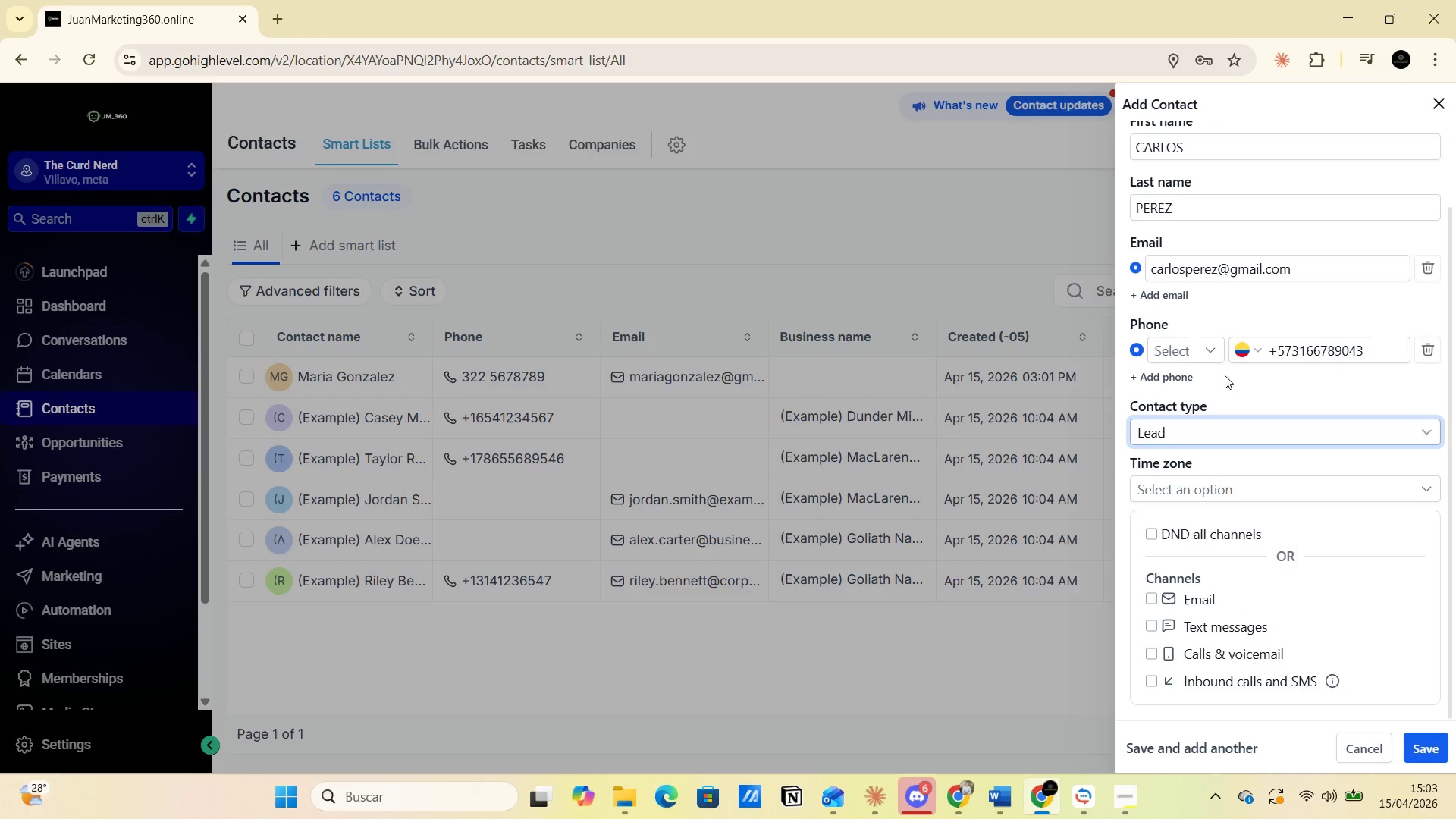 
scroll: coordinate [1219, 386], scroll_direction: down, amount: 2.0
 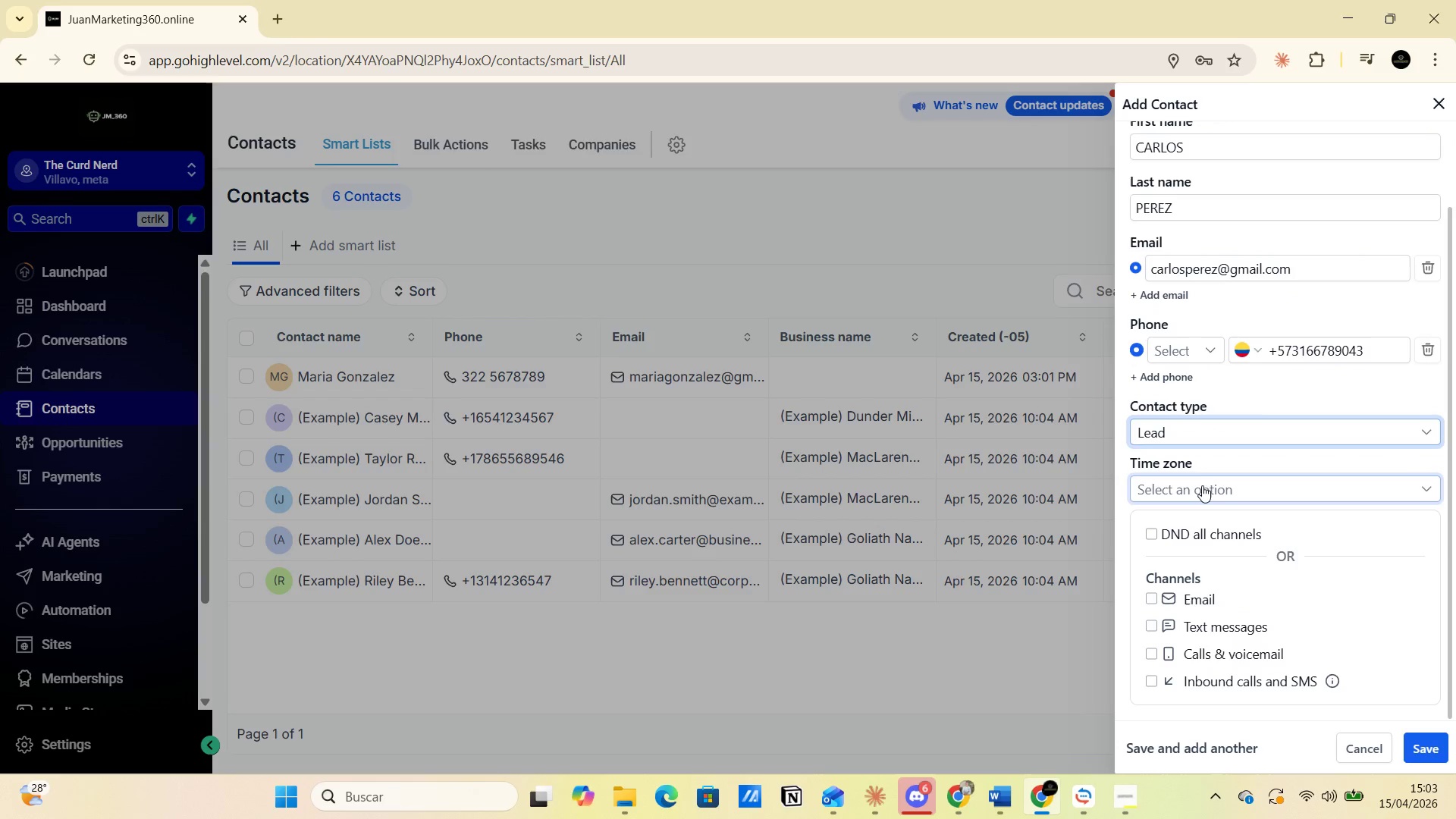 
left_click([1200, 488])
 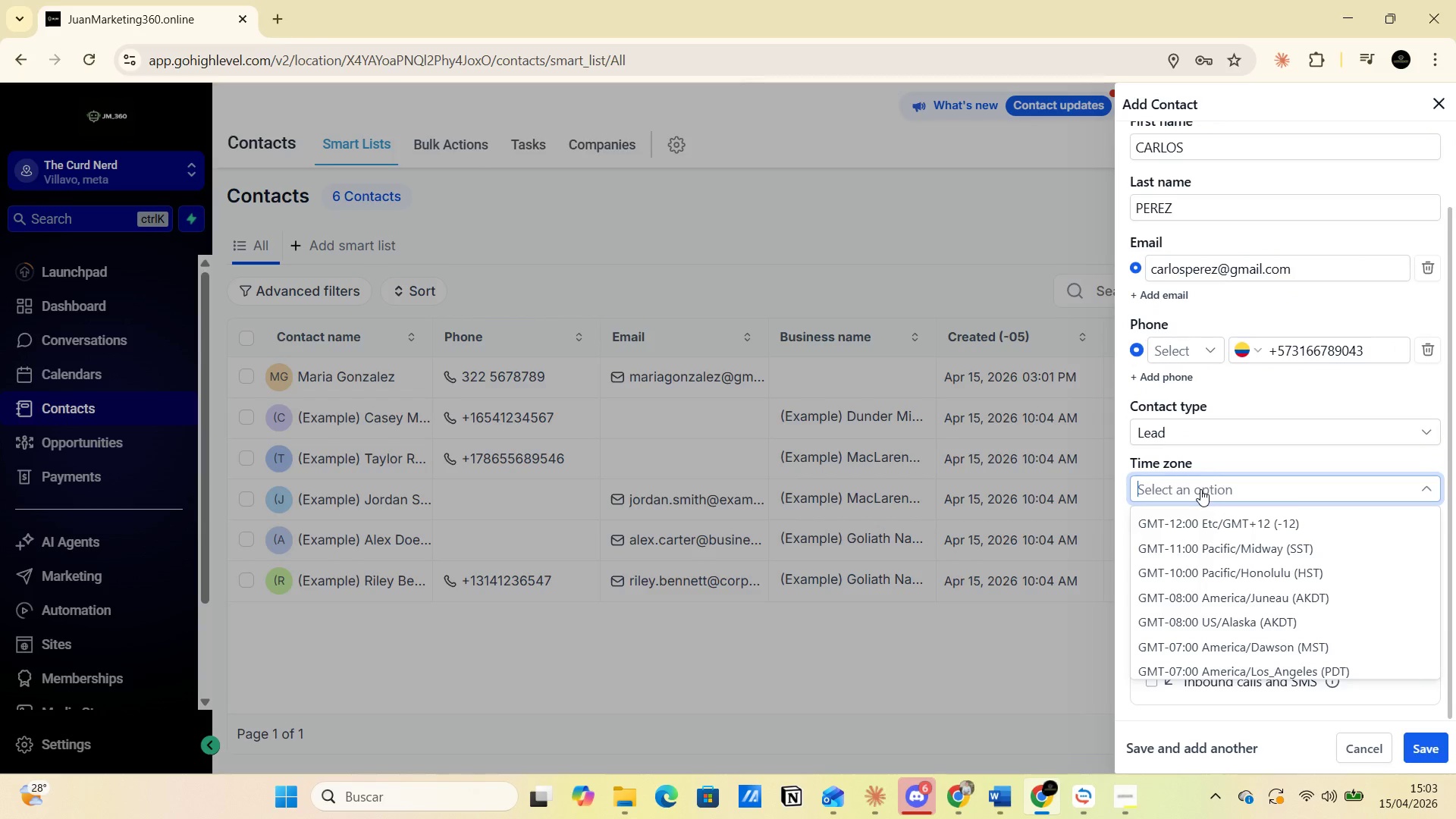 
type(vi)
key(Backspace)
key(Backspace)
type(bogt)
 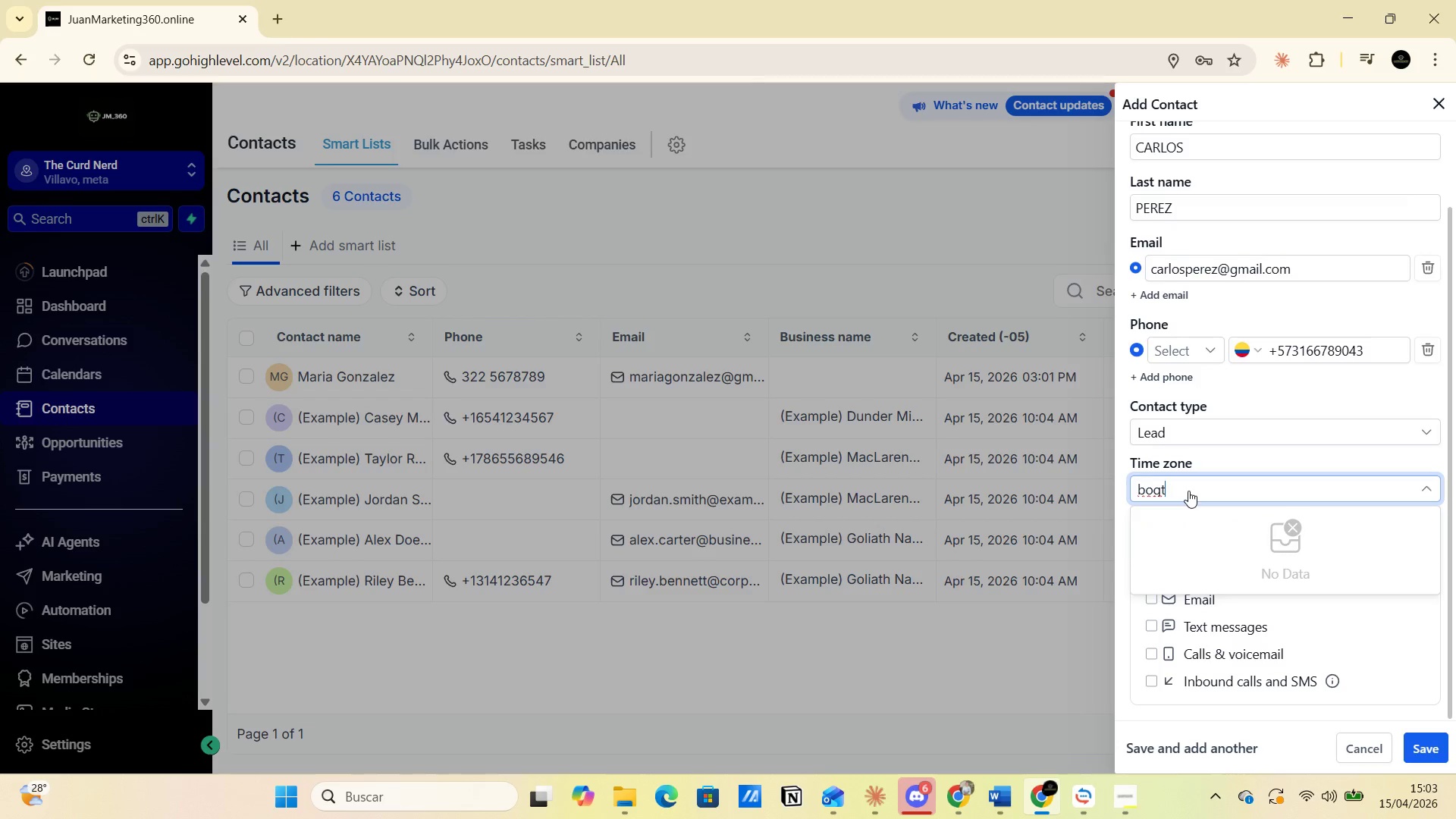 
key(Backspace)
 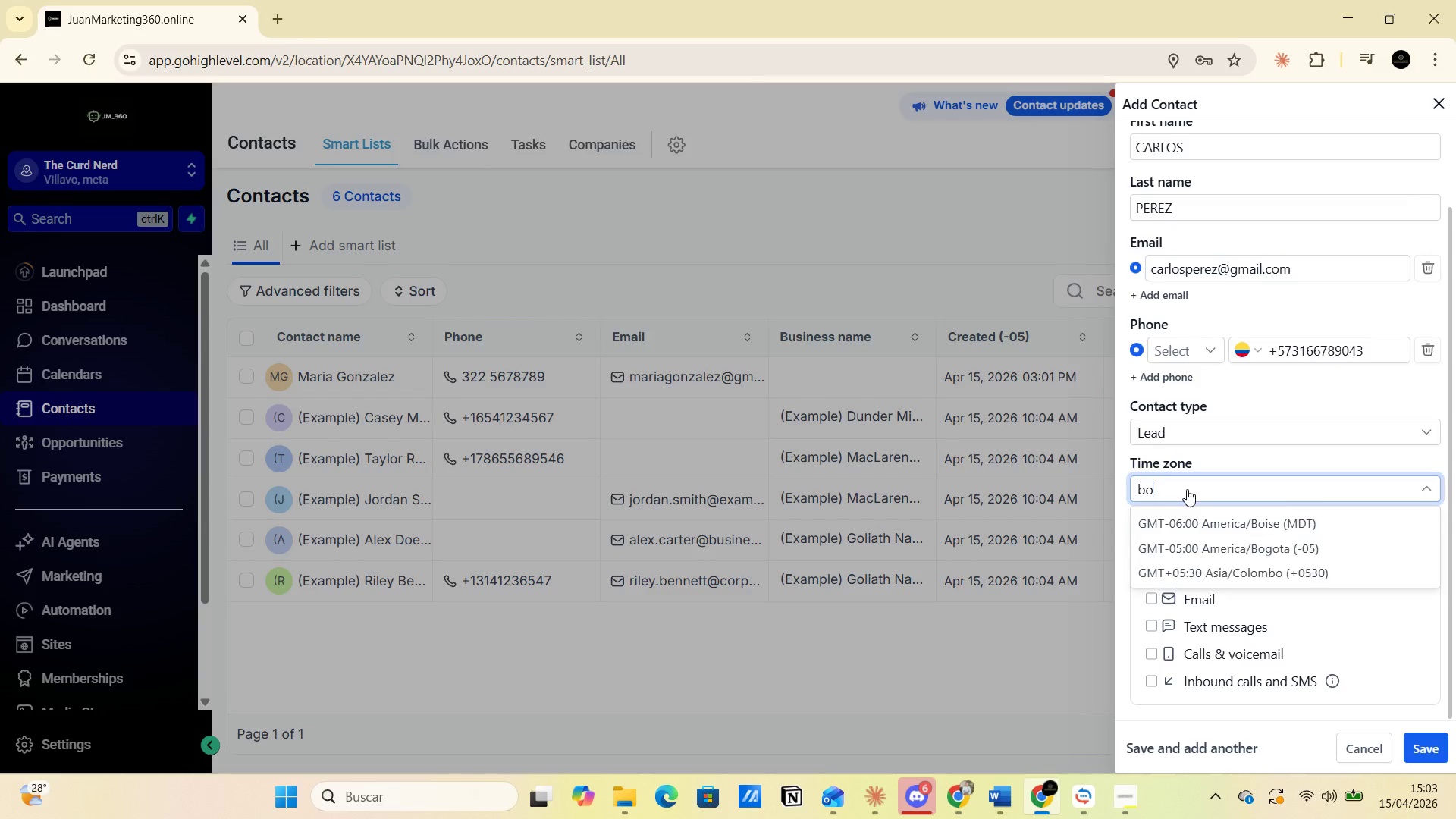 
key(Backspace)
 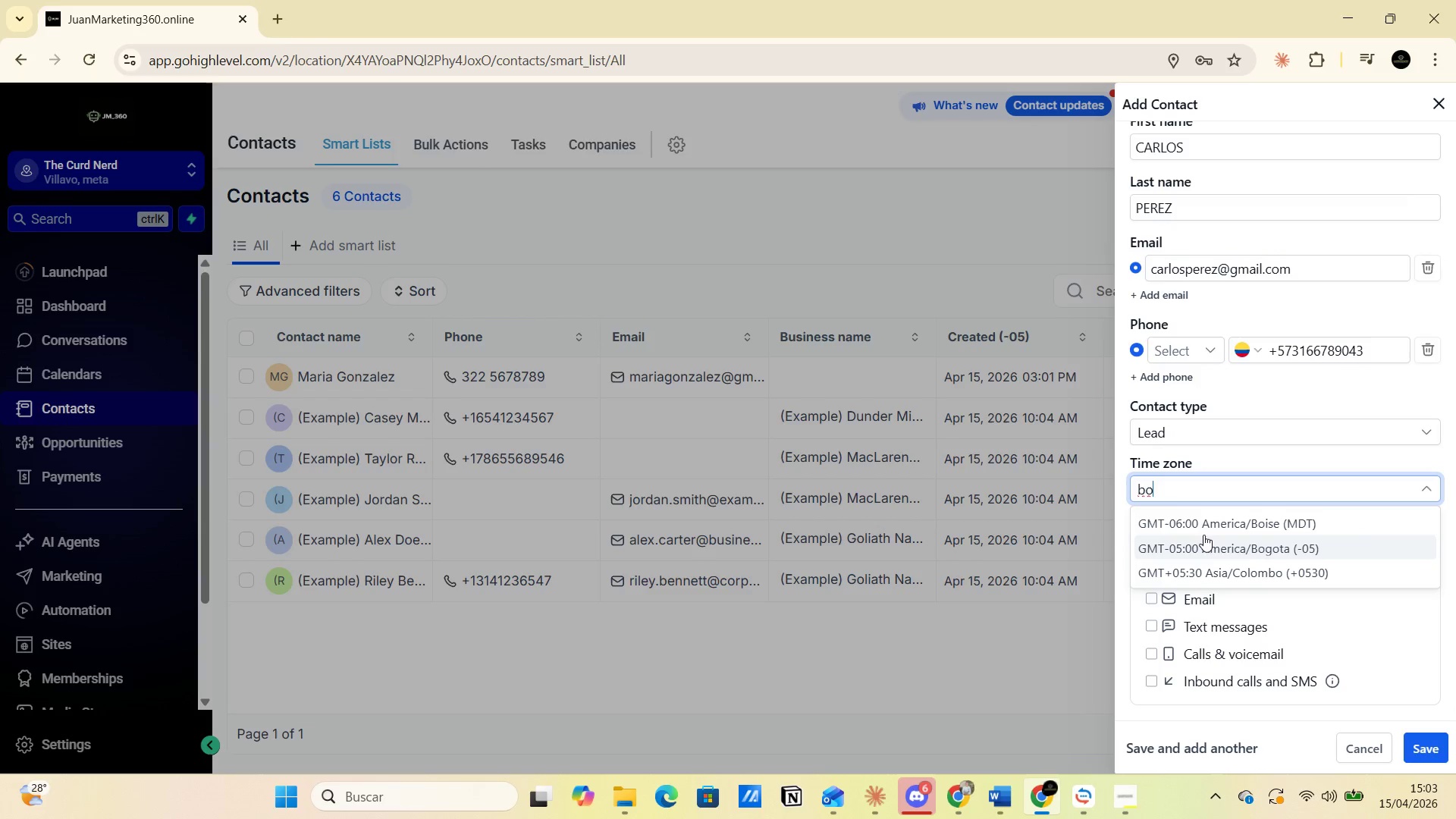 
left_click([1206, 553])
 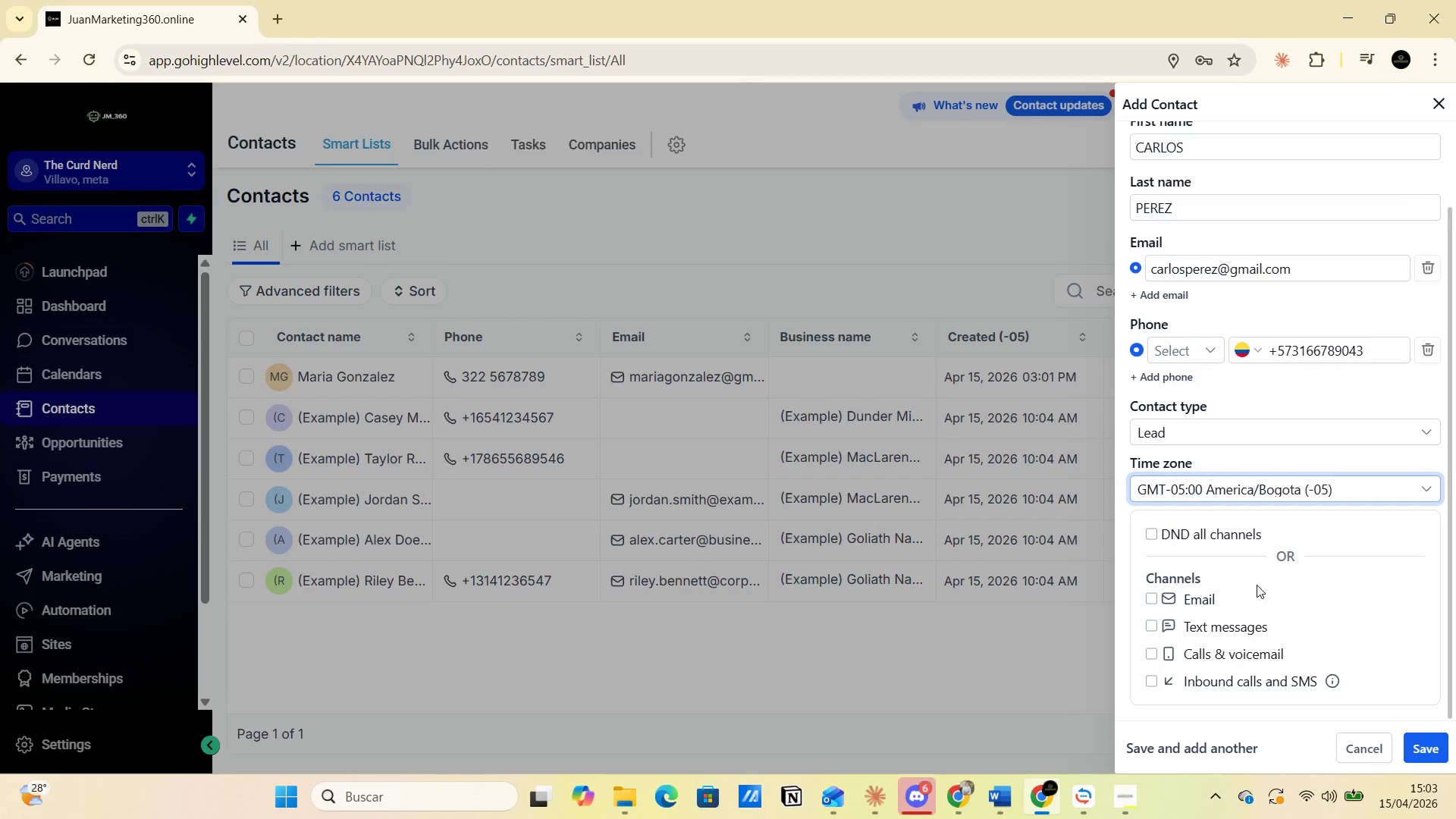 
scroll: coordinate [1171, 595], scroll_direction: down, amount: 2.0
 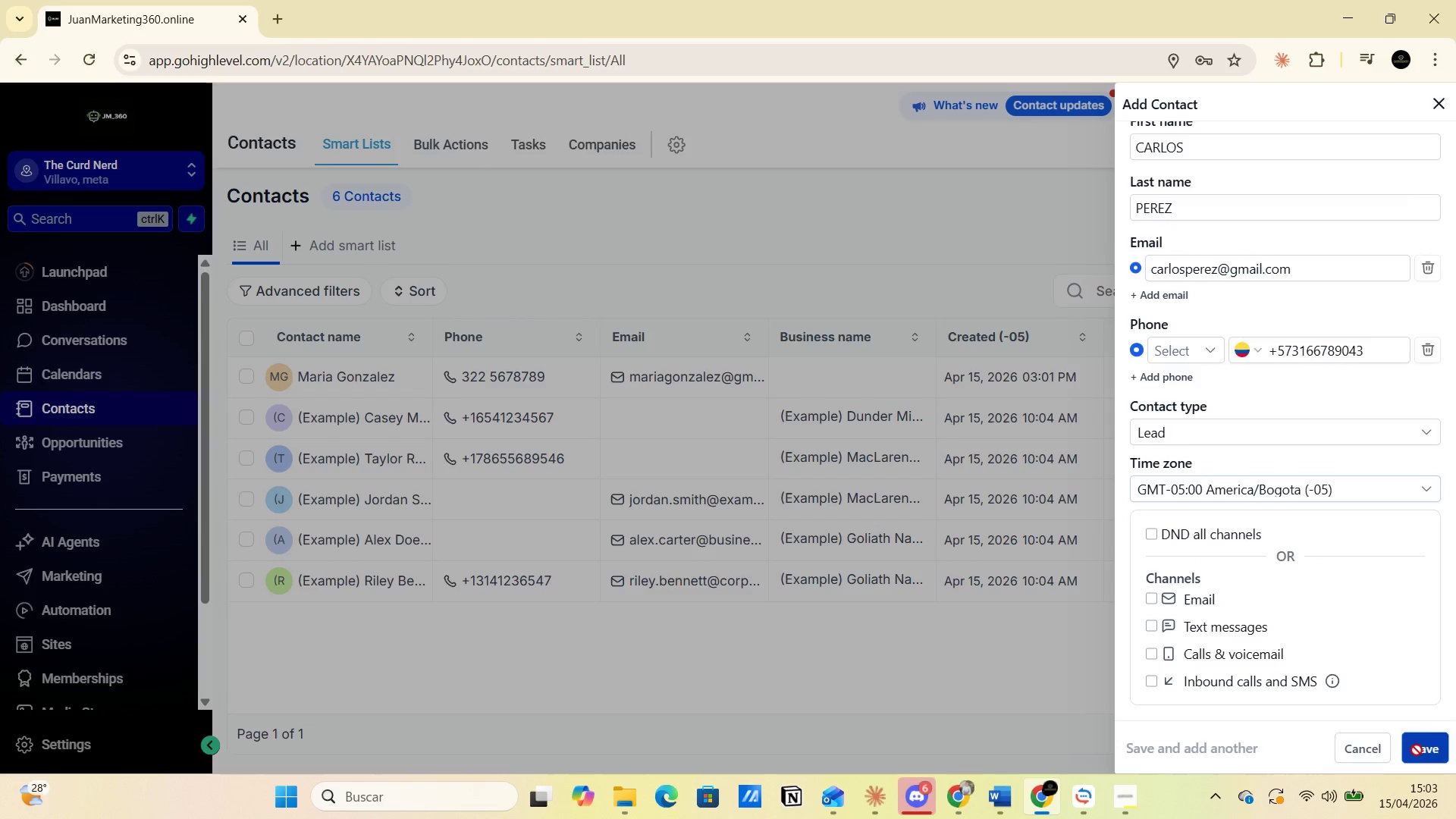 
mouse_move([670, 217])
 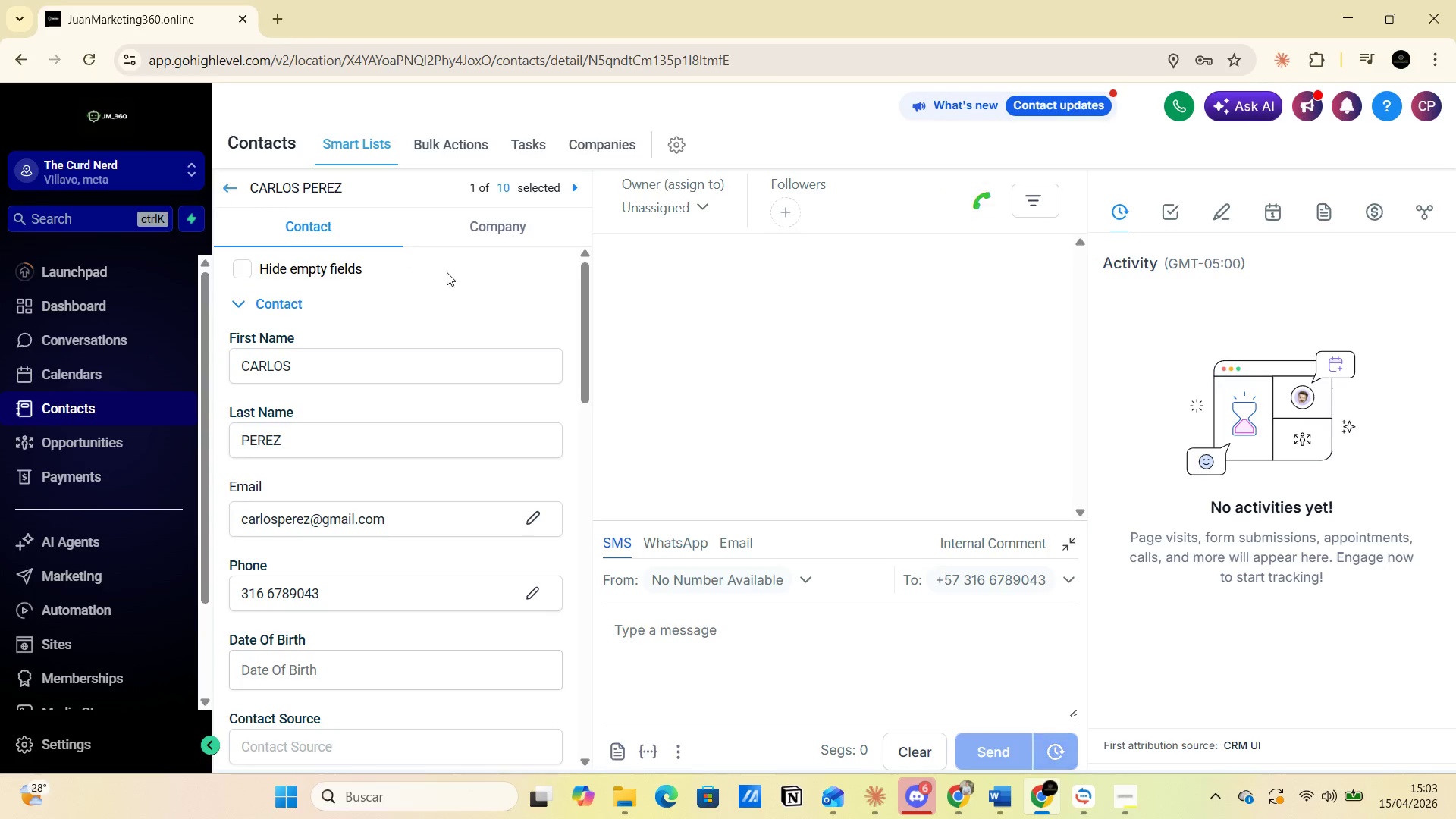 
scroll: coordinate [467, 410], scroll_direction: down, amount: 10.0
 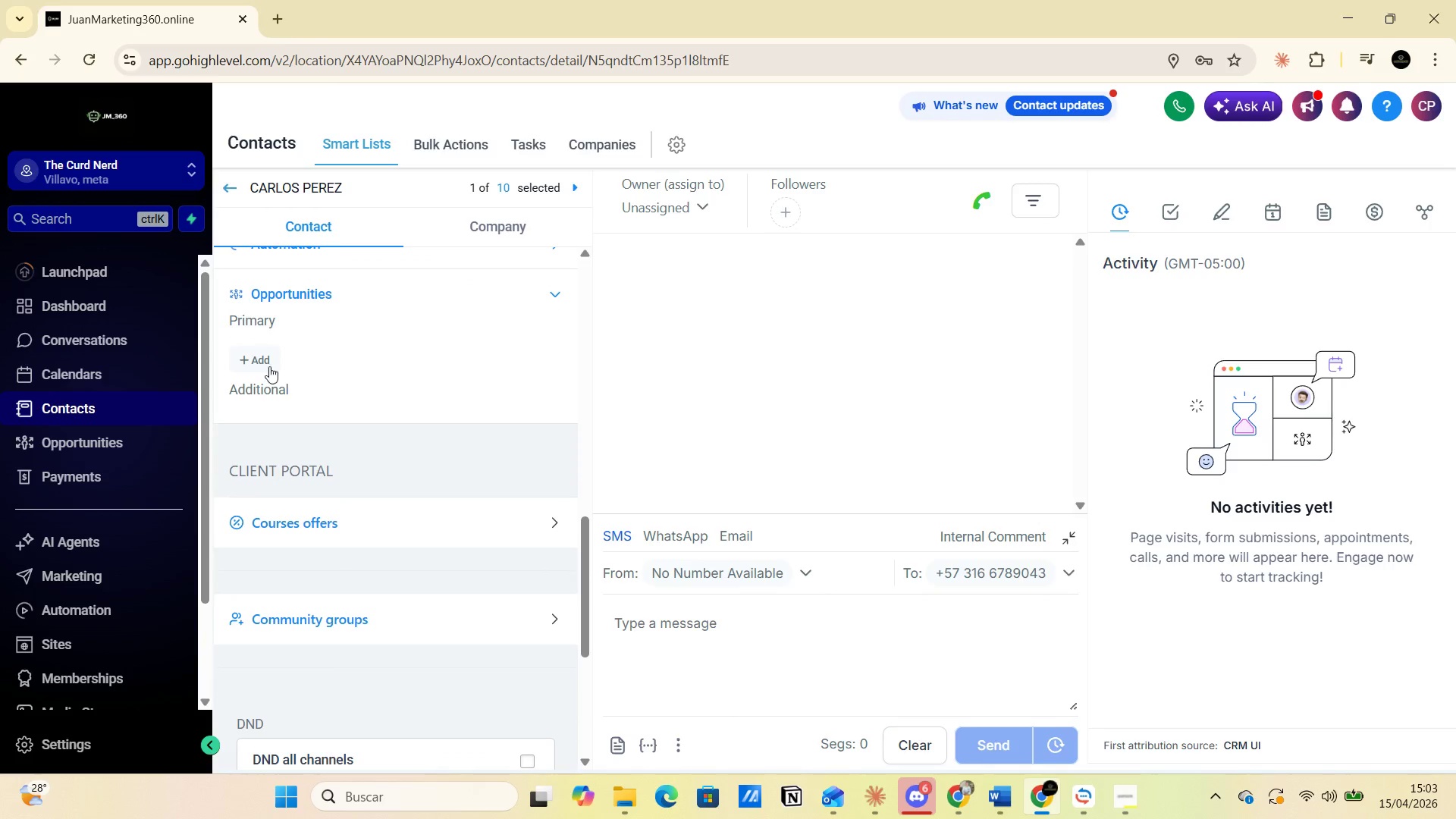 
left_click([263, 356])
 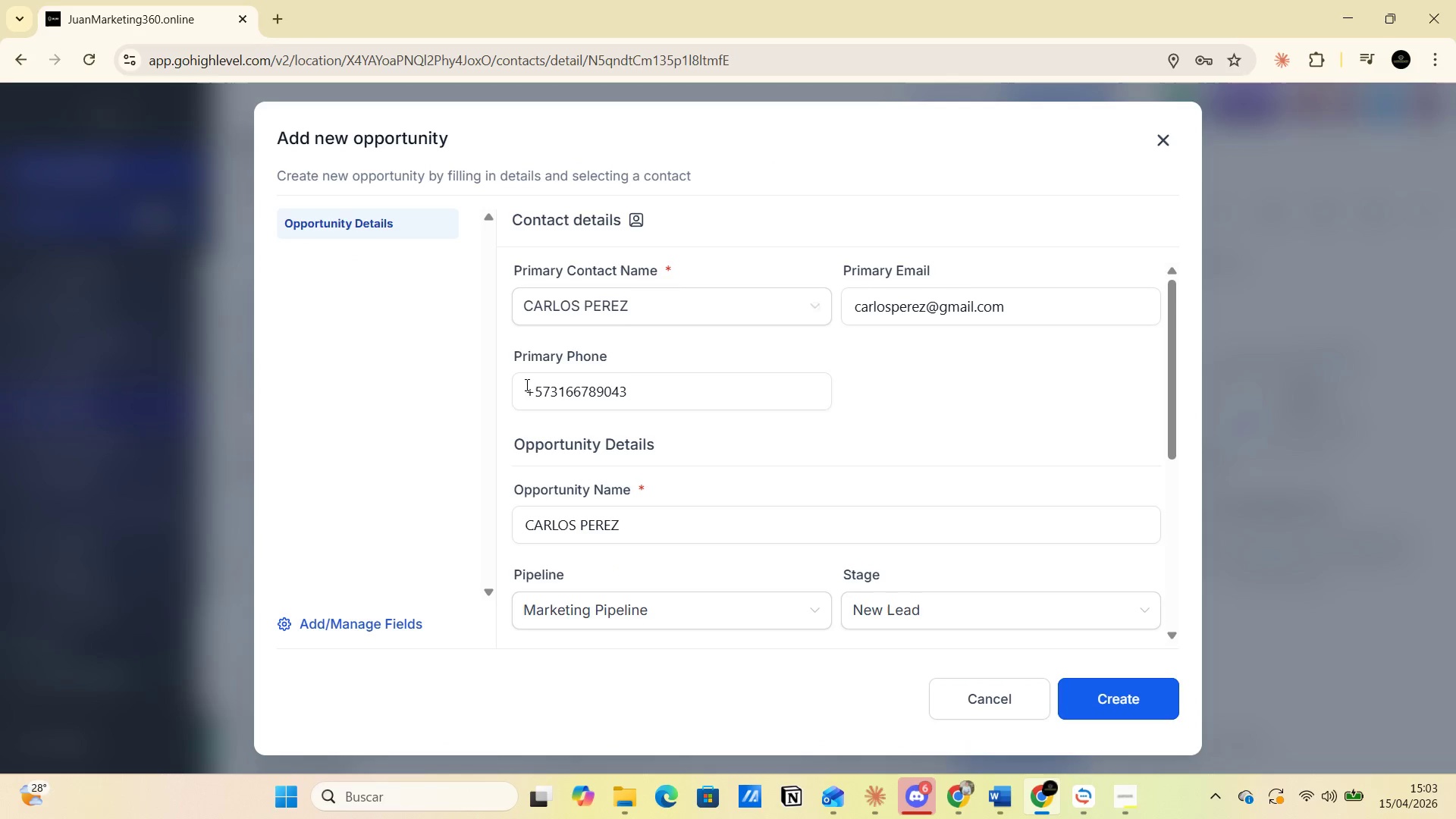 
scroll: coordinate [620, 469], scroll_direction: down, amount: 3.0
 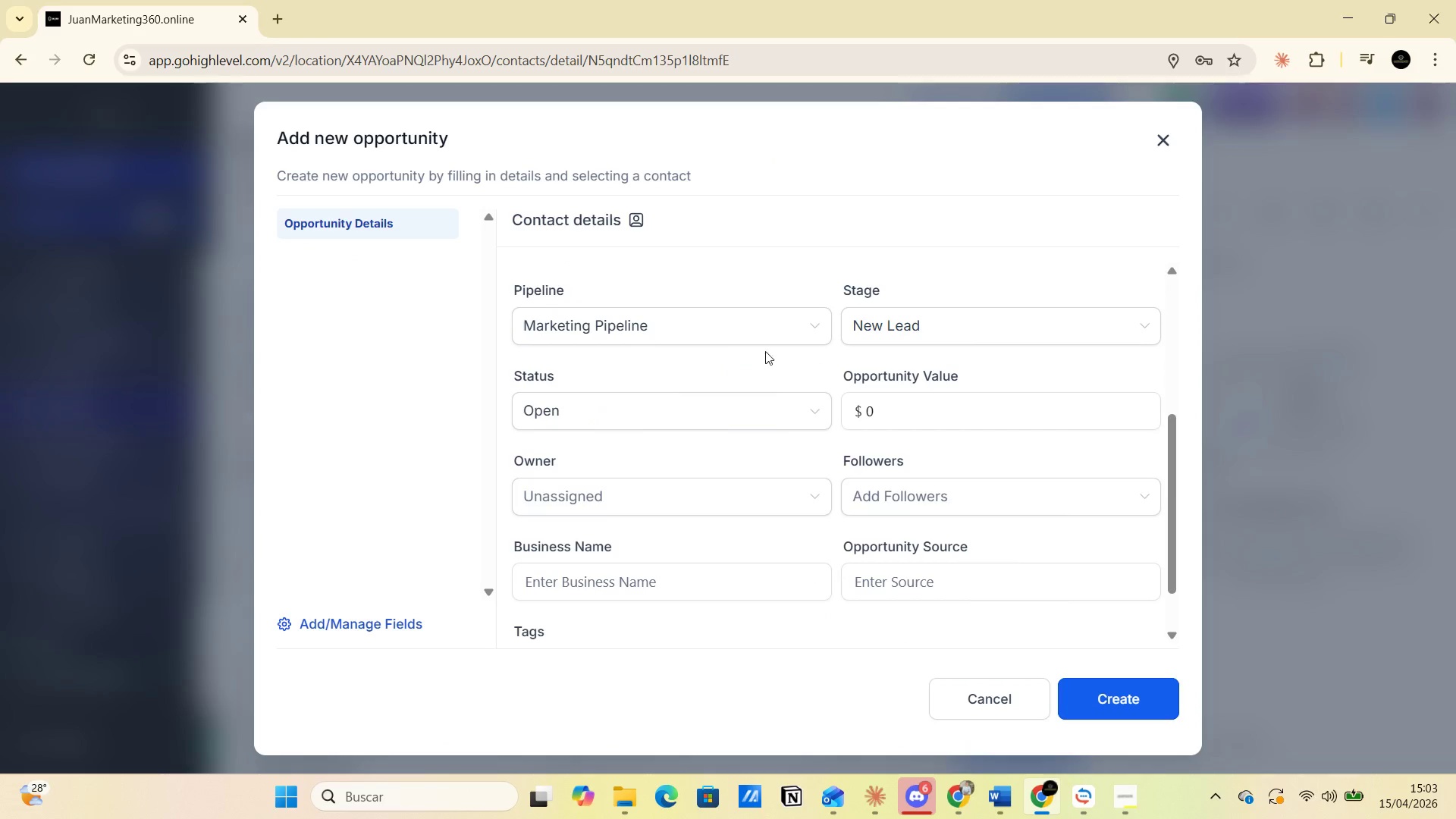 
left_click([791, 334])
 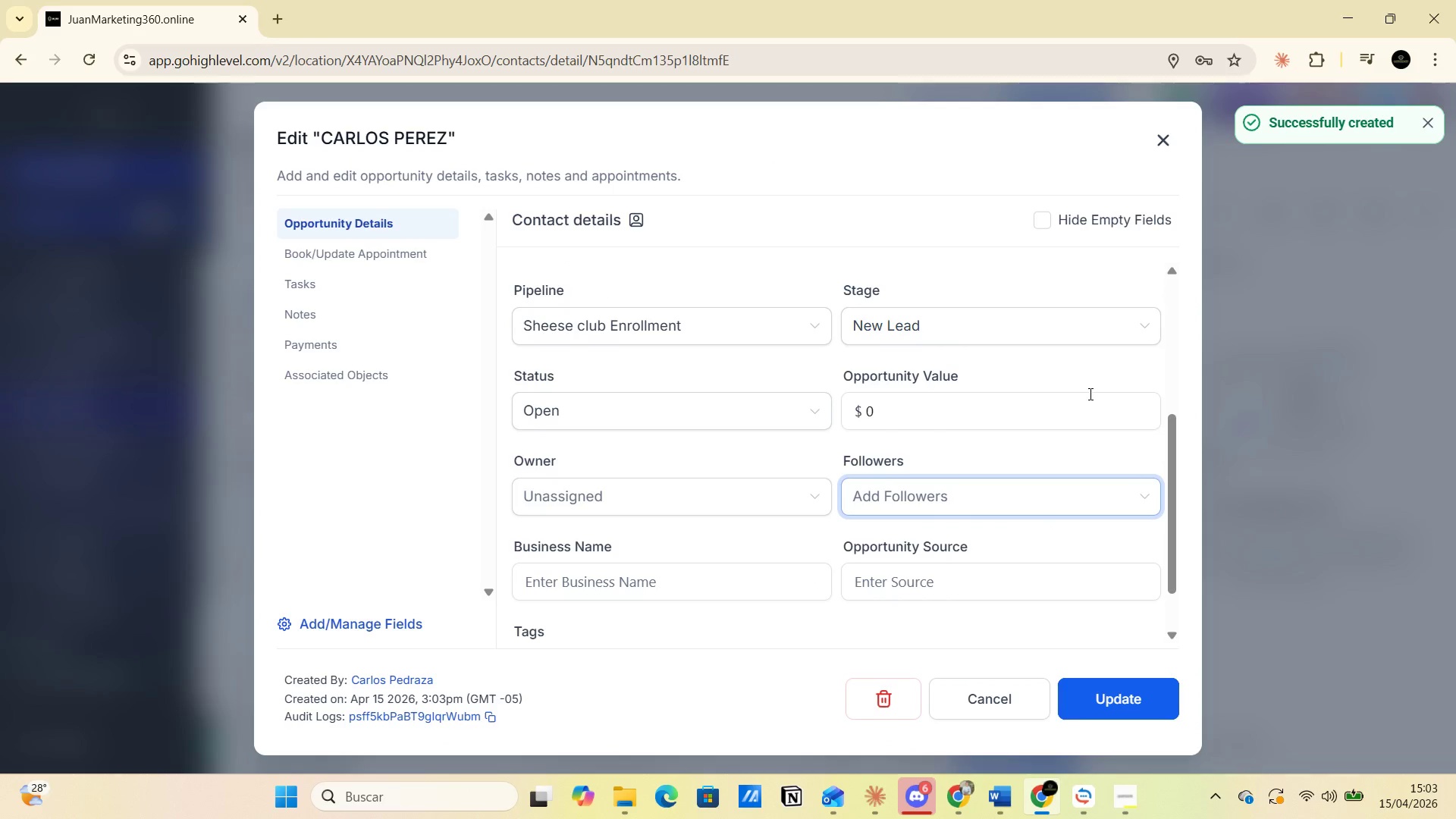 
wait(7.3)
 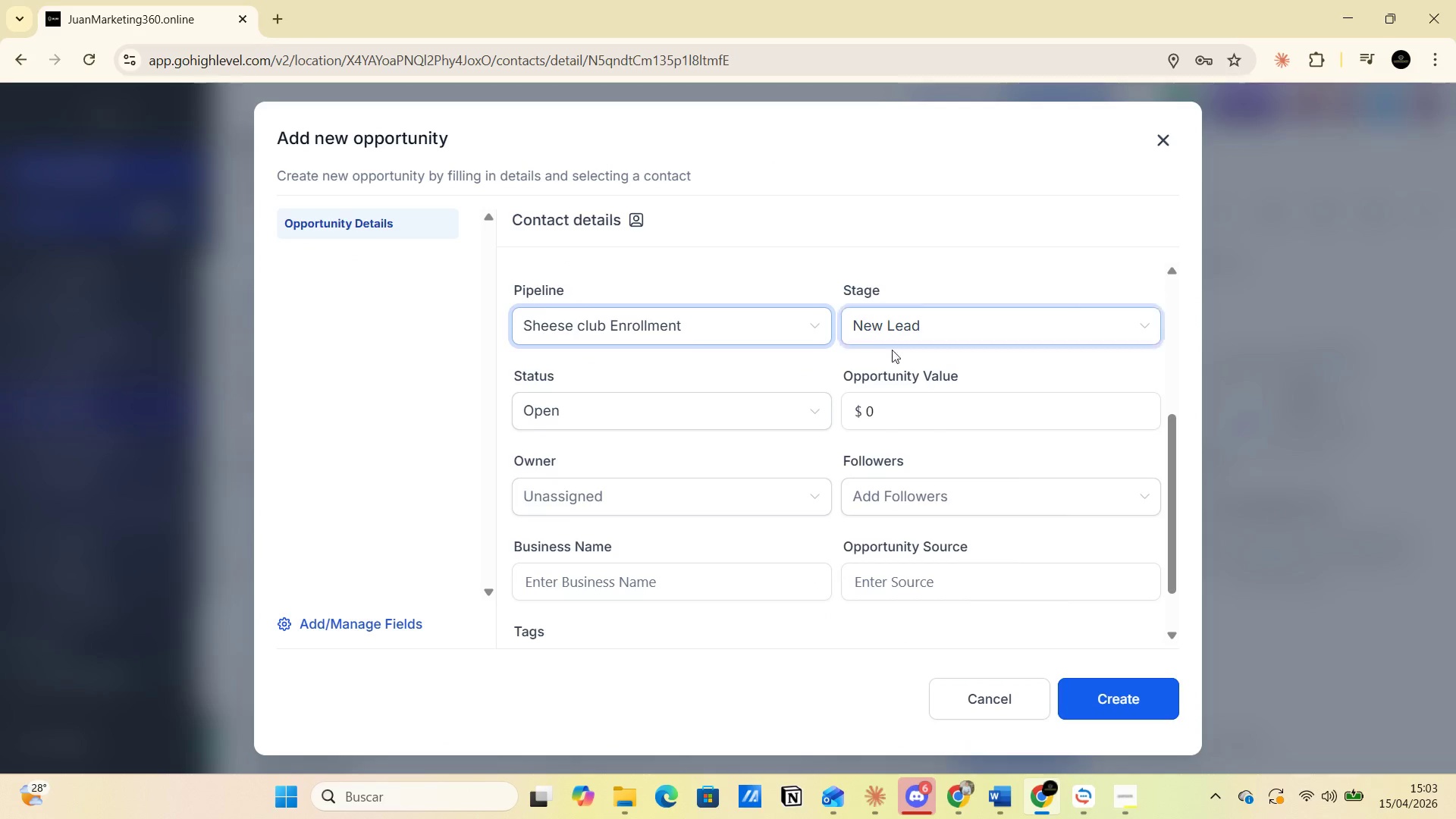 
left_click([988, 710])
 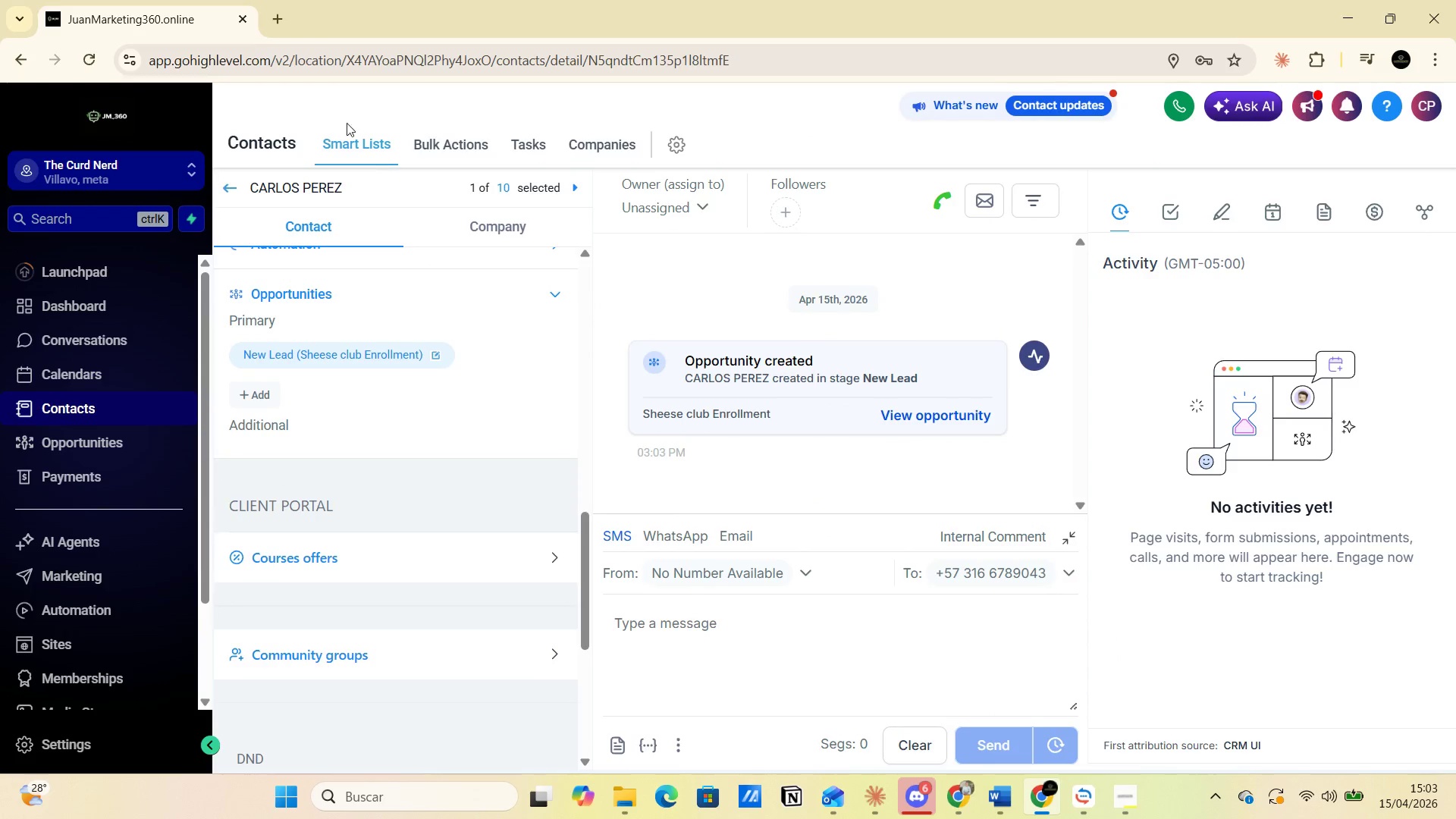 
left_click([353, 145])
 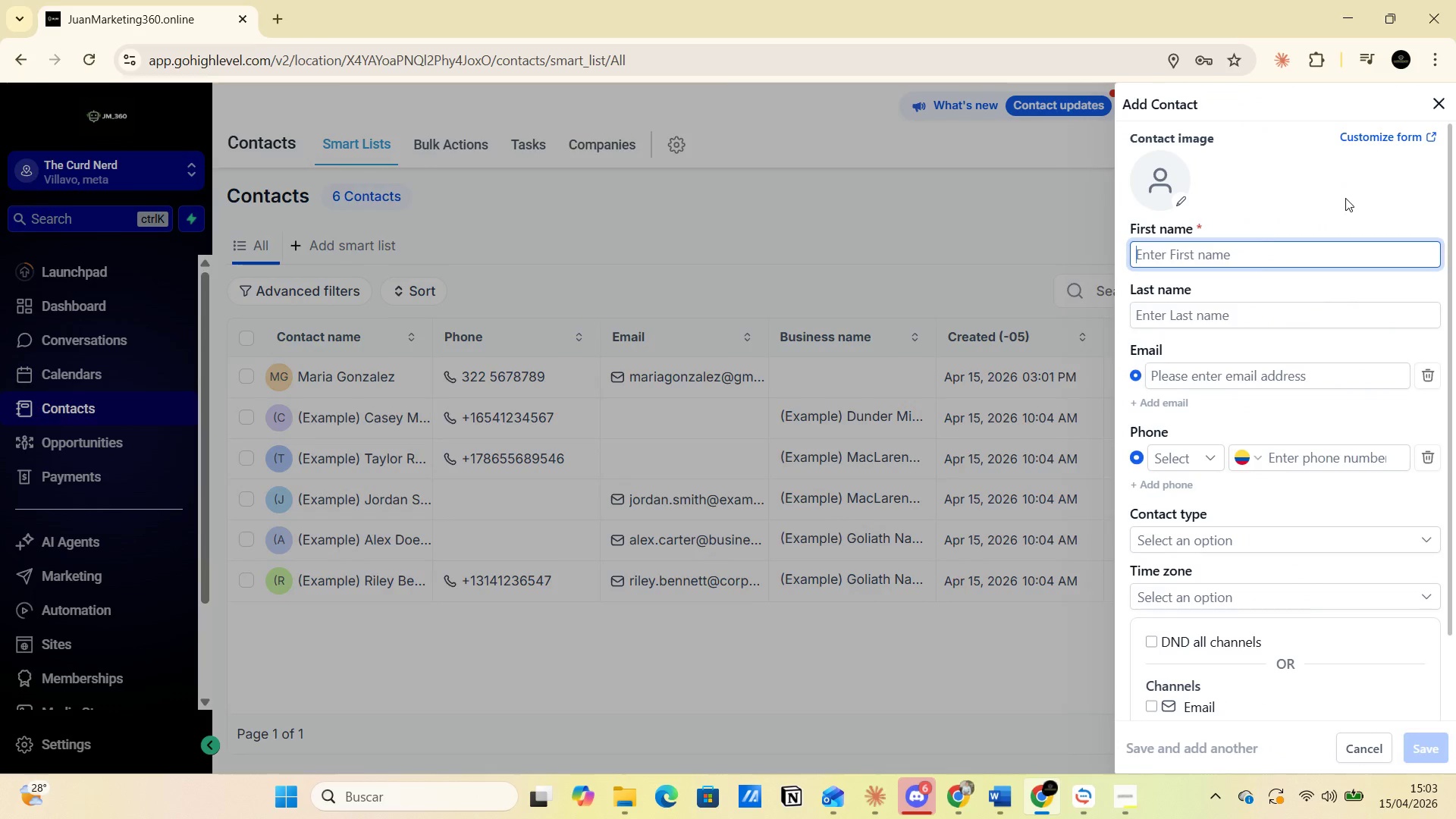 
wait(5.89)
 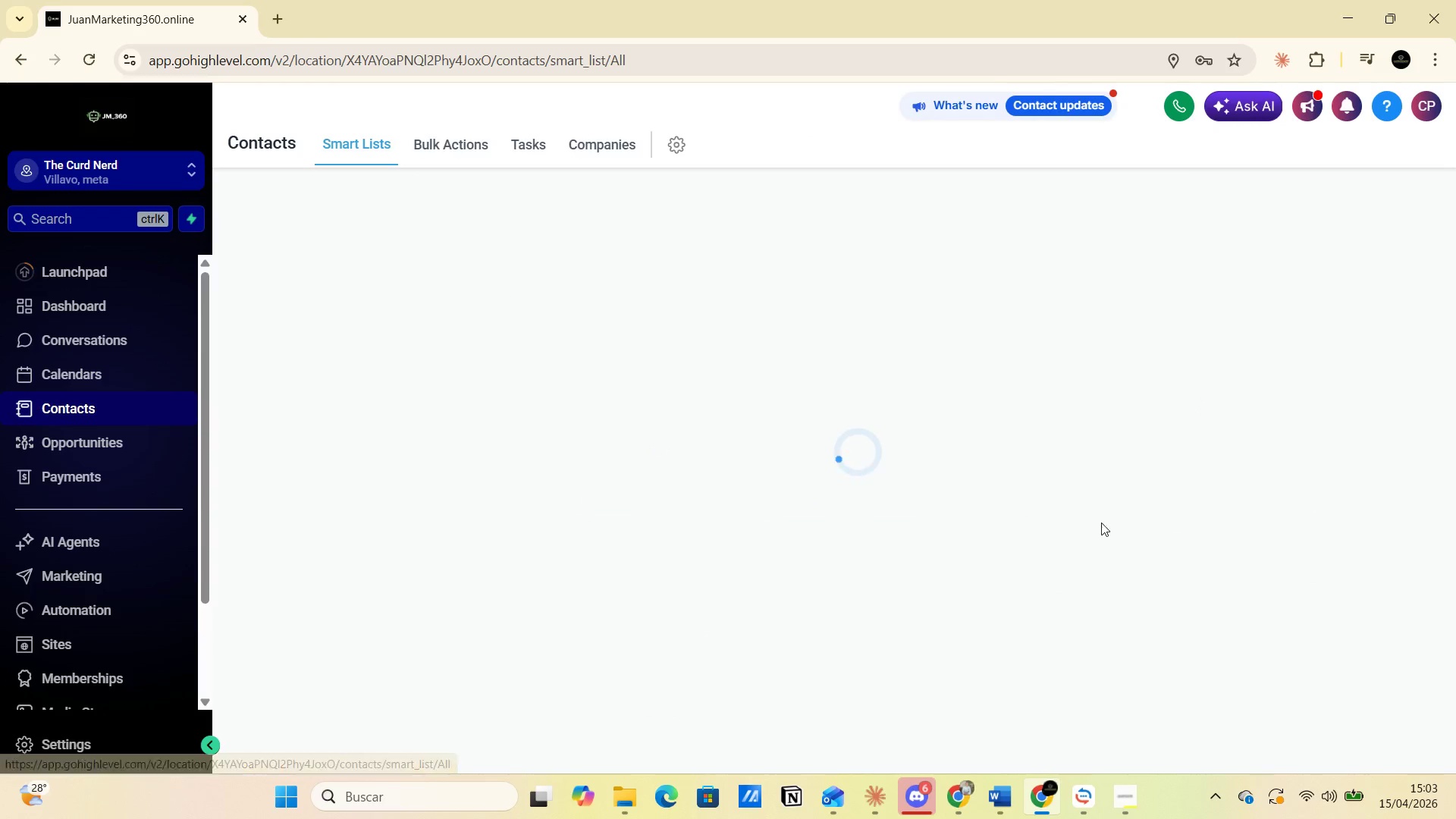 
left_click([992, 792])
 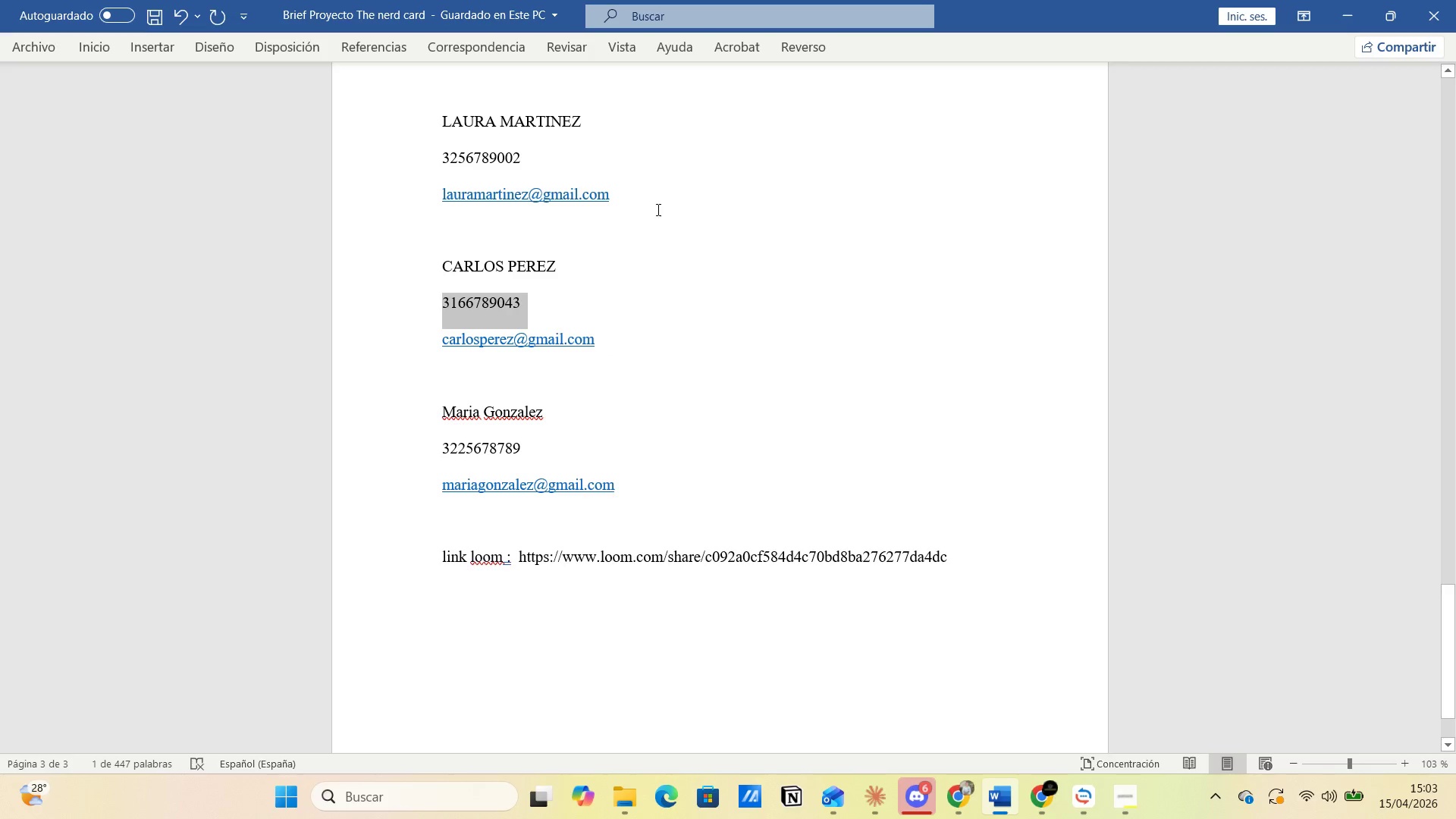 
scroll: coordinate [626, 208], scroll_direction: up, amount: 1.0
 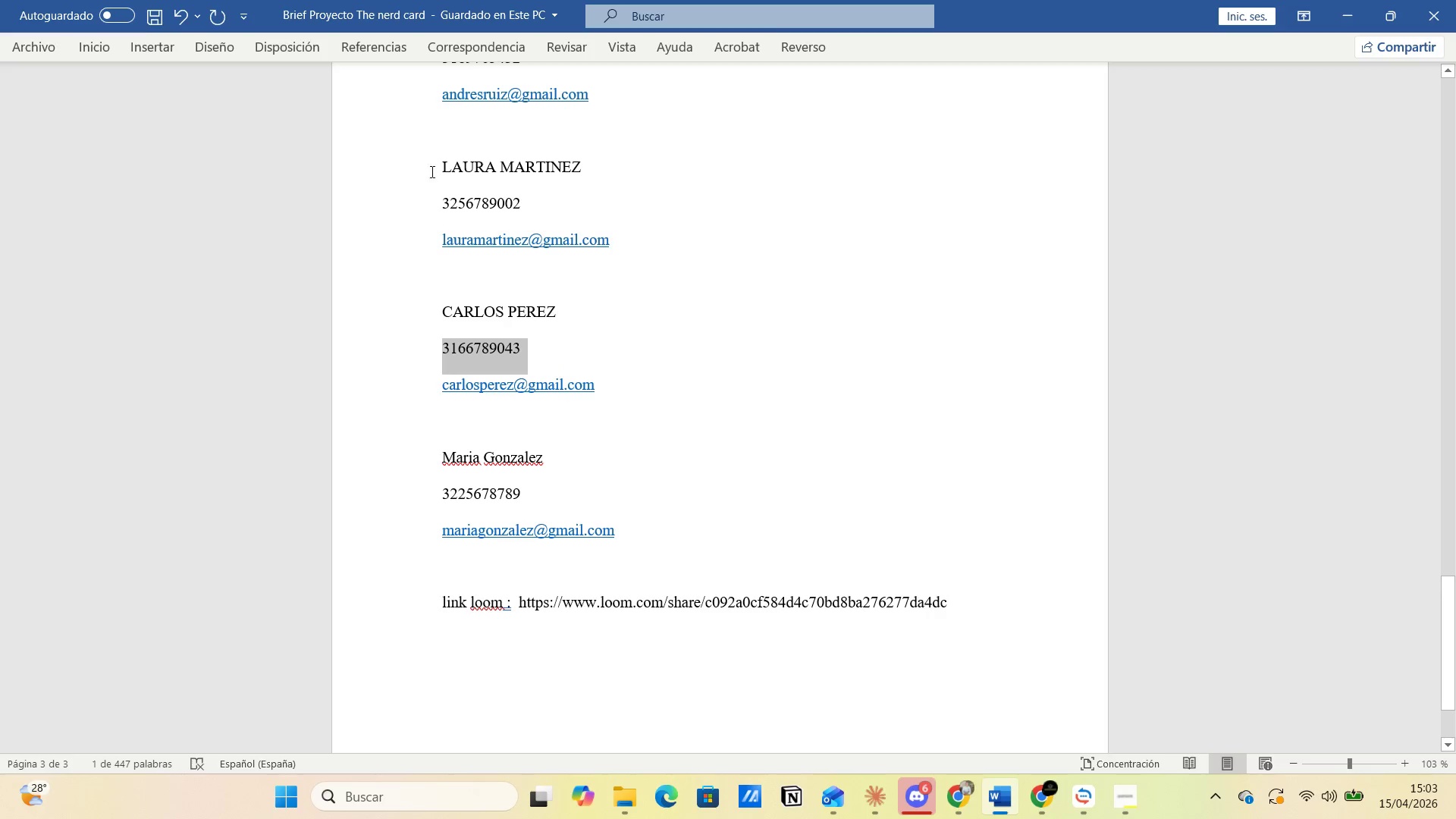 
left_click_drag(start_coordinate=[435, 162], to_coordinate=[636, 173])
 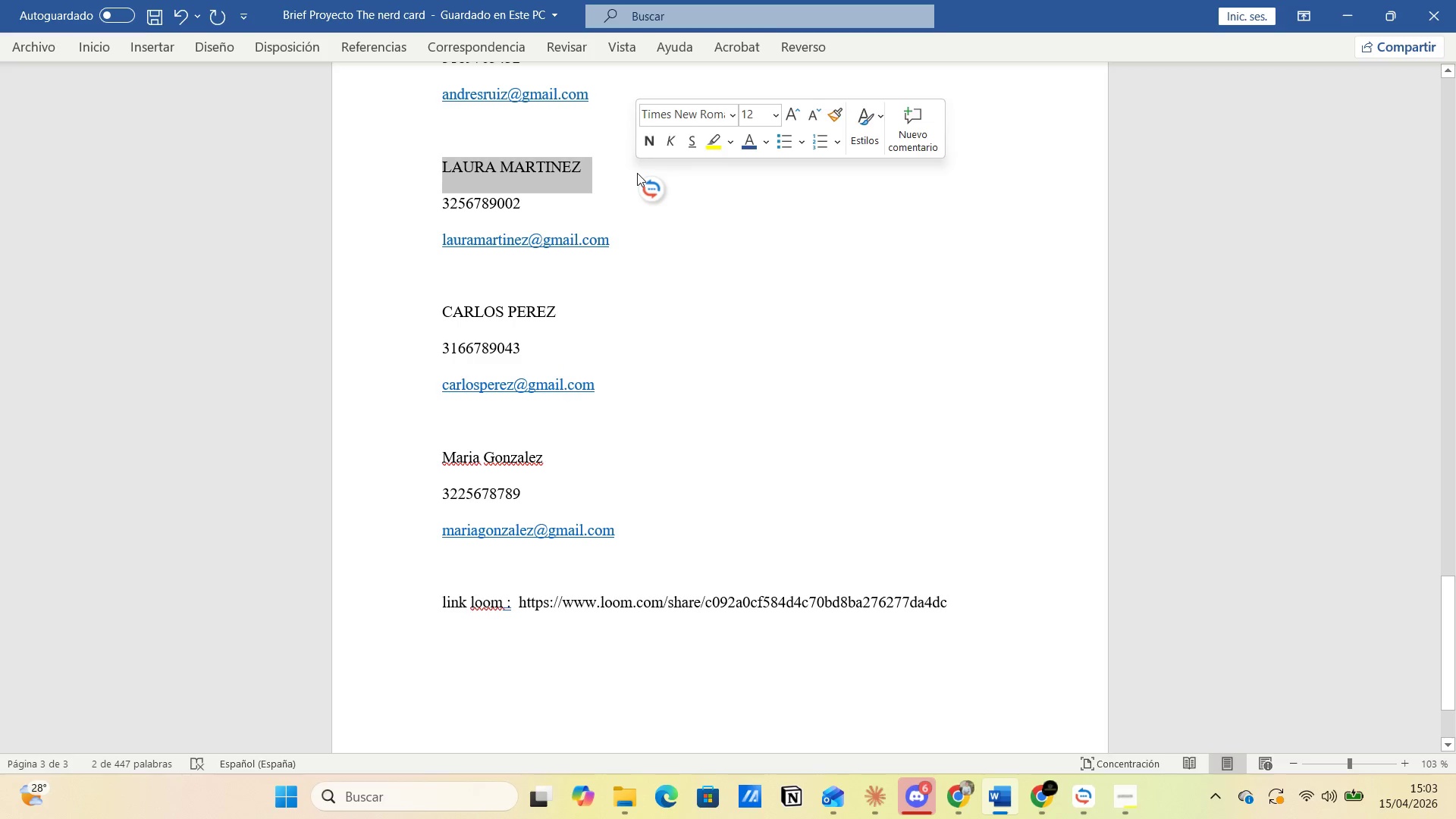 
key(Control+C)
 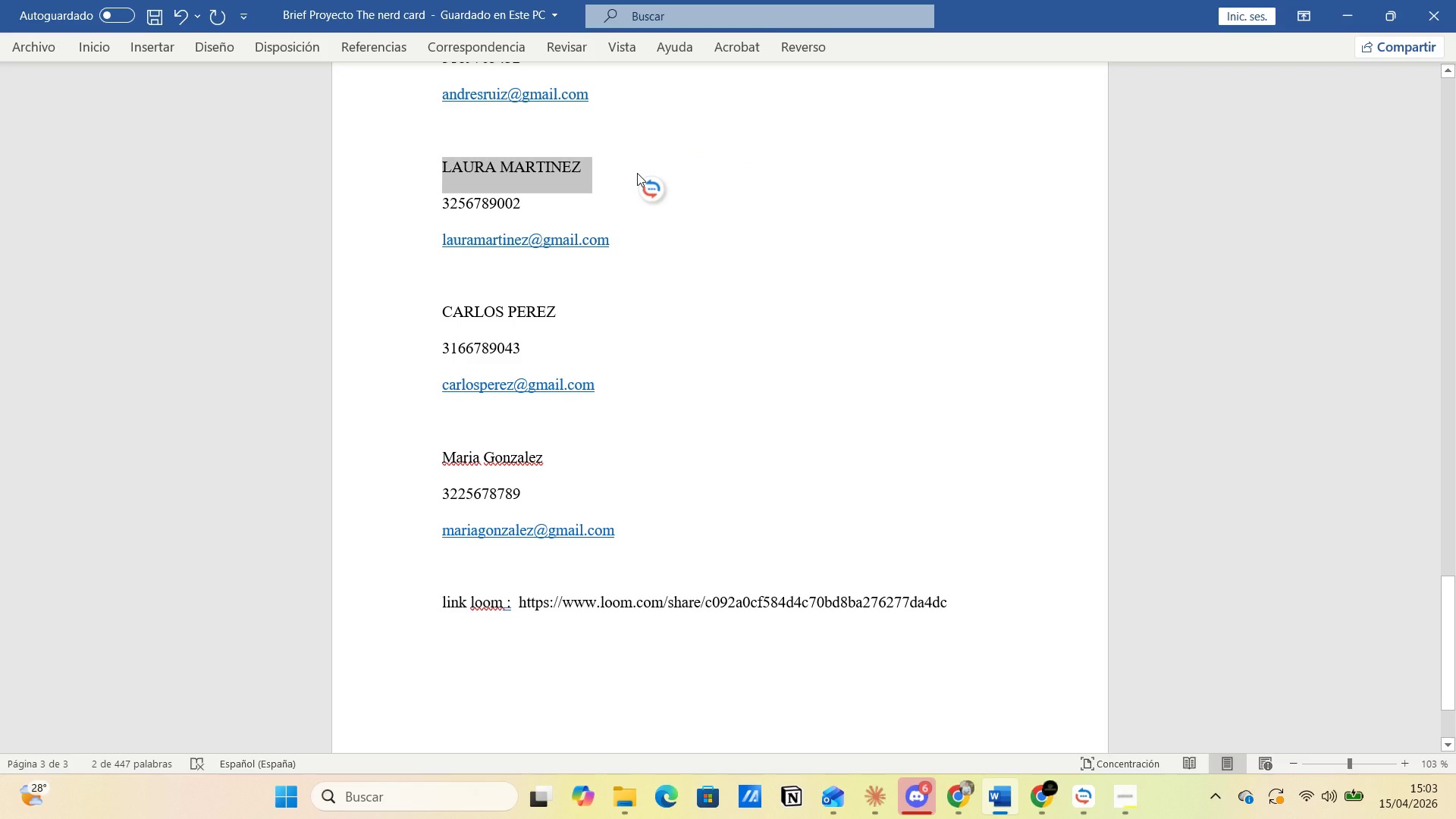 
key(Alt+AltLeft)
 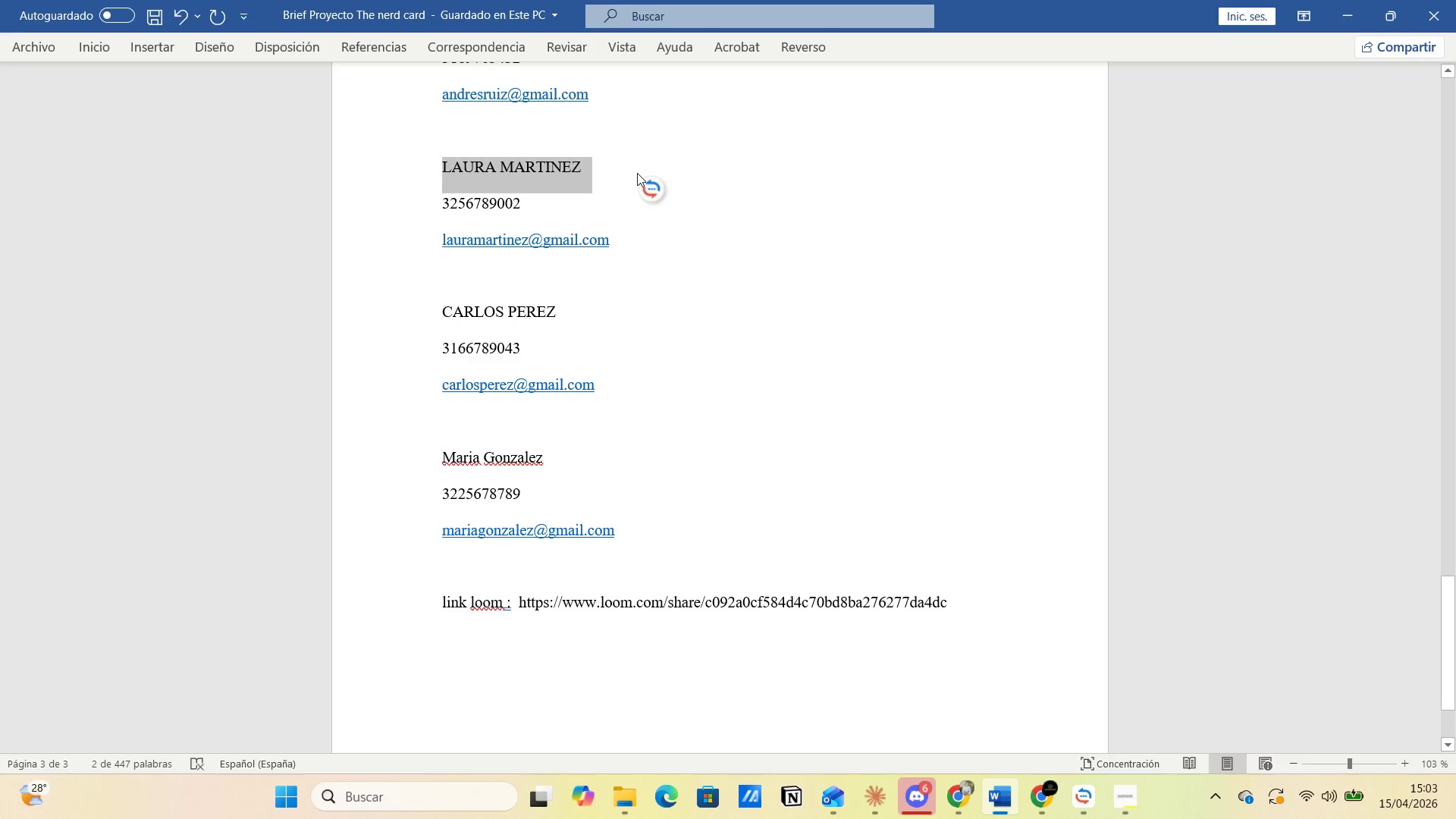 
key(Alt+Tab)
 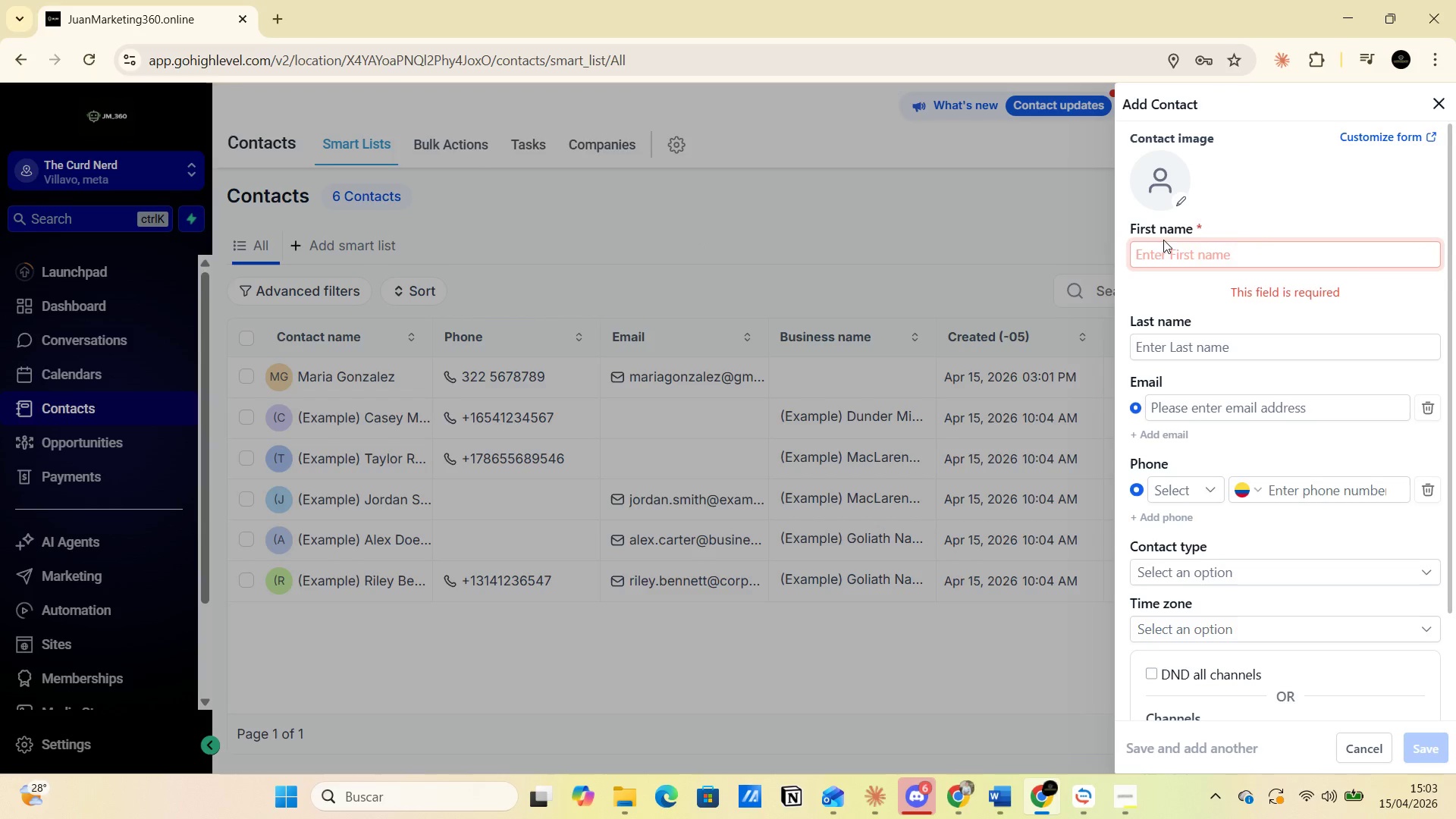 
left_click([1162, 250])
 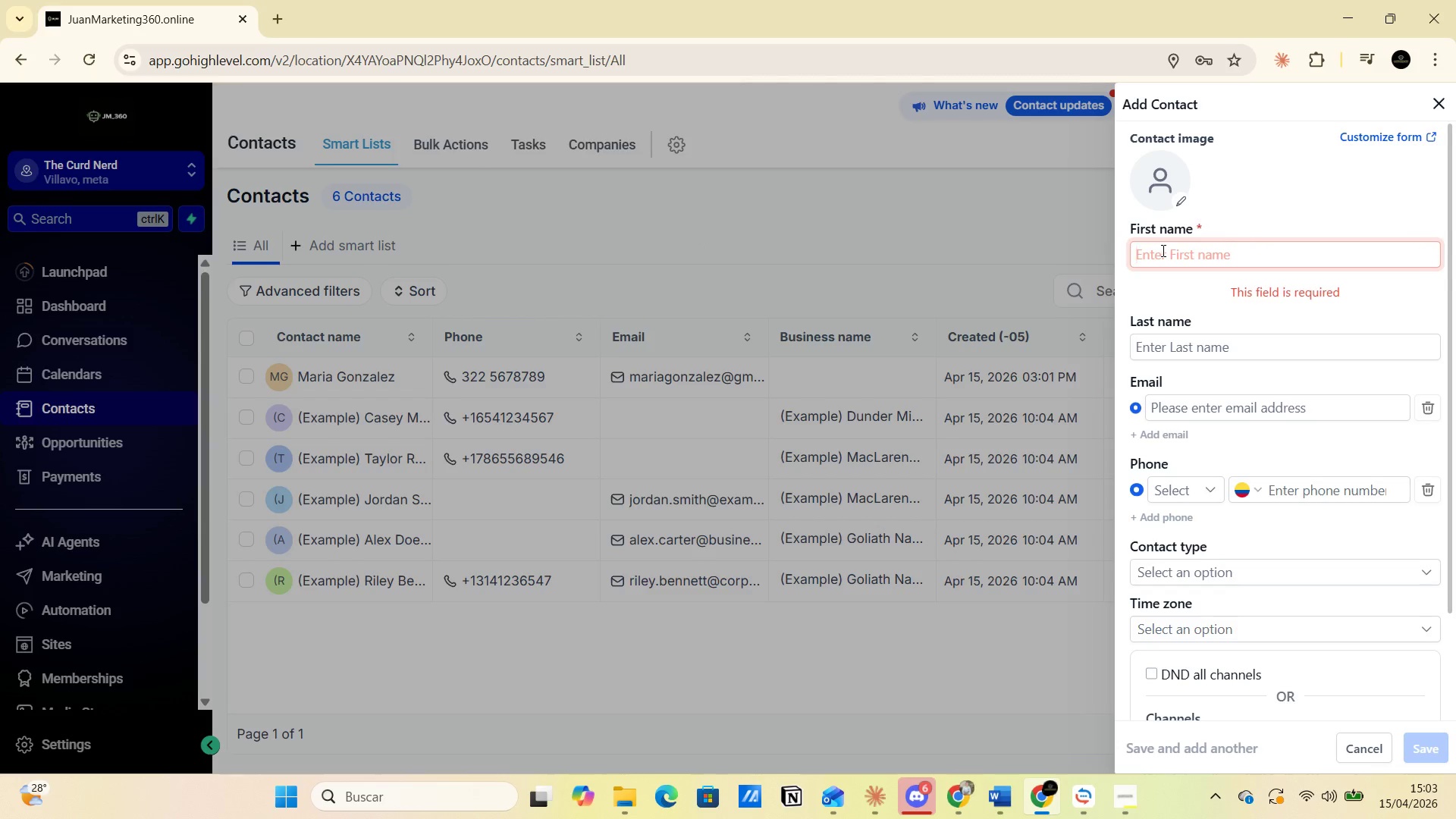 
key(Control+V)
 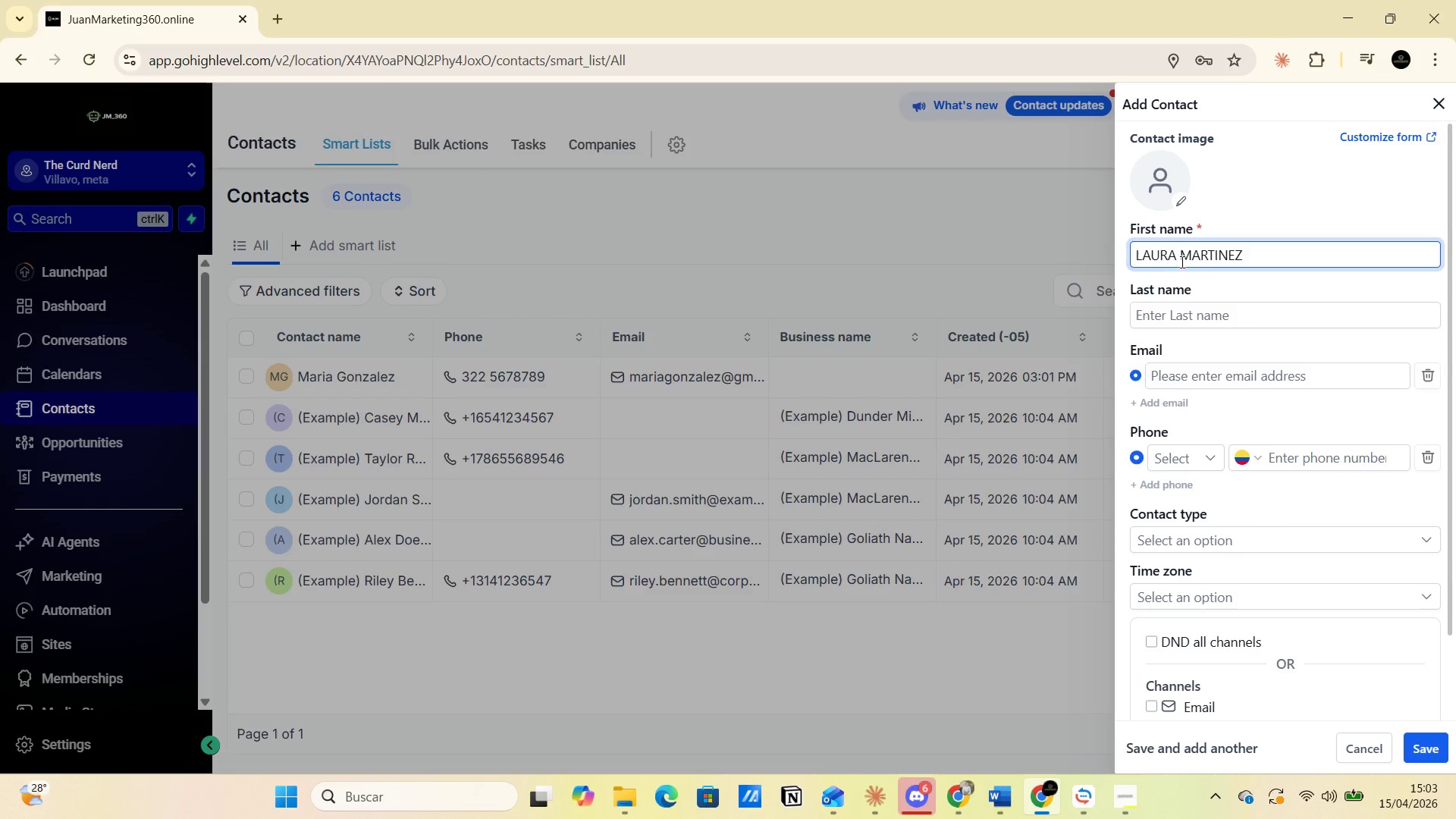 
left_click_drag(start_coordinate=[1182, 256], to_coordinate=[1270, 256])
 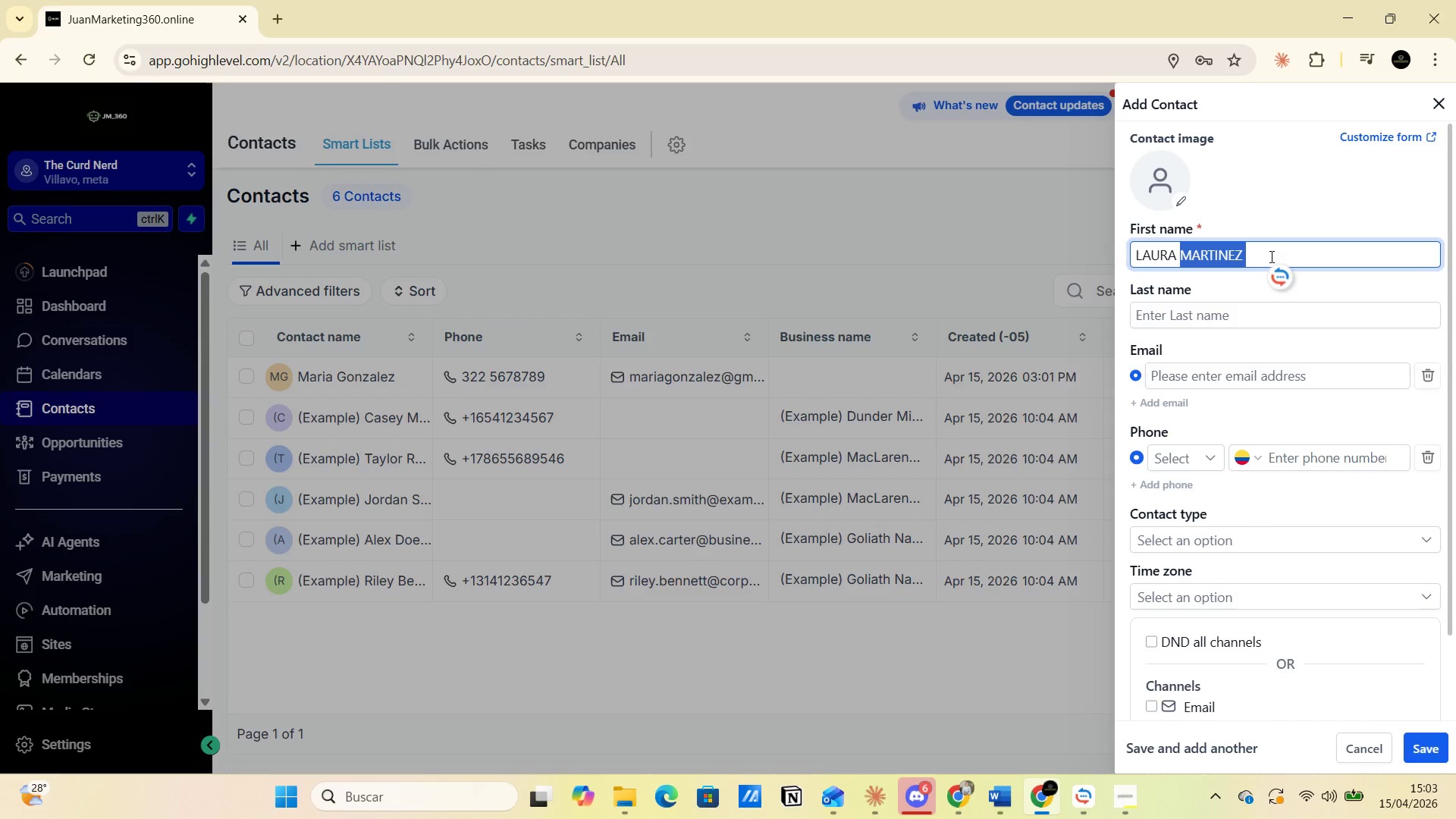 
key(Control+X)
 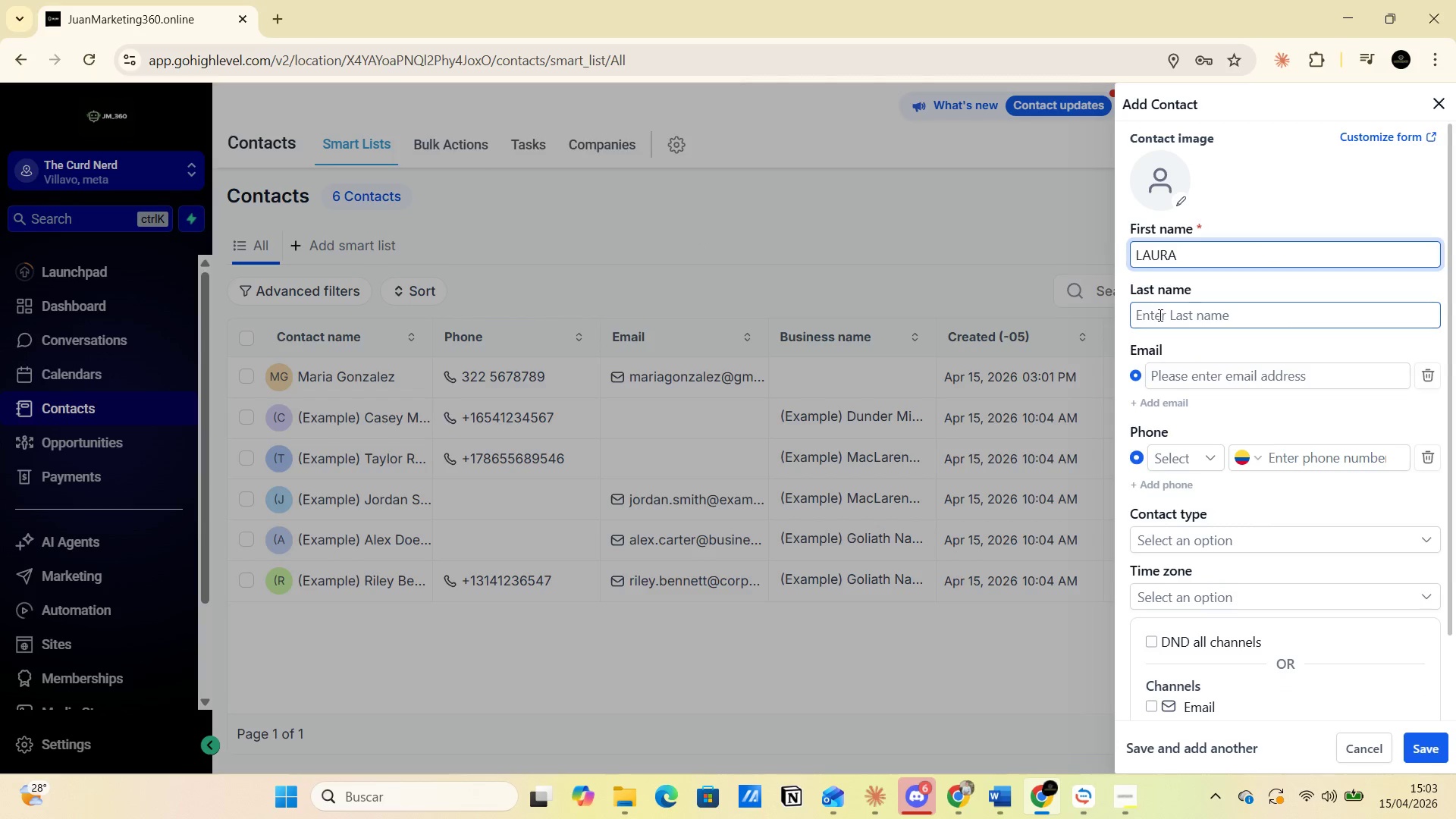 
key(Control+V)
 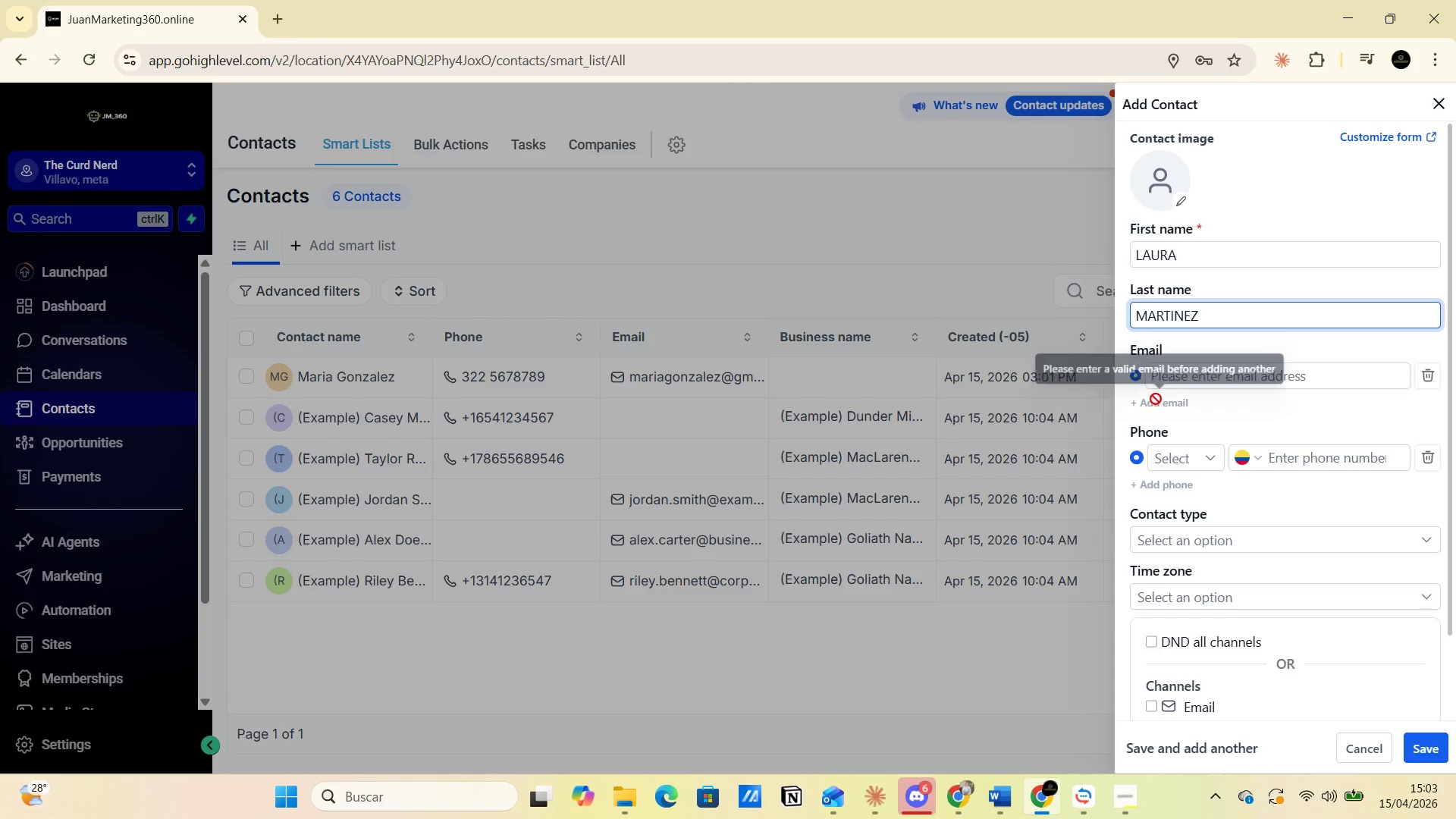 
left_click([1165, 387])
 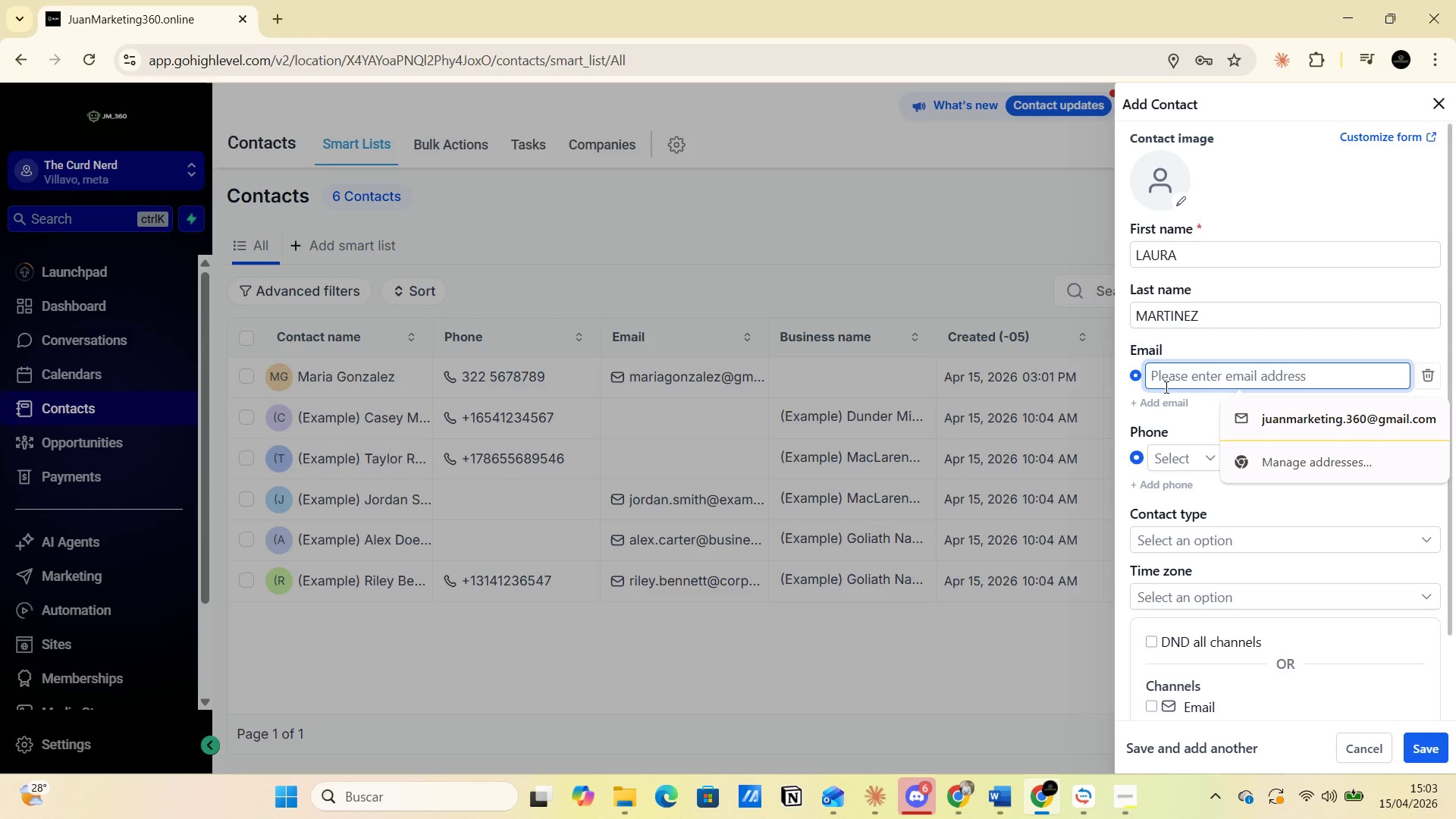 
key(Alt+AltLeft)
 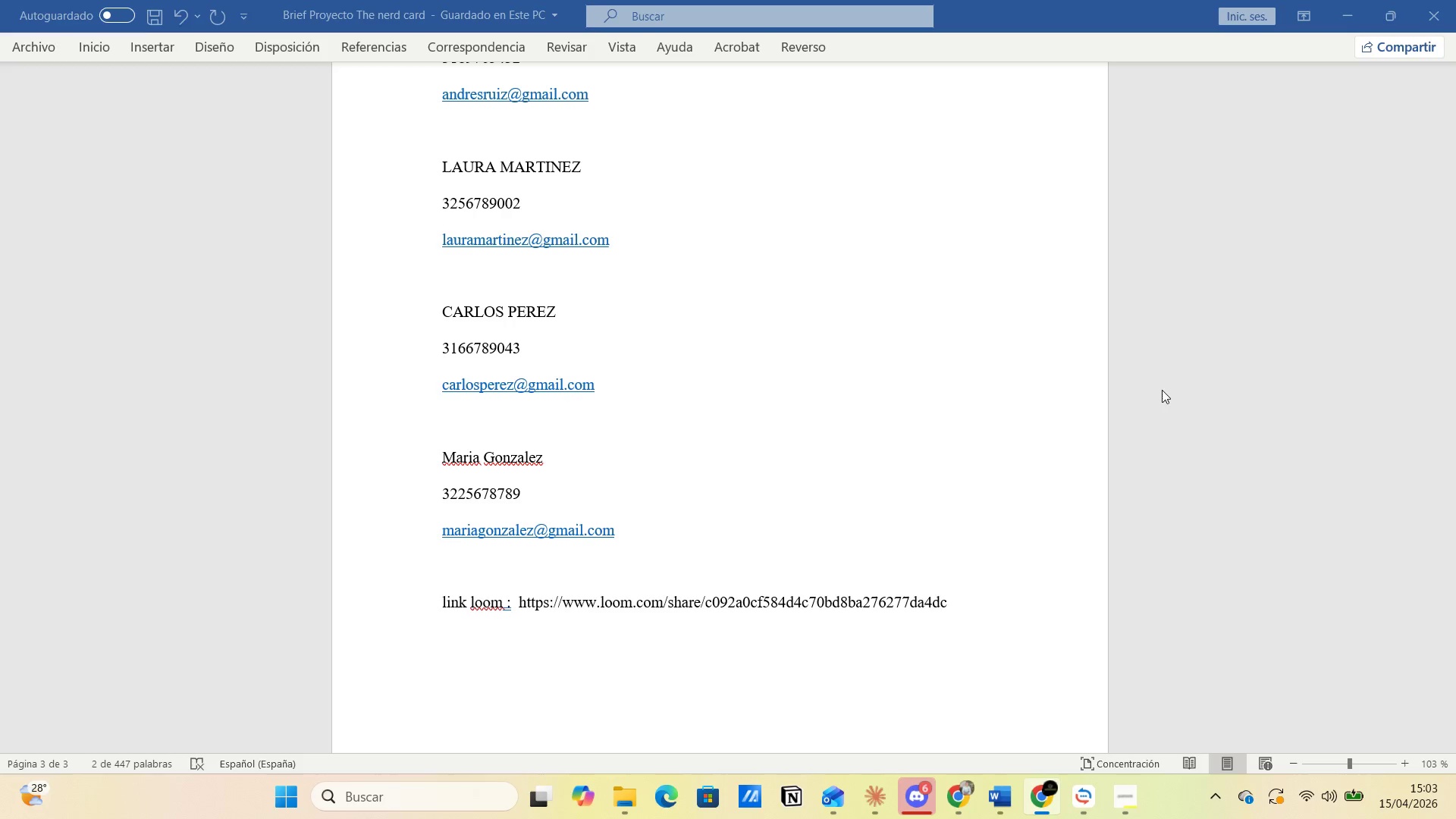 
key(Alt+Tab)
 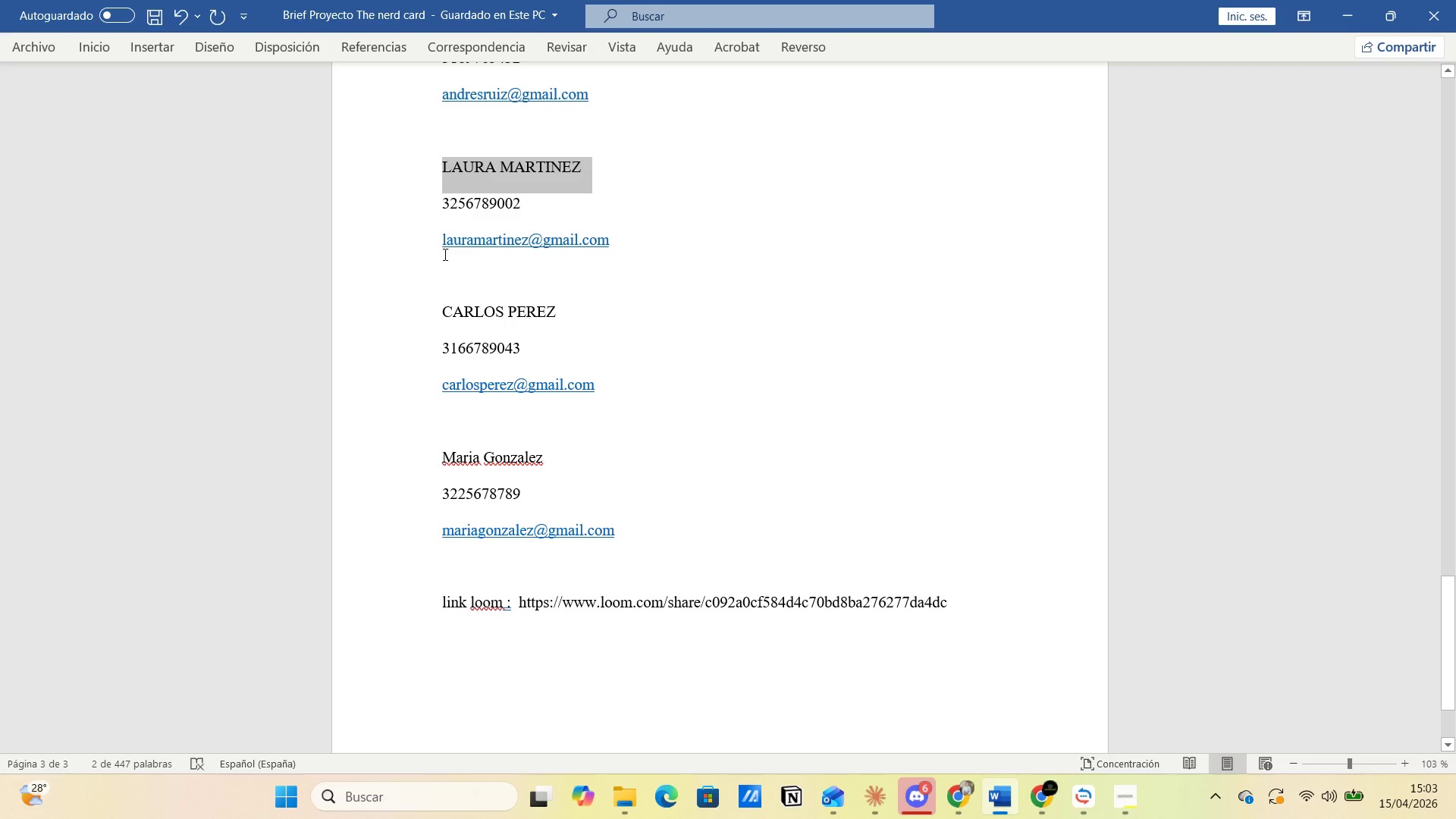 
left_click_drag(start_coordinate=[439, 245], to_coordinate=[672, 245])
 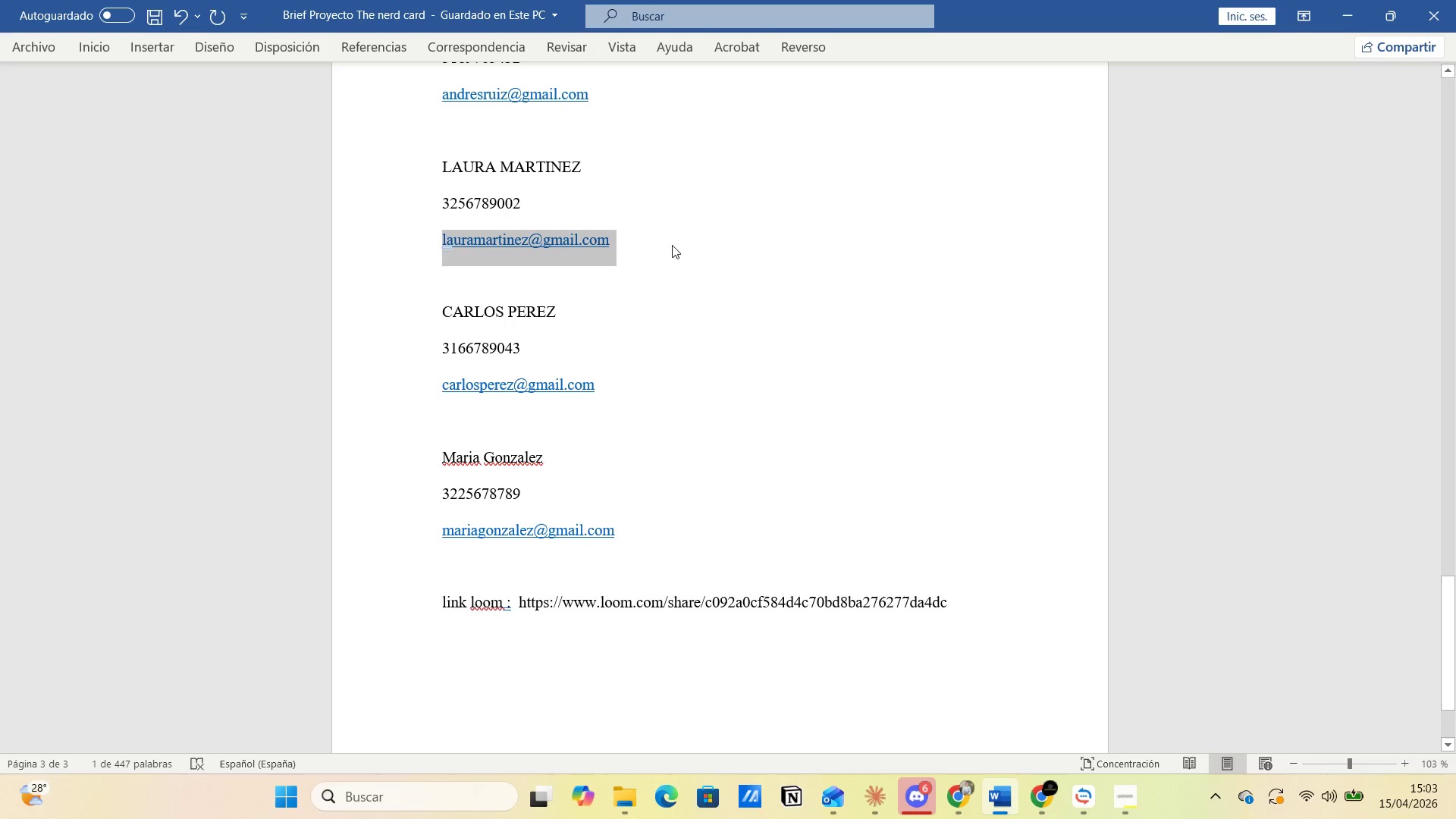 
key(Control+C)
 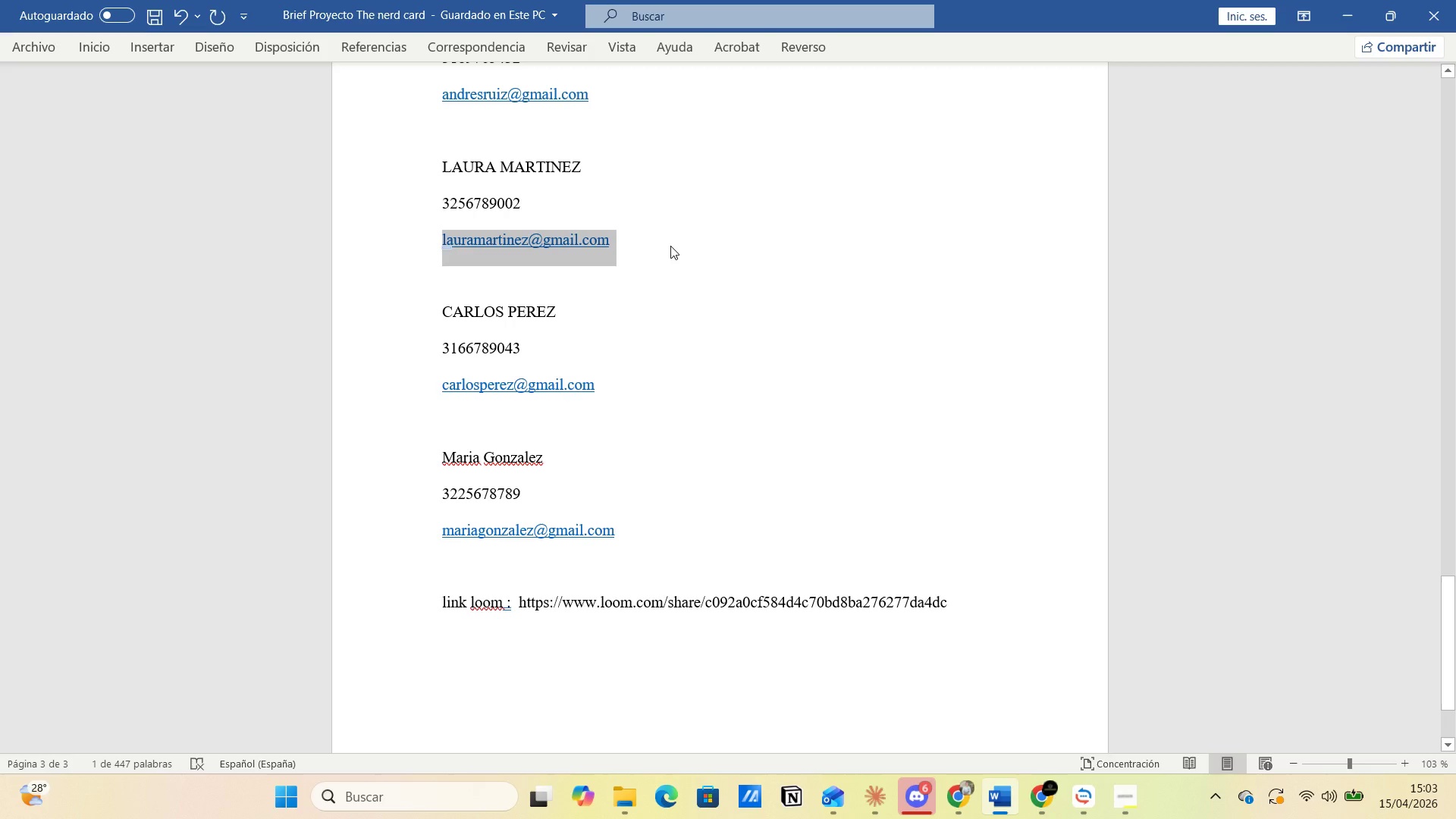 
key(Alt+AltLeft)
 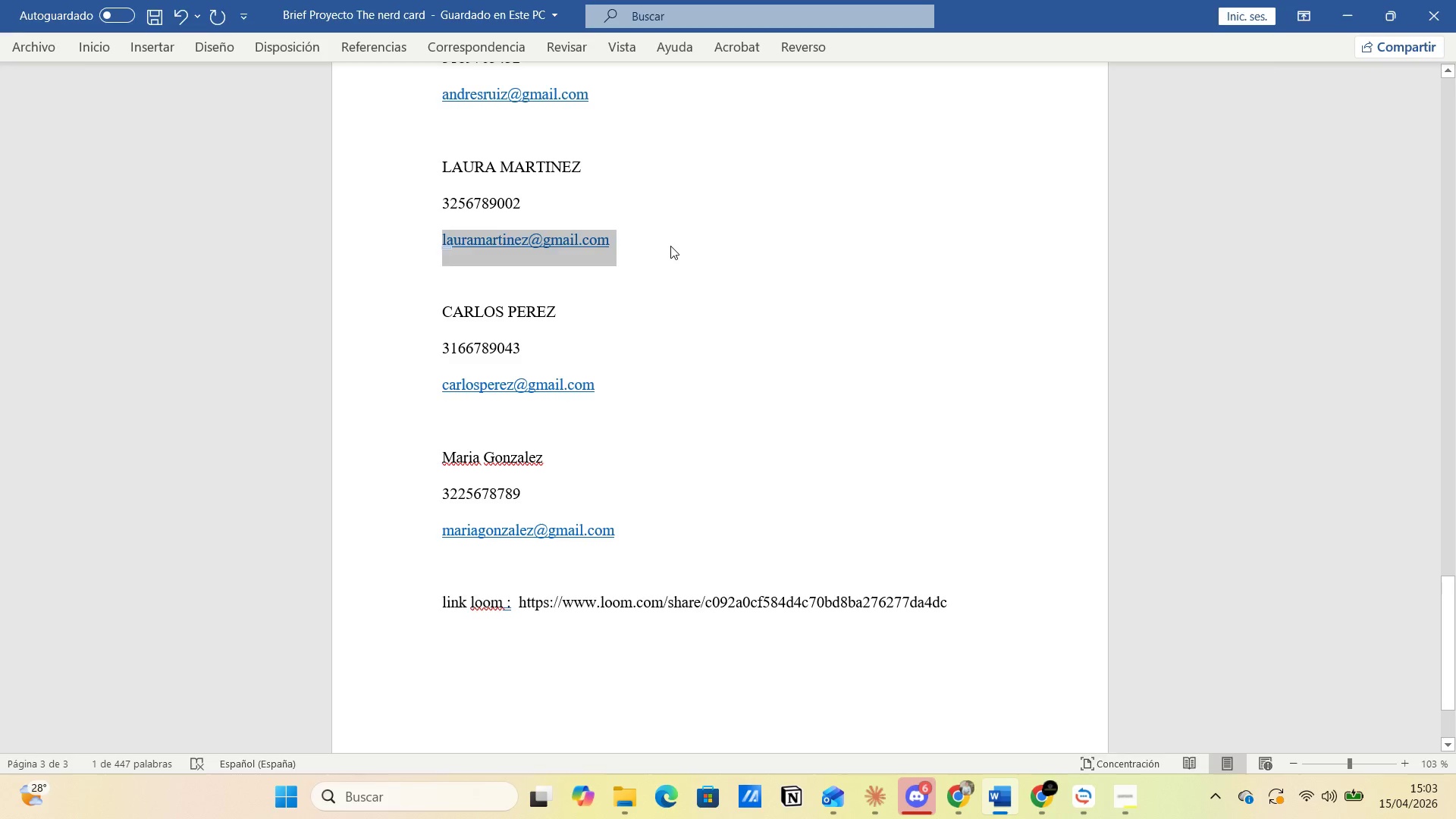 
key(Alt+Tab)
 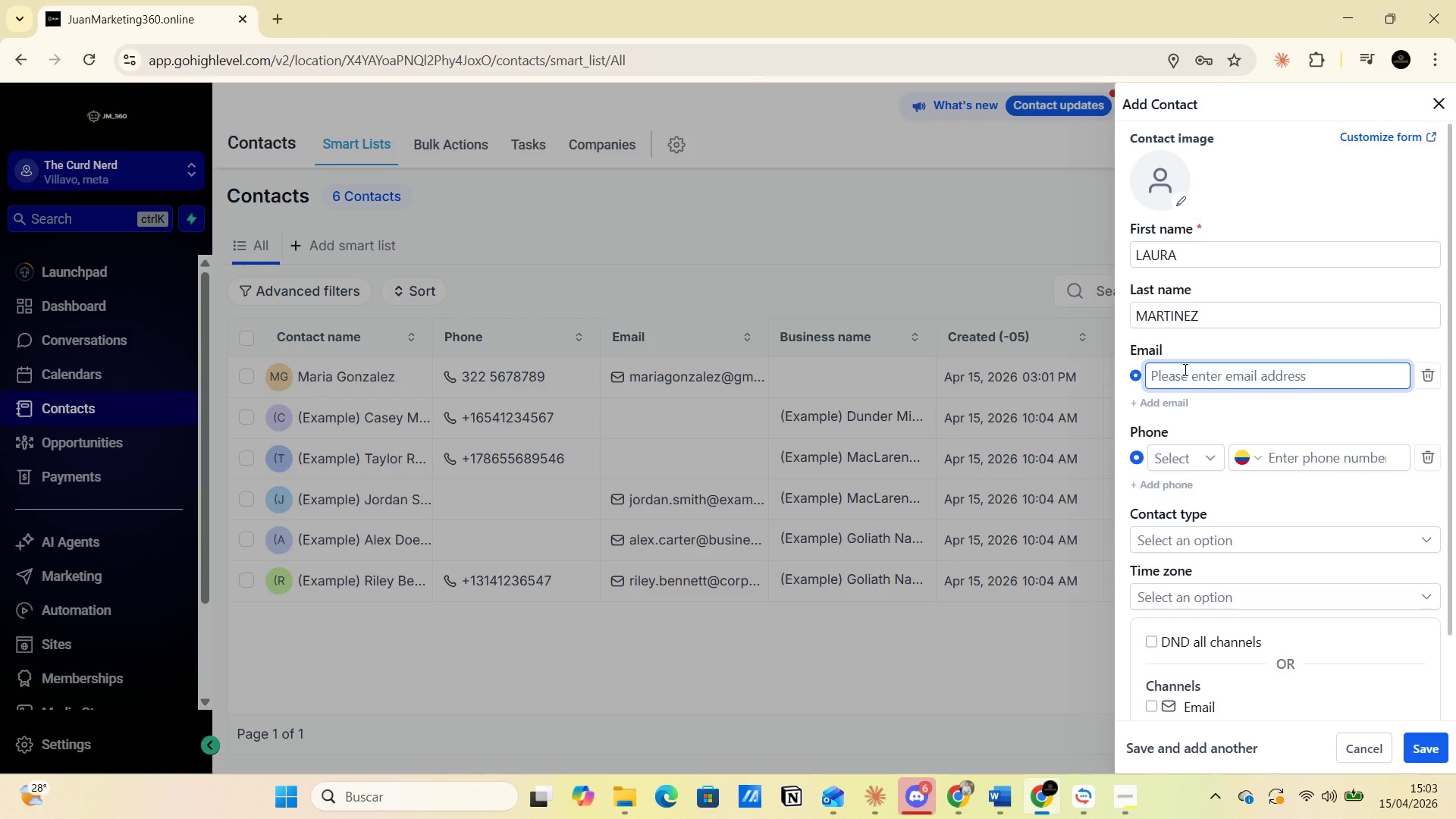 
left_click([1182, 380])
 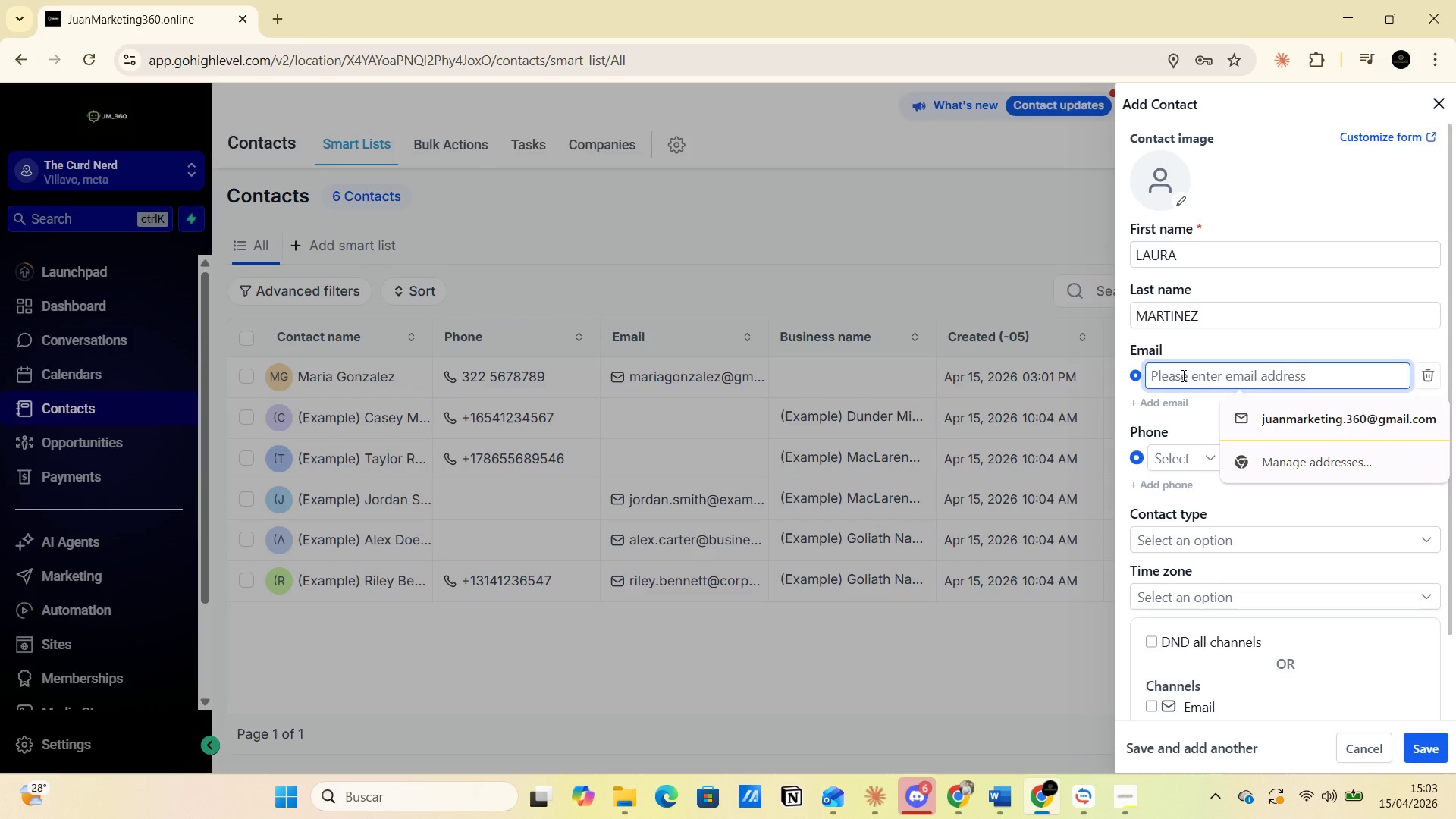 
key(Control+V)
 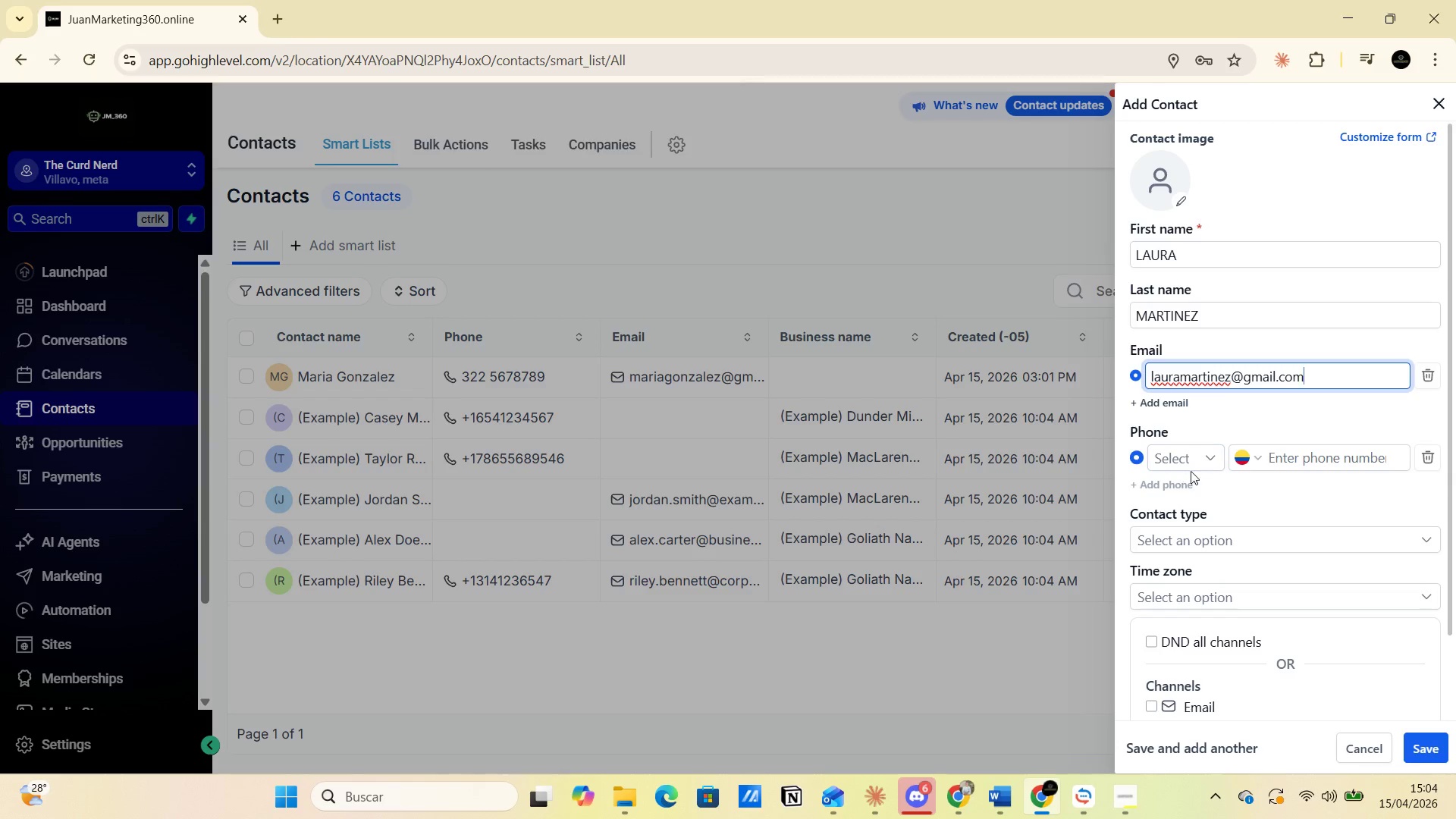 
left_click([1277, 458])
 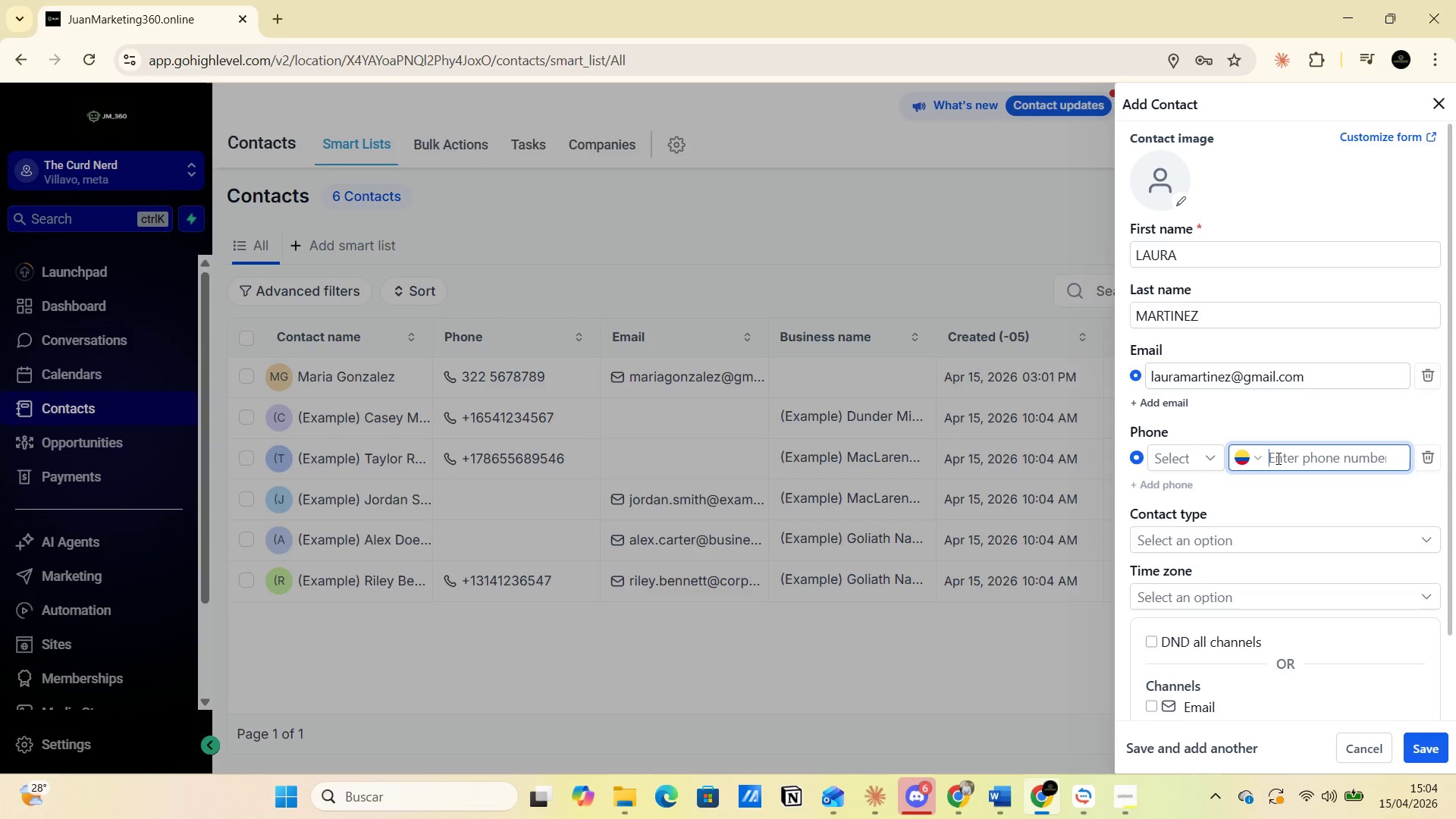 
key(Alt+AltLeft)
 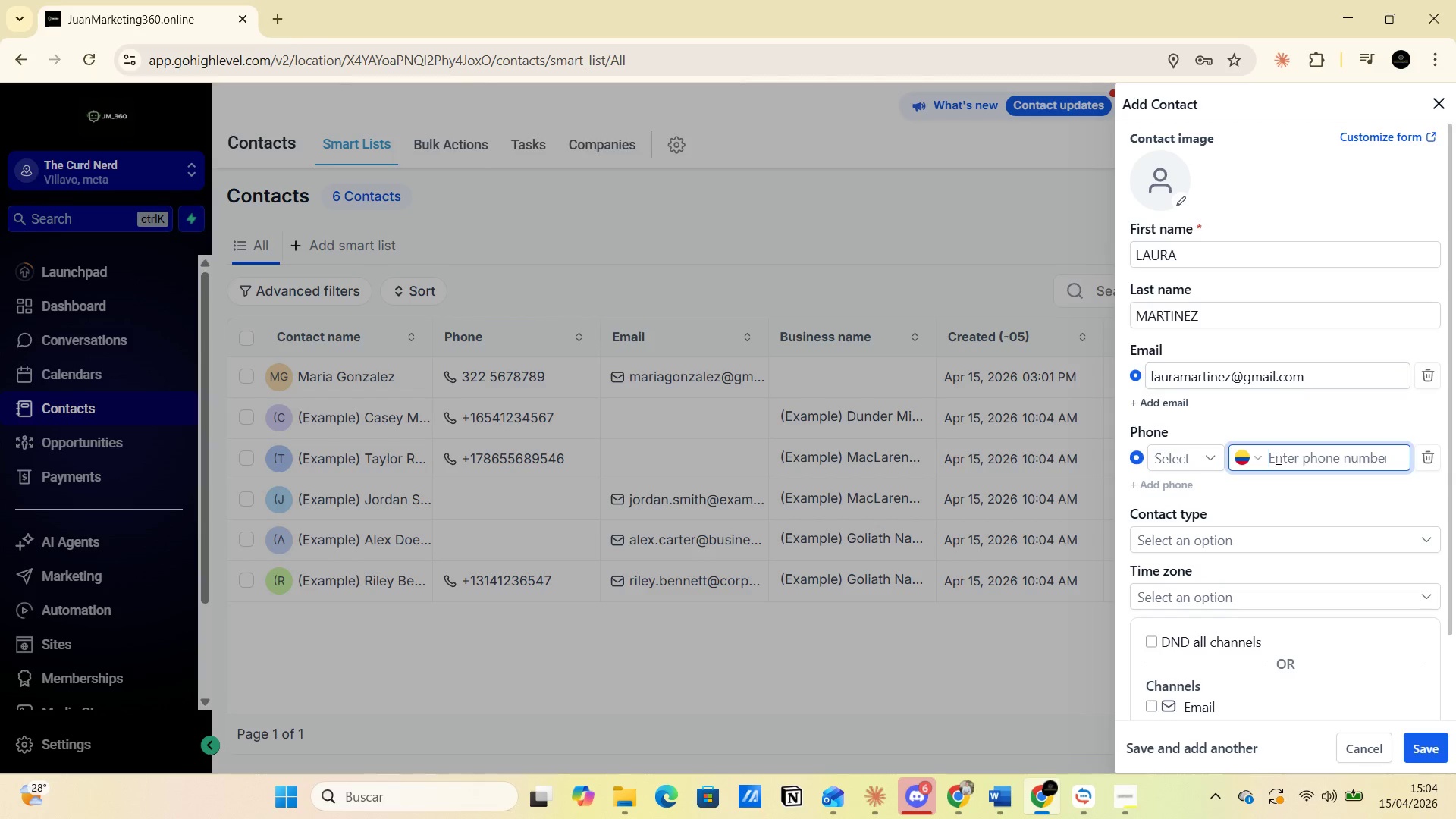 
key(Alt+Tab)
 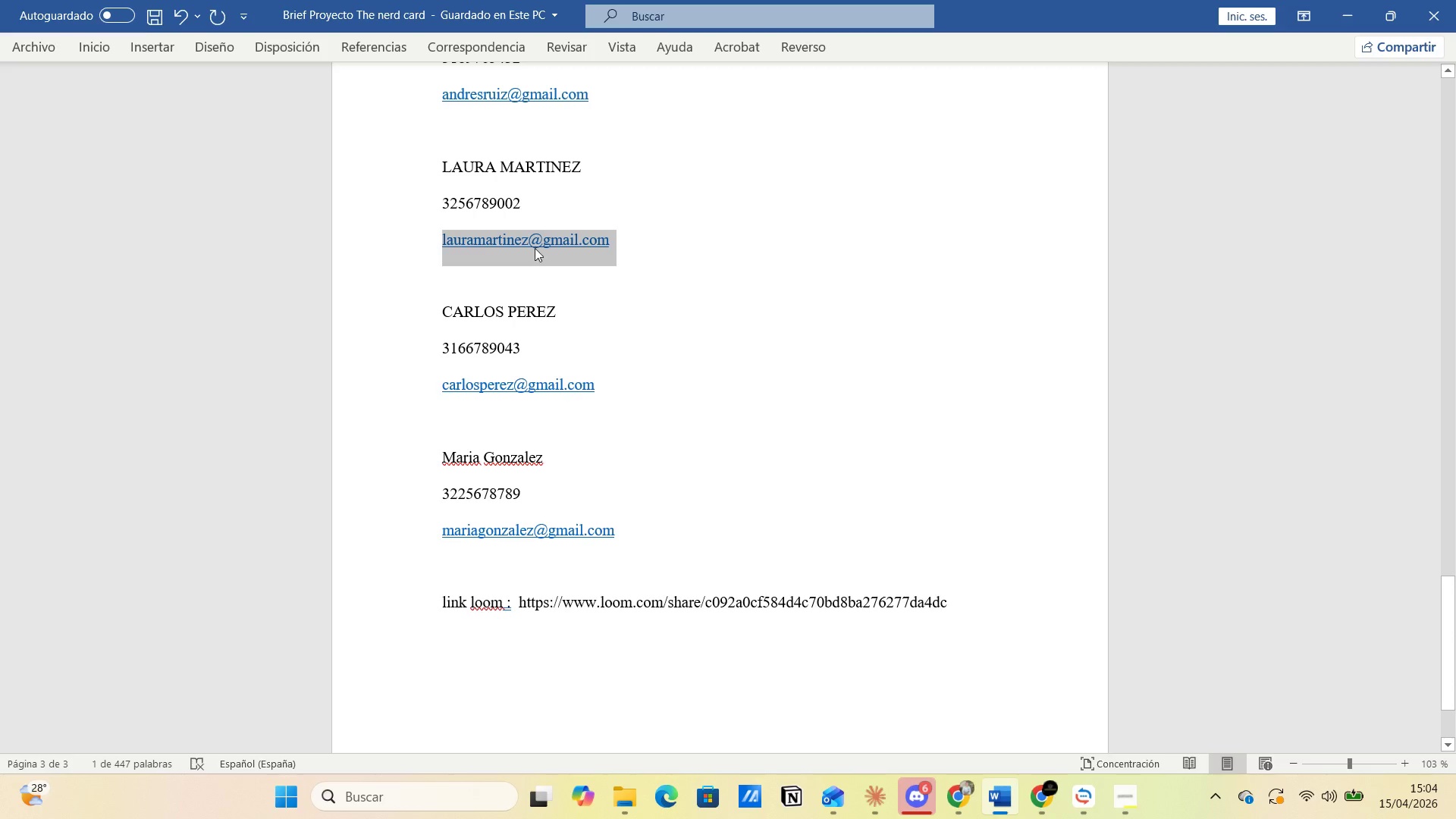 
left_click_drag(start_coordinate=[541, 204], to_coordinate=[391, 191])
 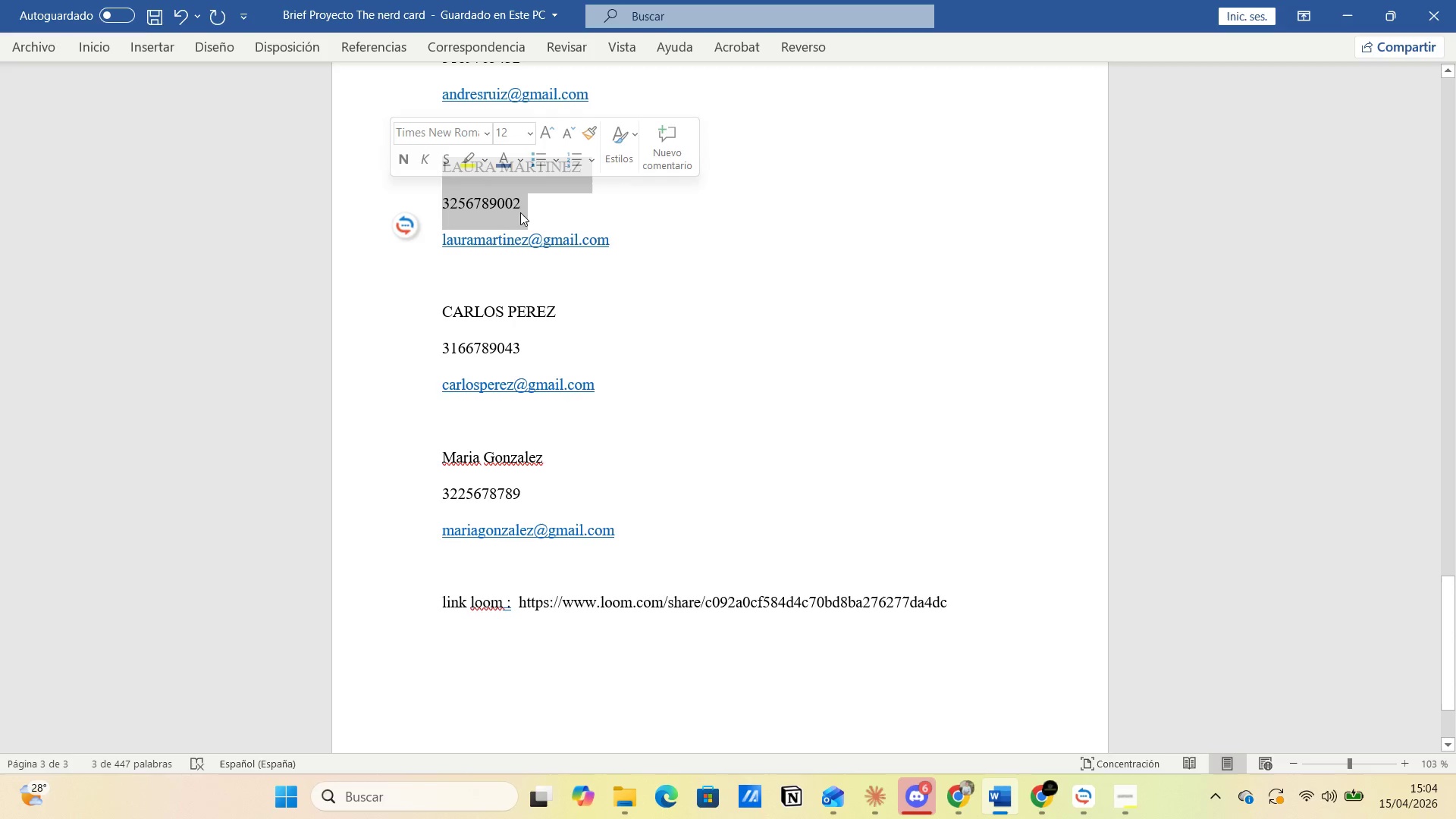 
left_click([524, 207])
 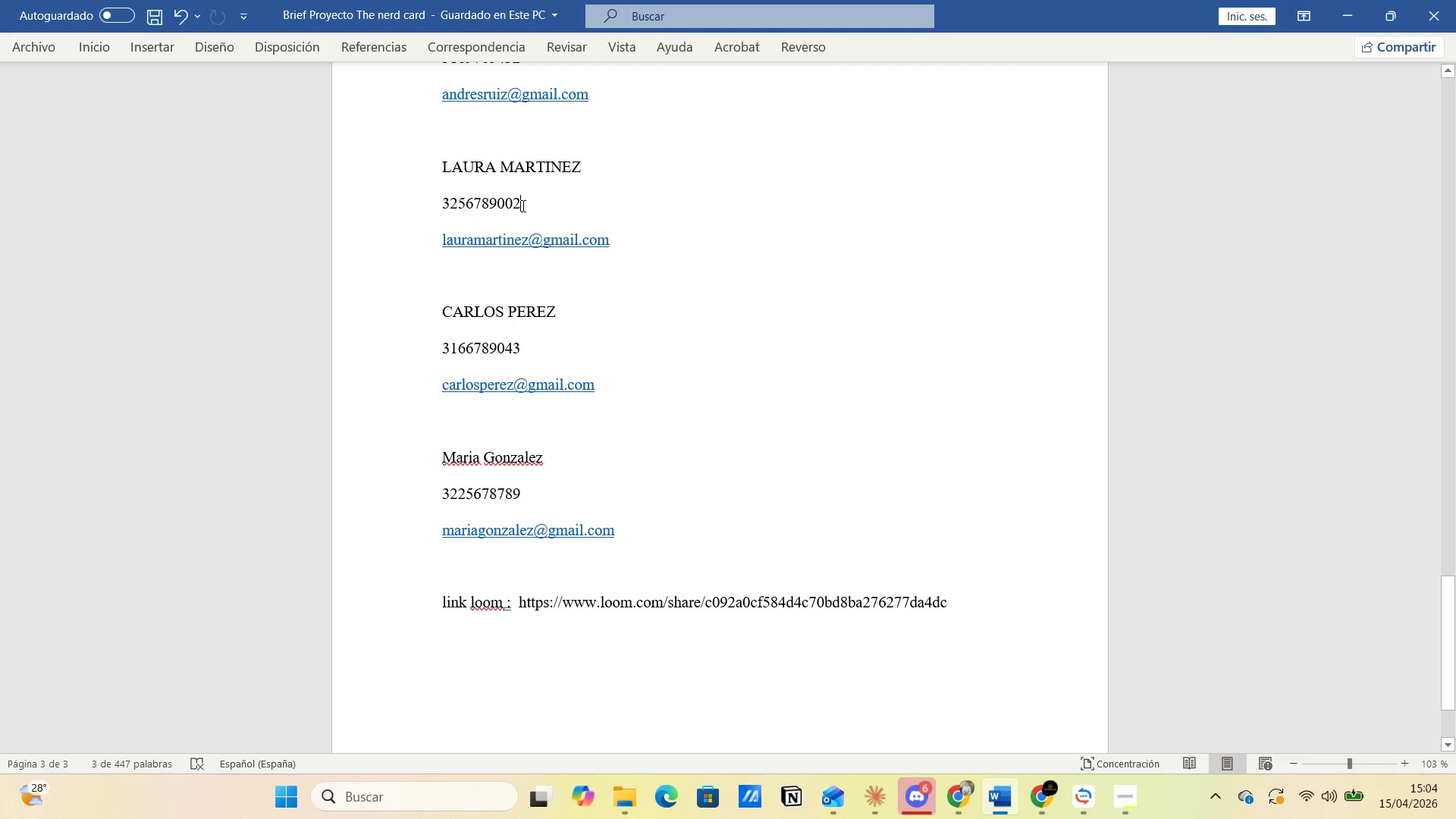 
left_click_drag(start_coordinate=[522, 206], to_coordinate=[415, 206])
 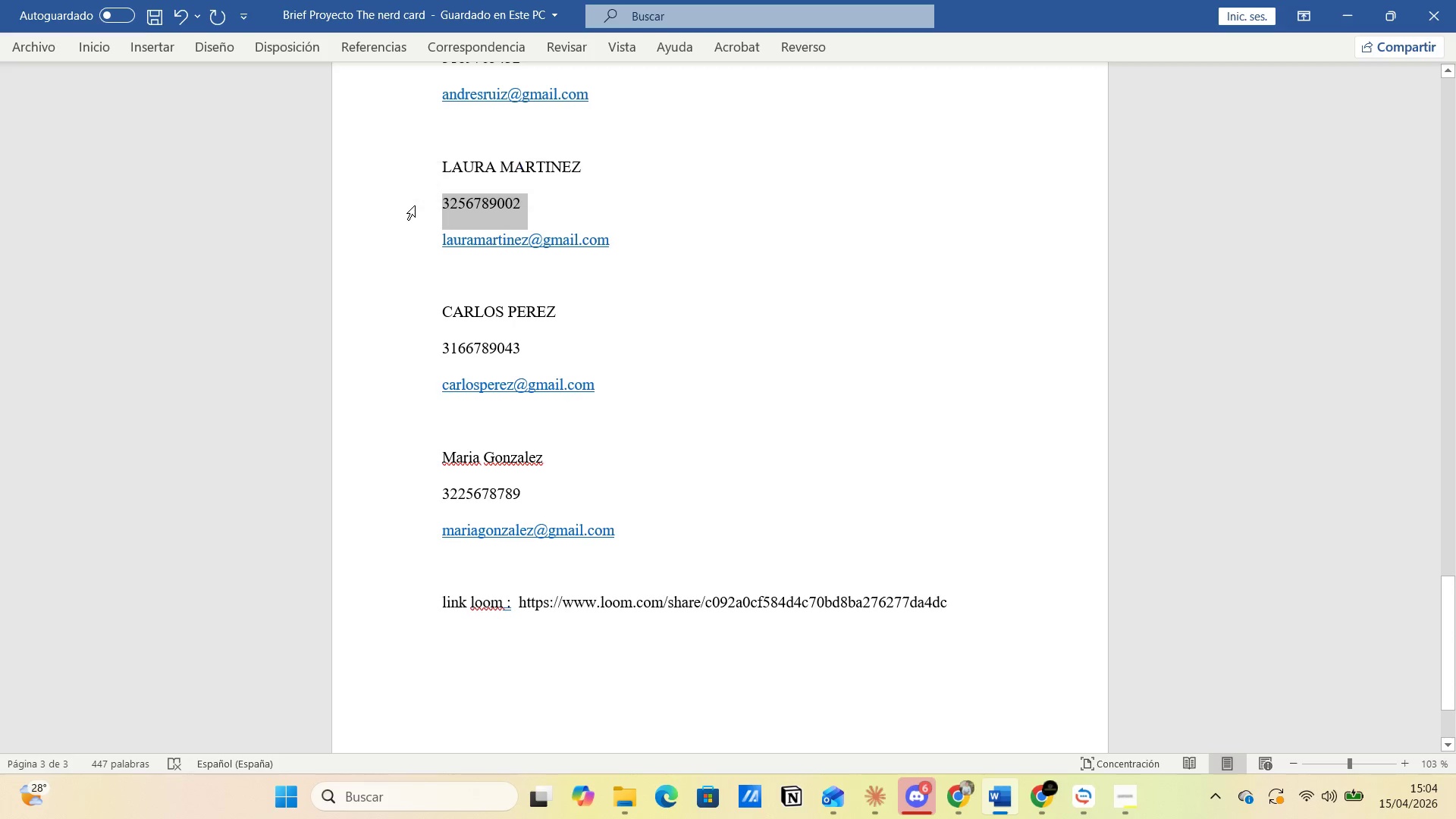 
key(Control+C)
 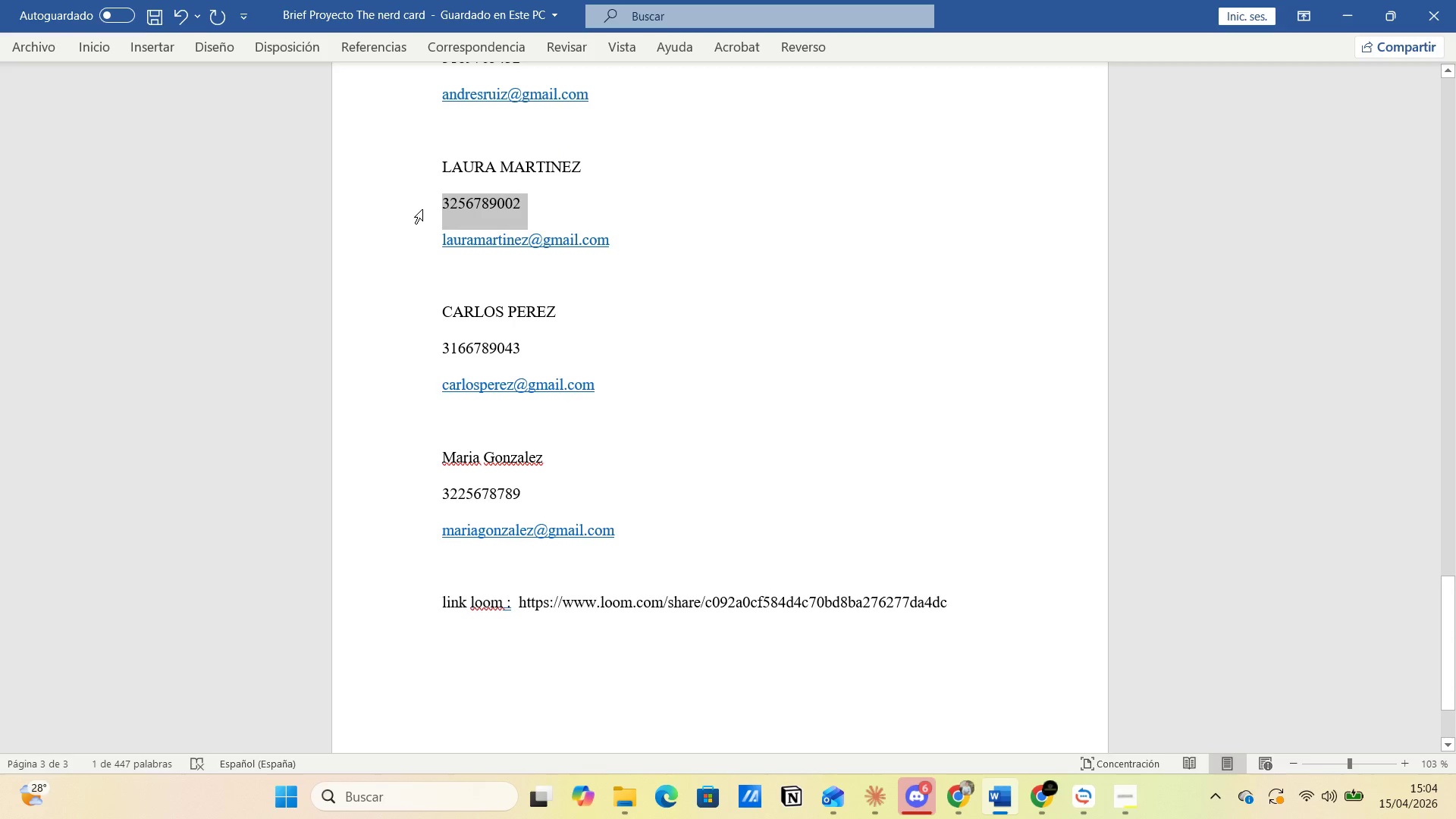 
key(Alt+AltLeft)
 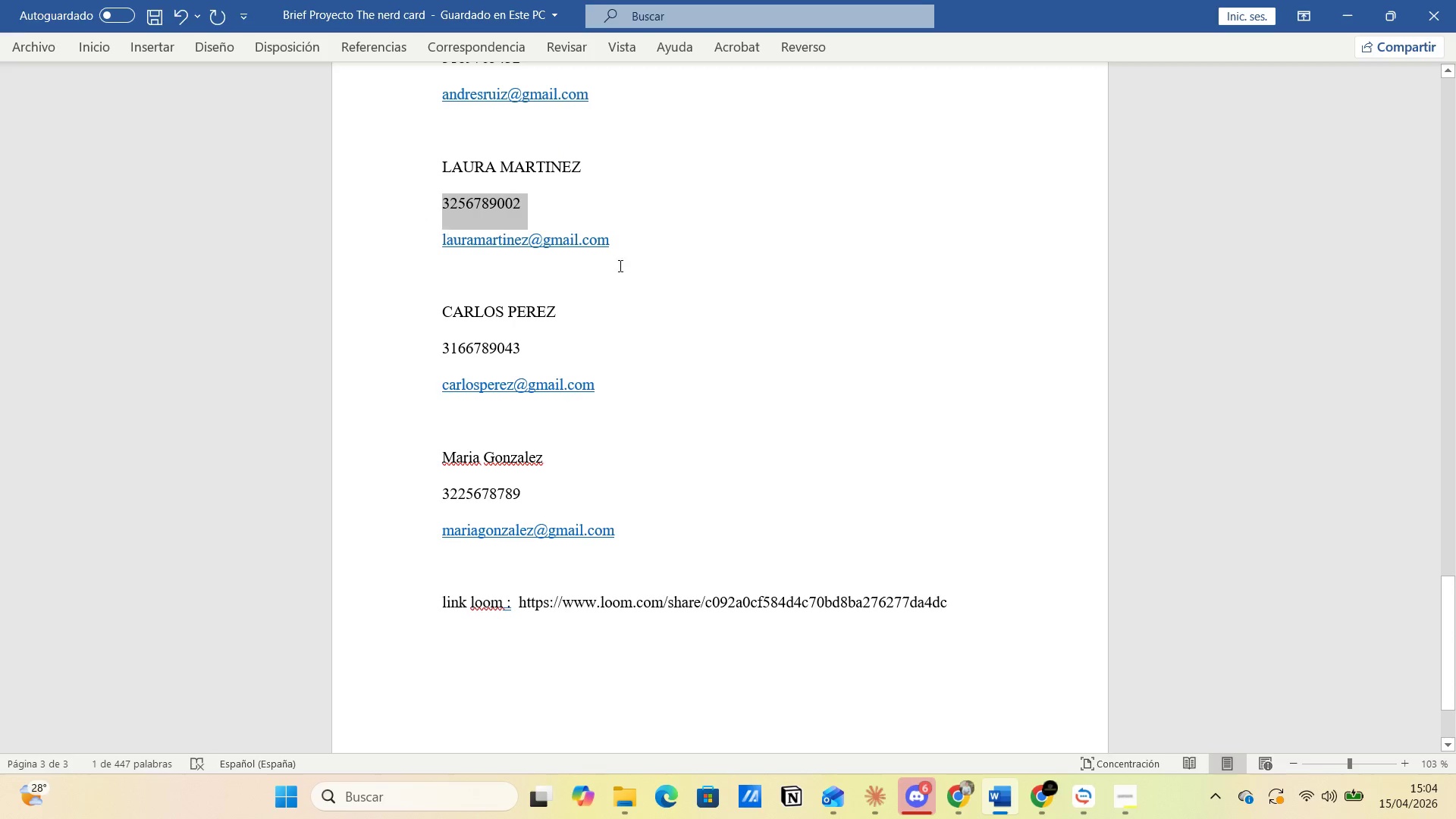 
key(Alt+Tab)
 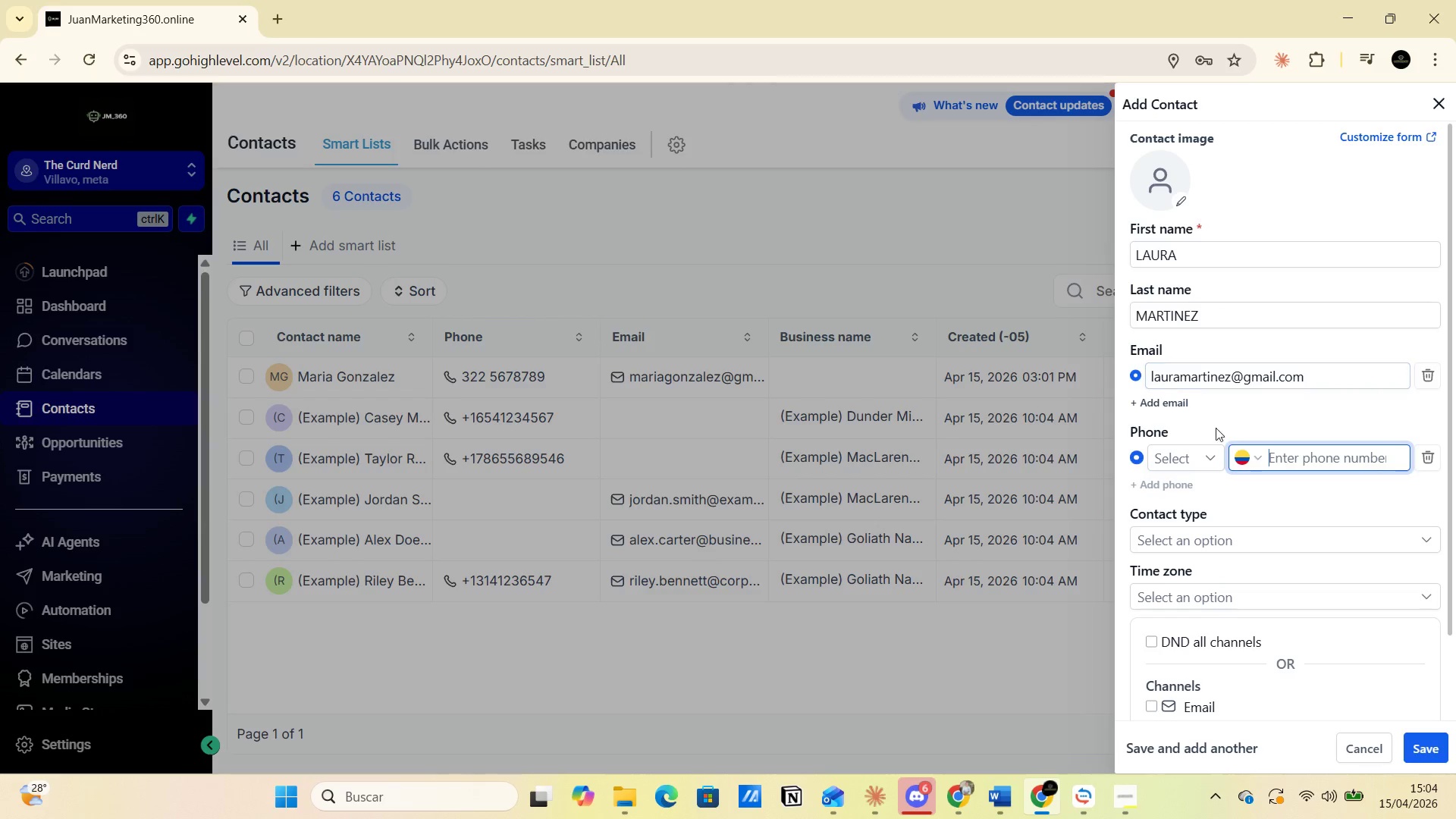 
left_click([1270, 458])
 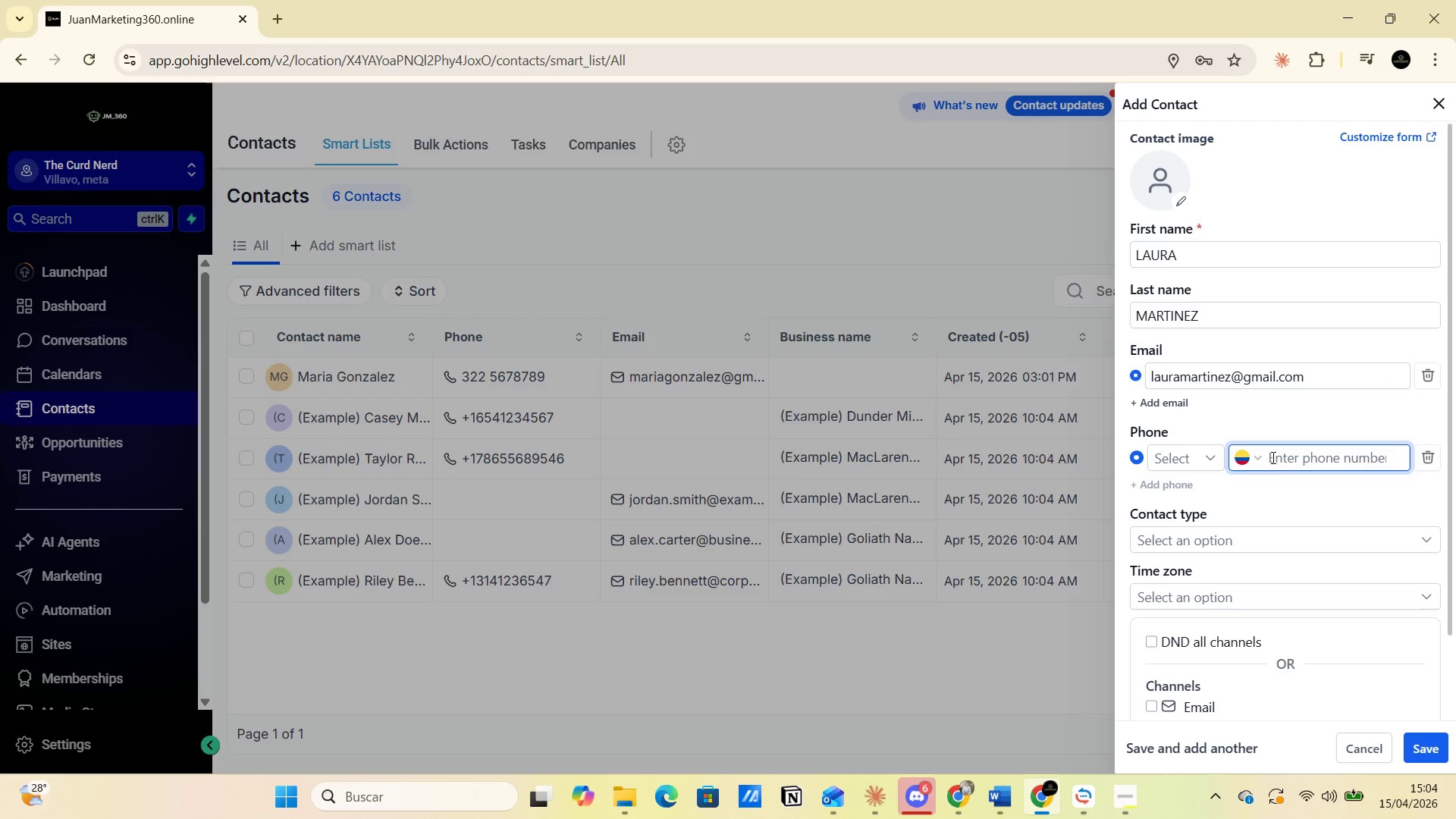 
key(Control+V)
 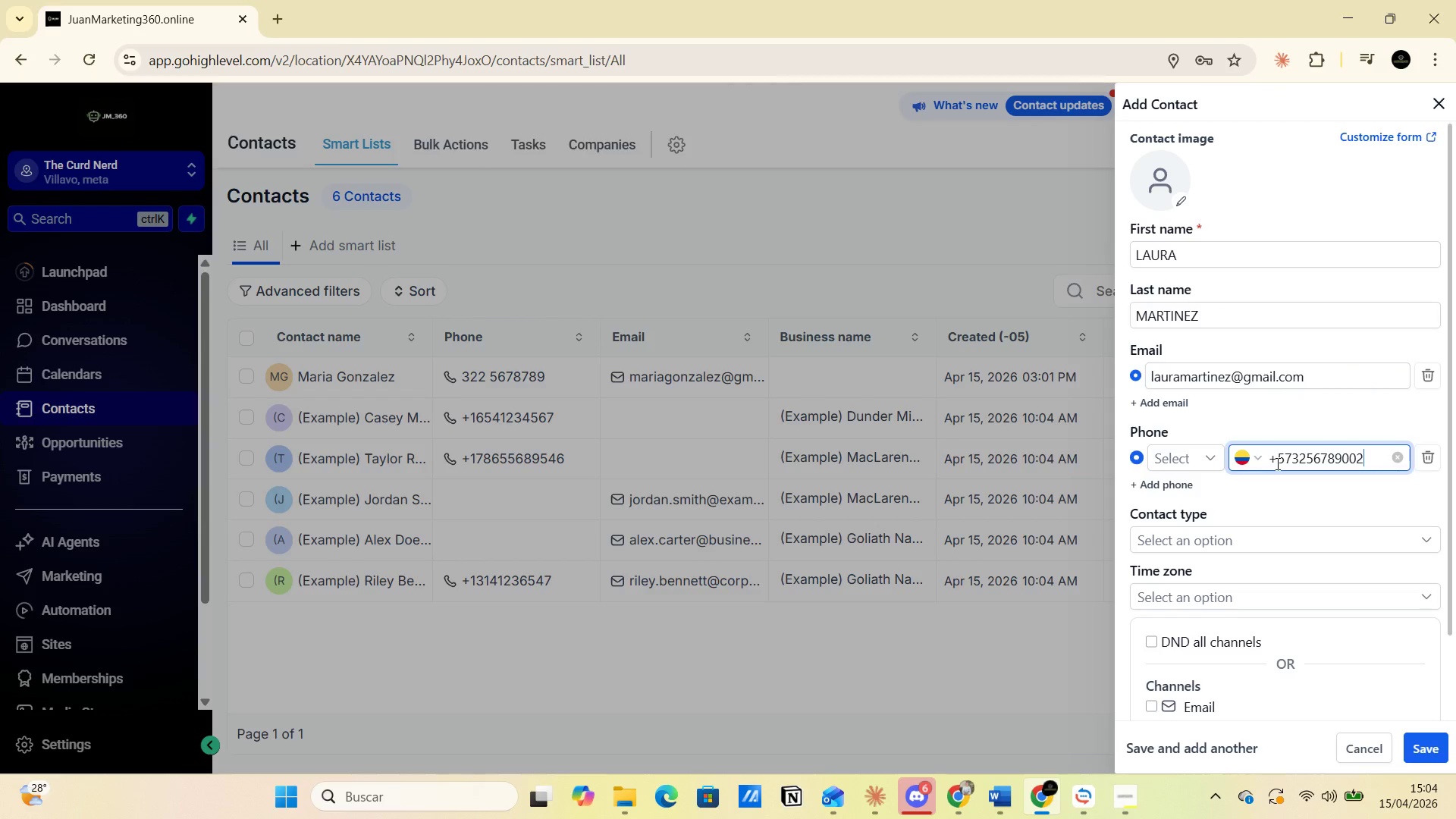 
scroll: coordinate [1195, 572], scroll_direction: down, amount: 1.0
 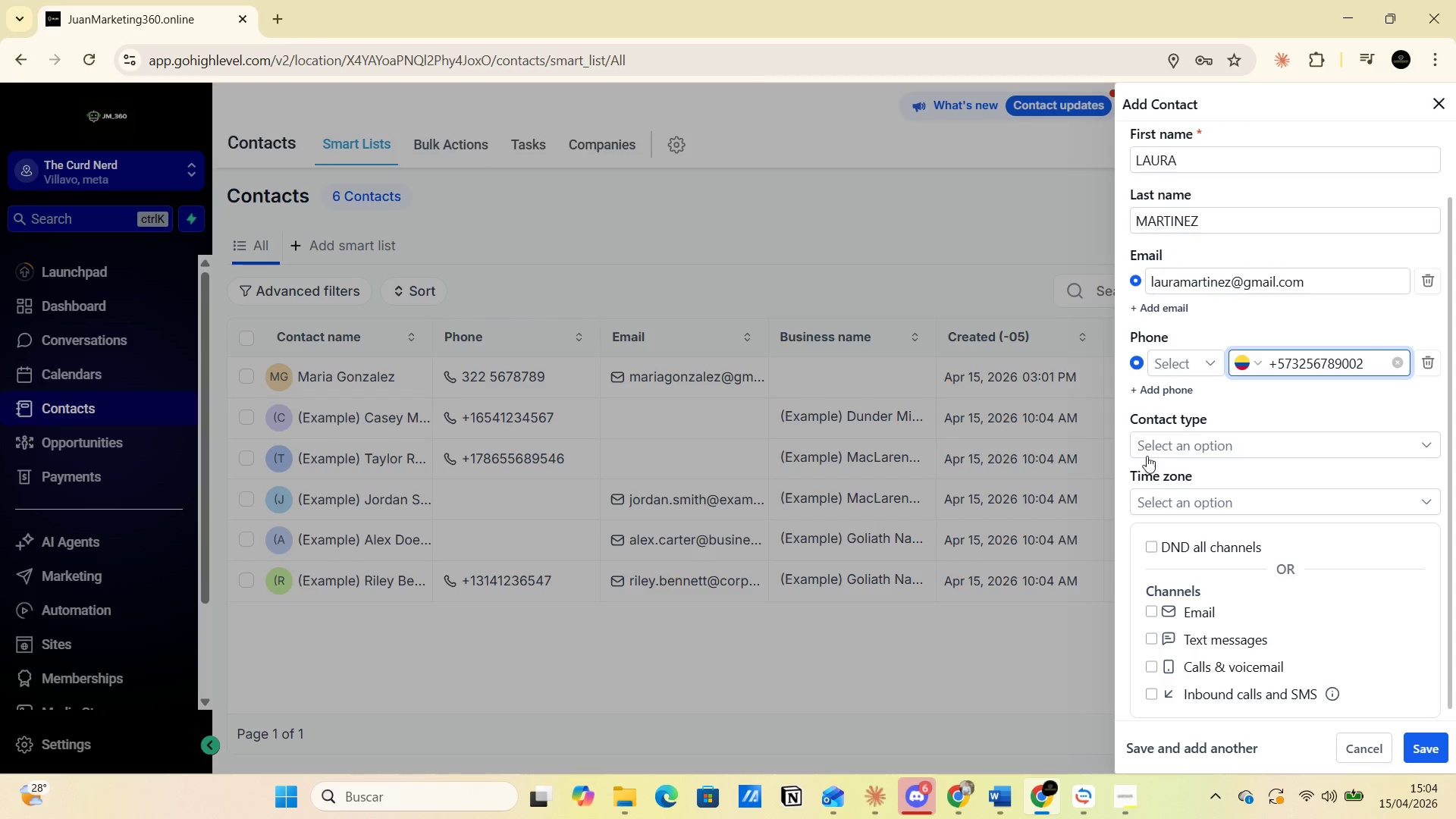 
left_click([1150, 452])
 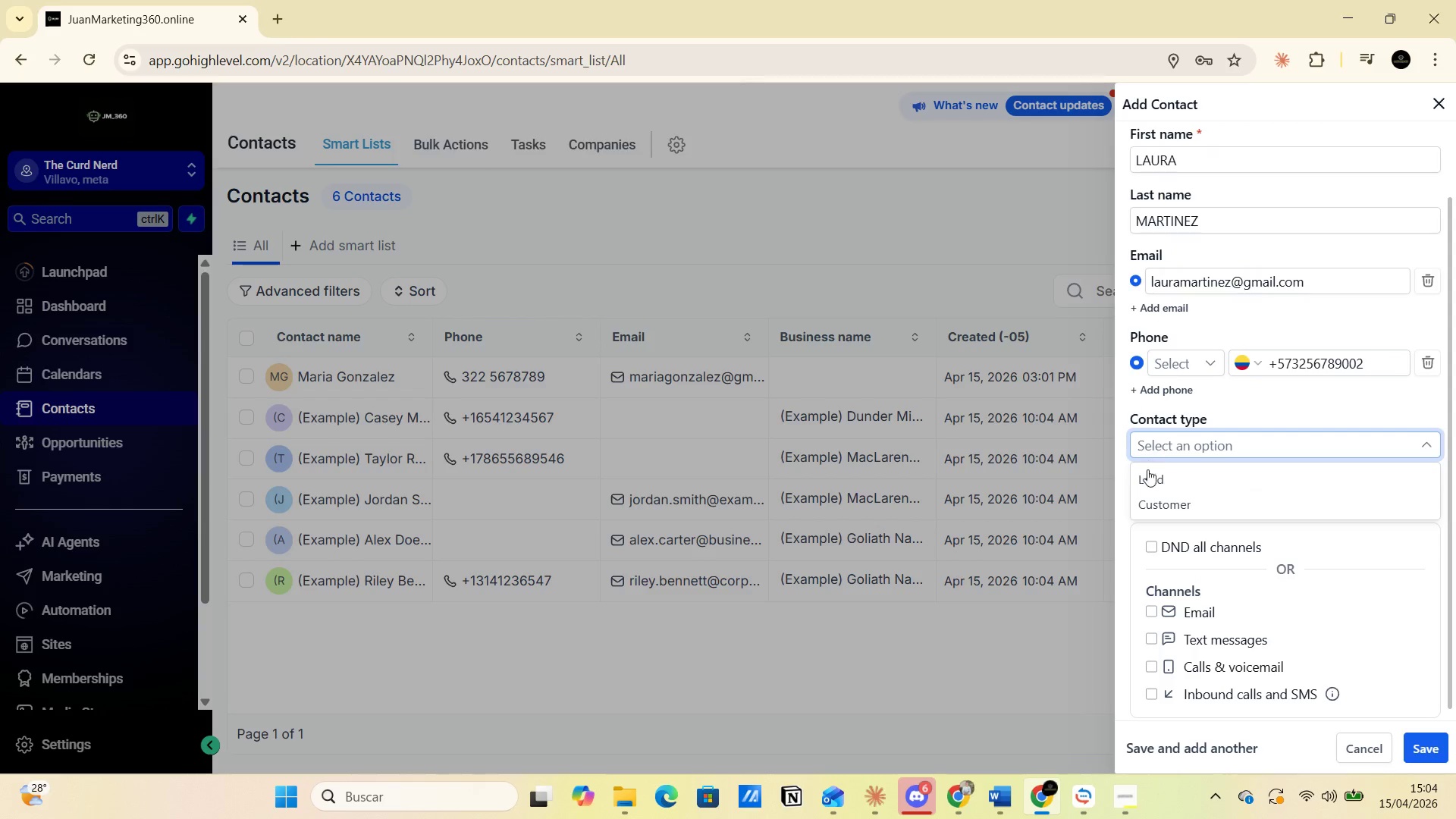 
left_click([1151, 483])
 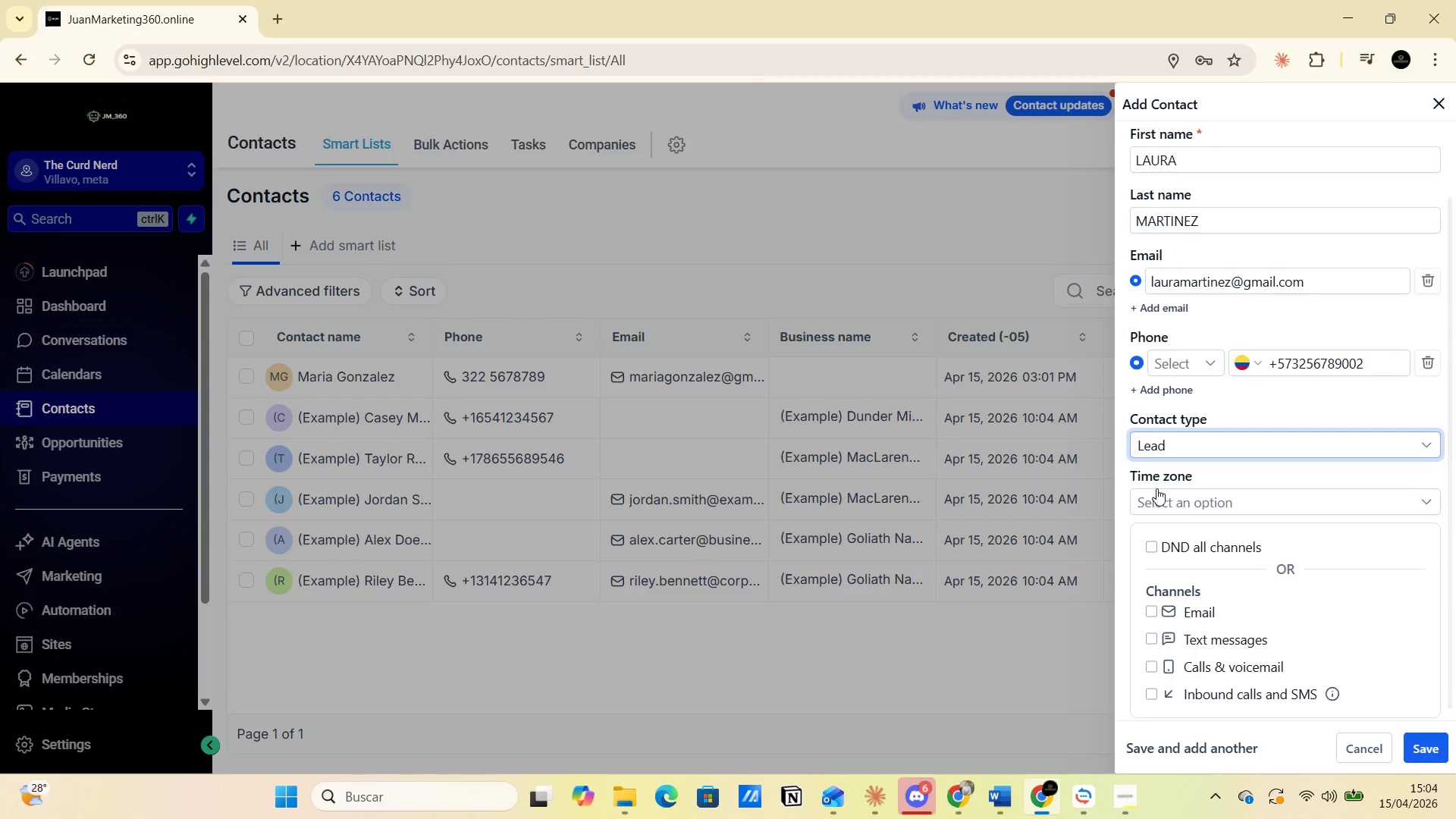 
scroll: coordinate [1160, 494], scroll_direction: down, amount: 1.0
 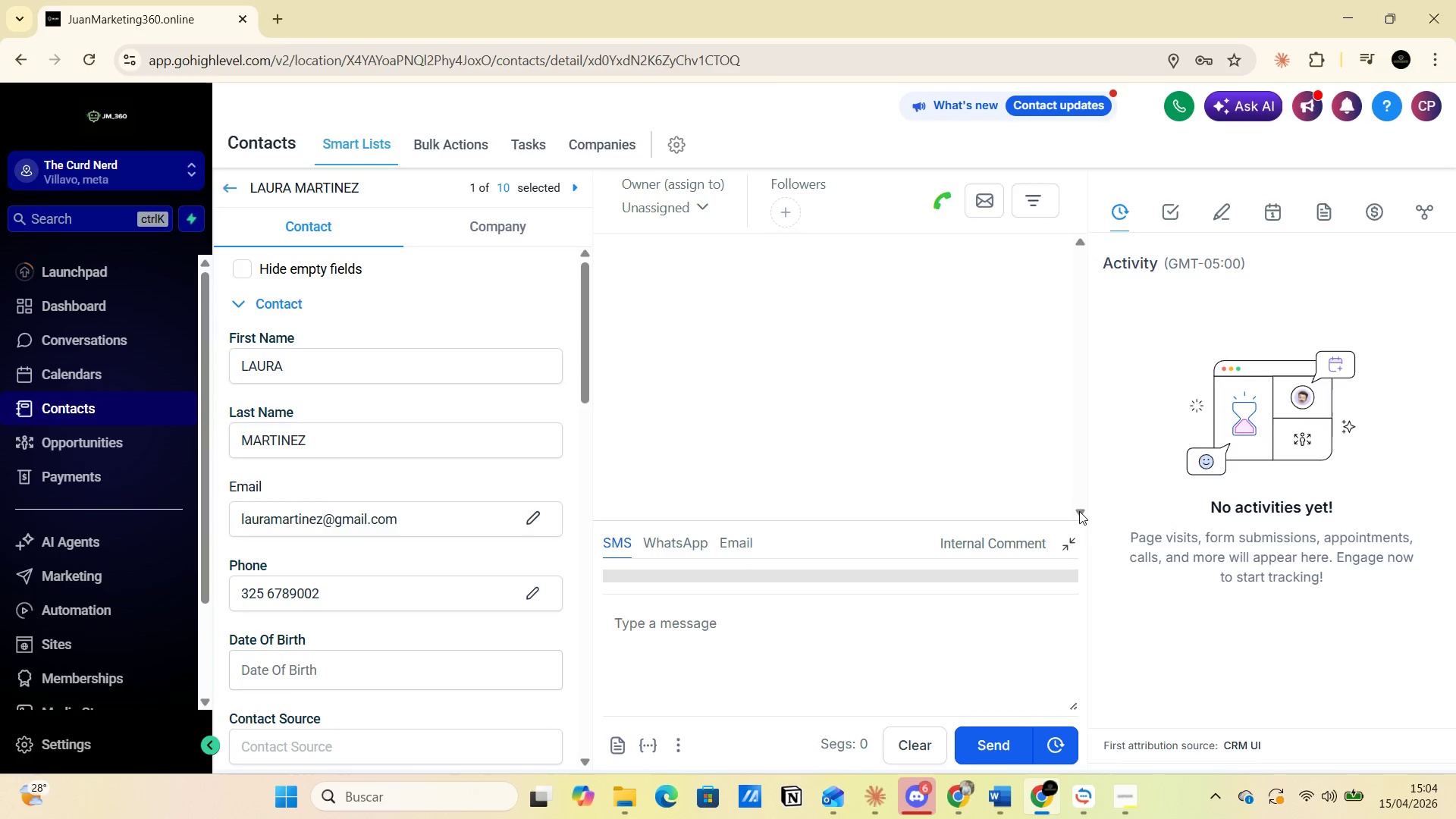 
left_click_drag(start_coordinate=[585, 383], to_coordinate=[610, 601])
 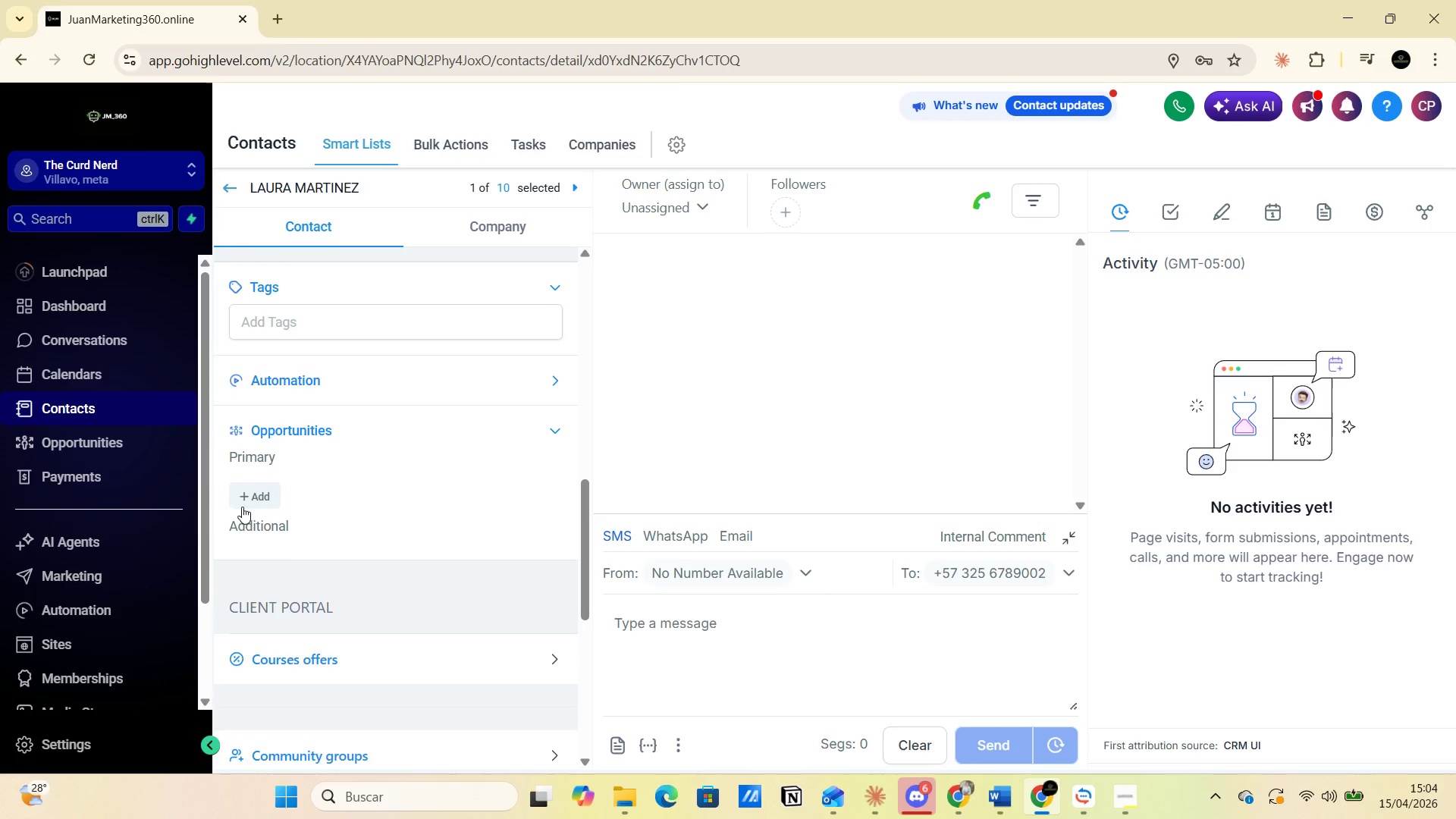 
left_click([246, 503])
 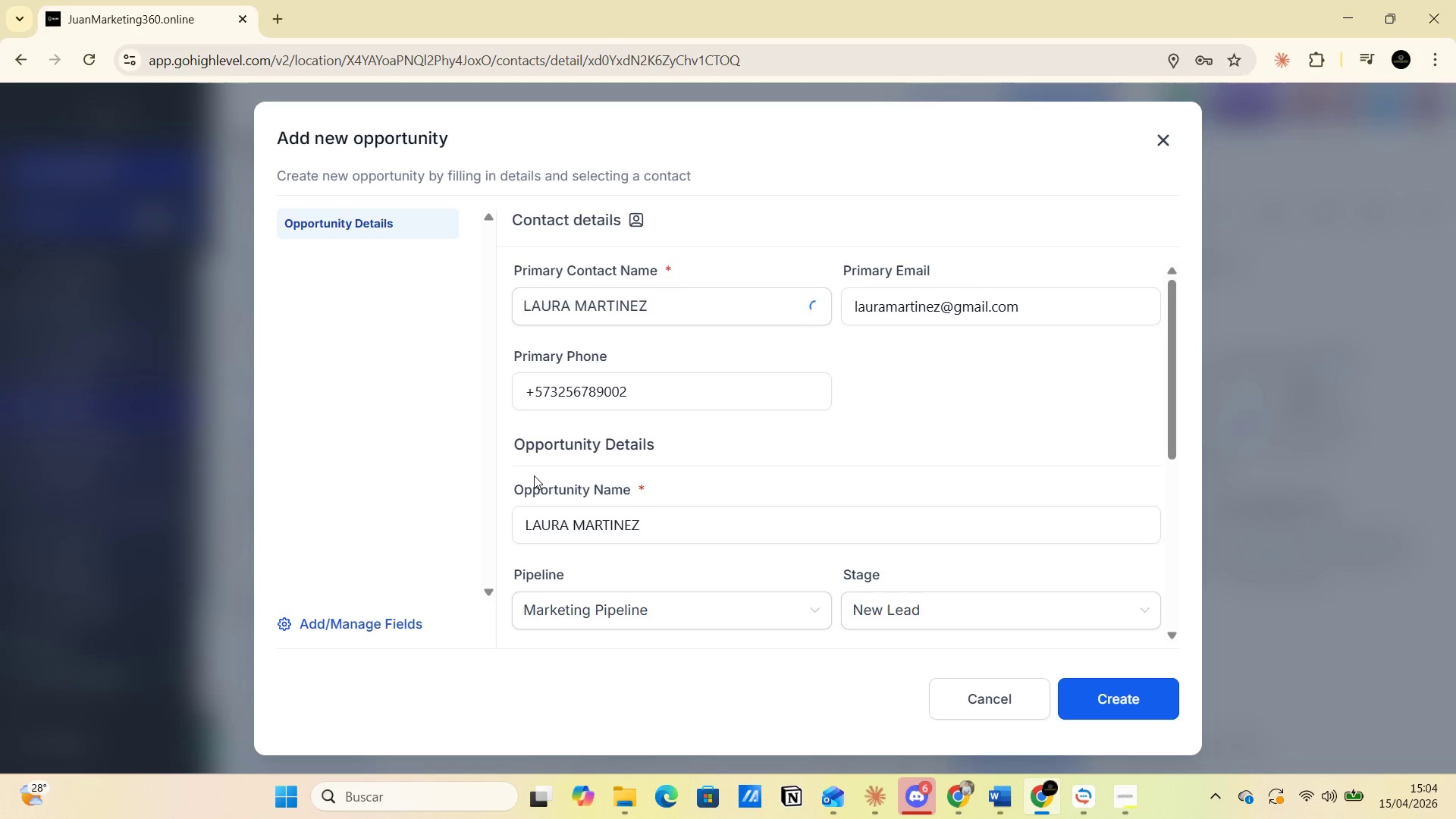 
scroll: coordinate [613, 468], scroll_direction: down, amount: 2.0
 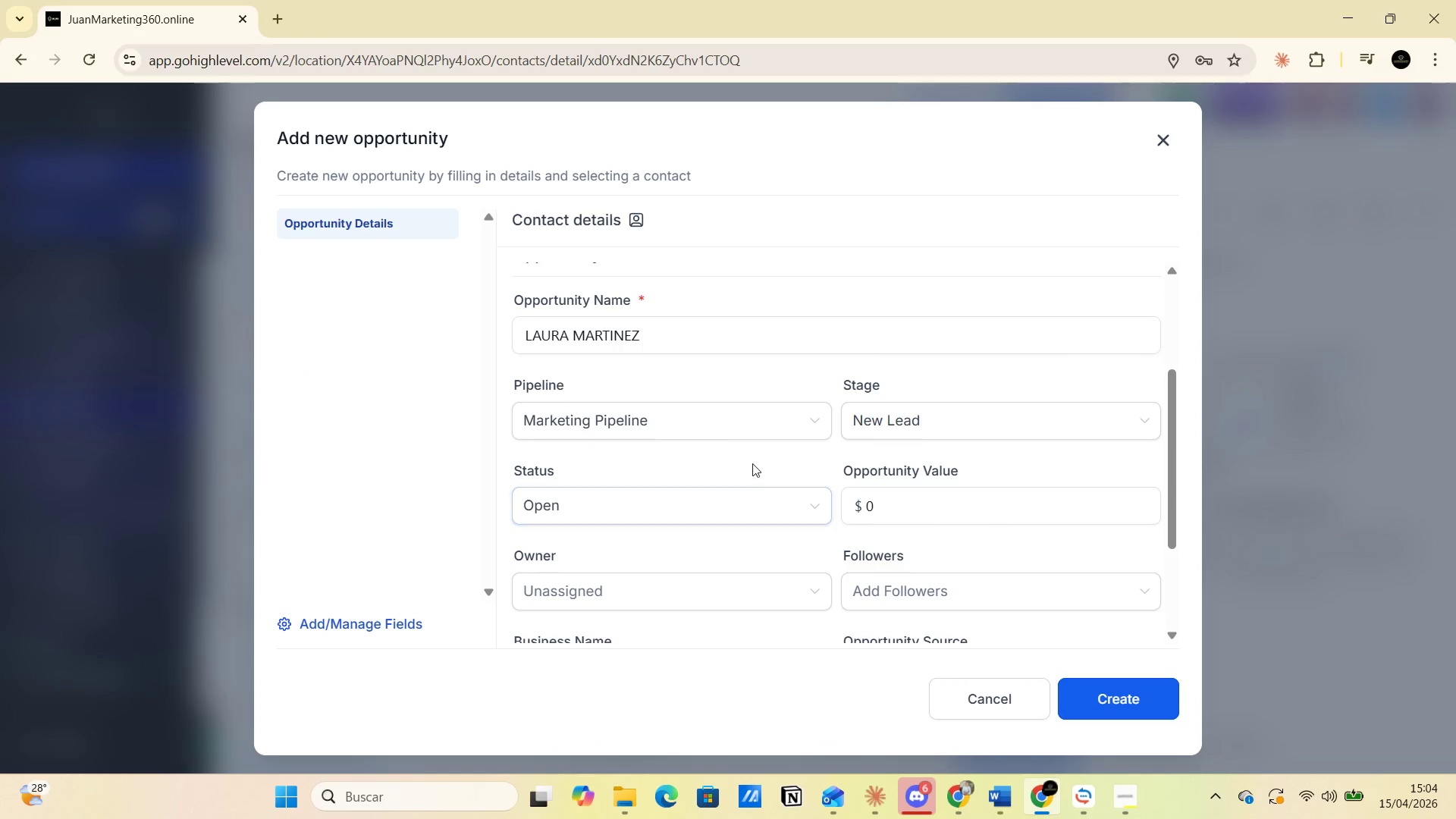 
left_click([786, 435])
 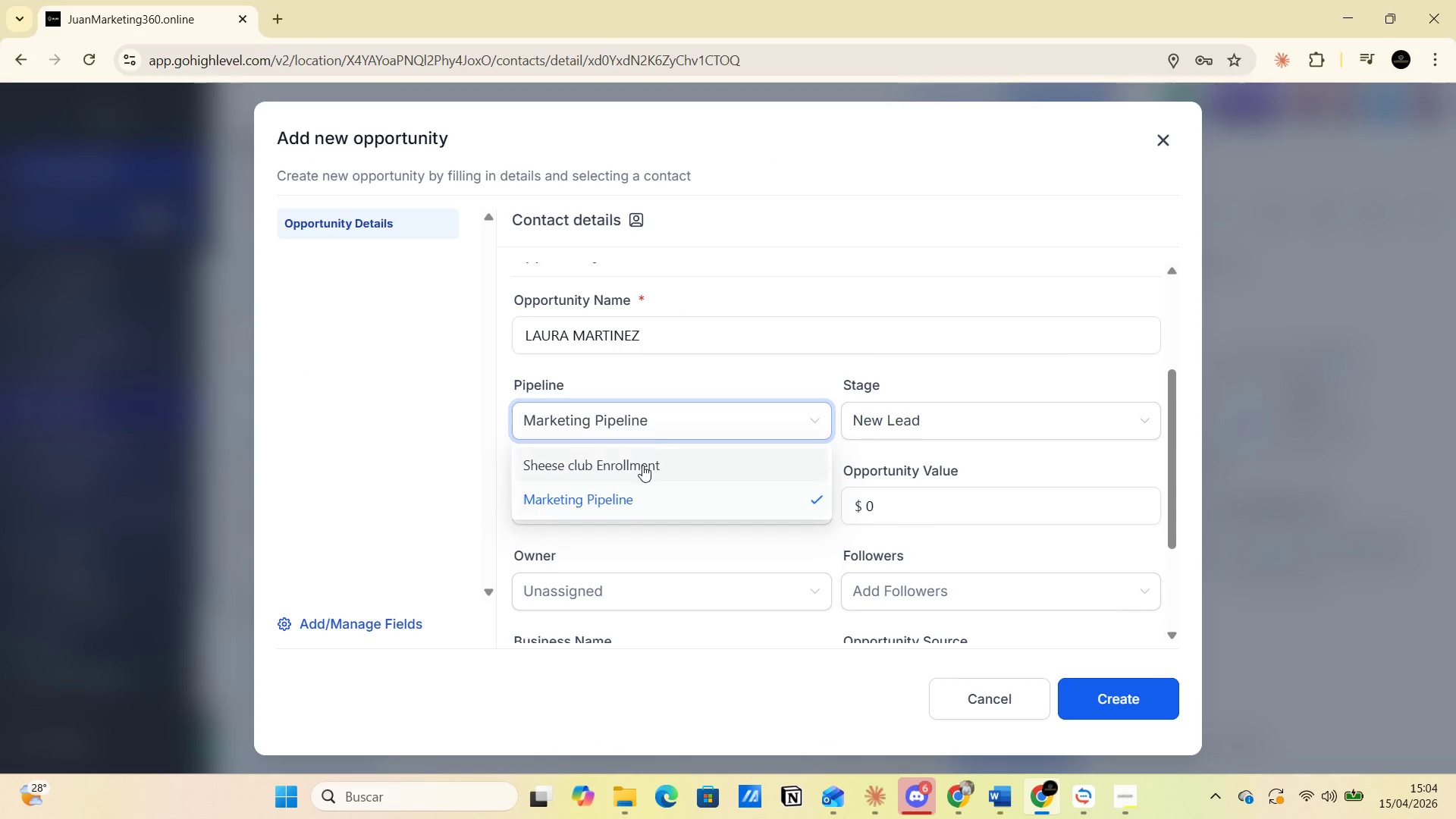 
left_click([620, 466])
 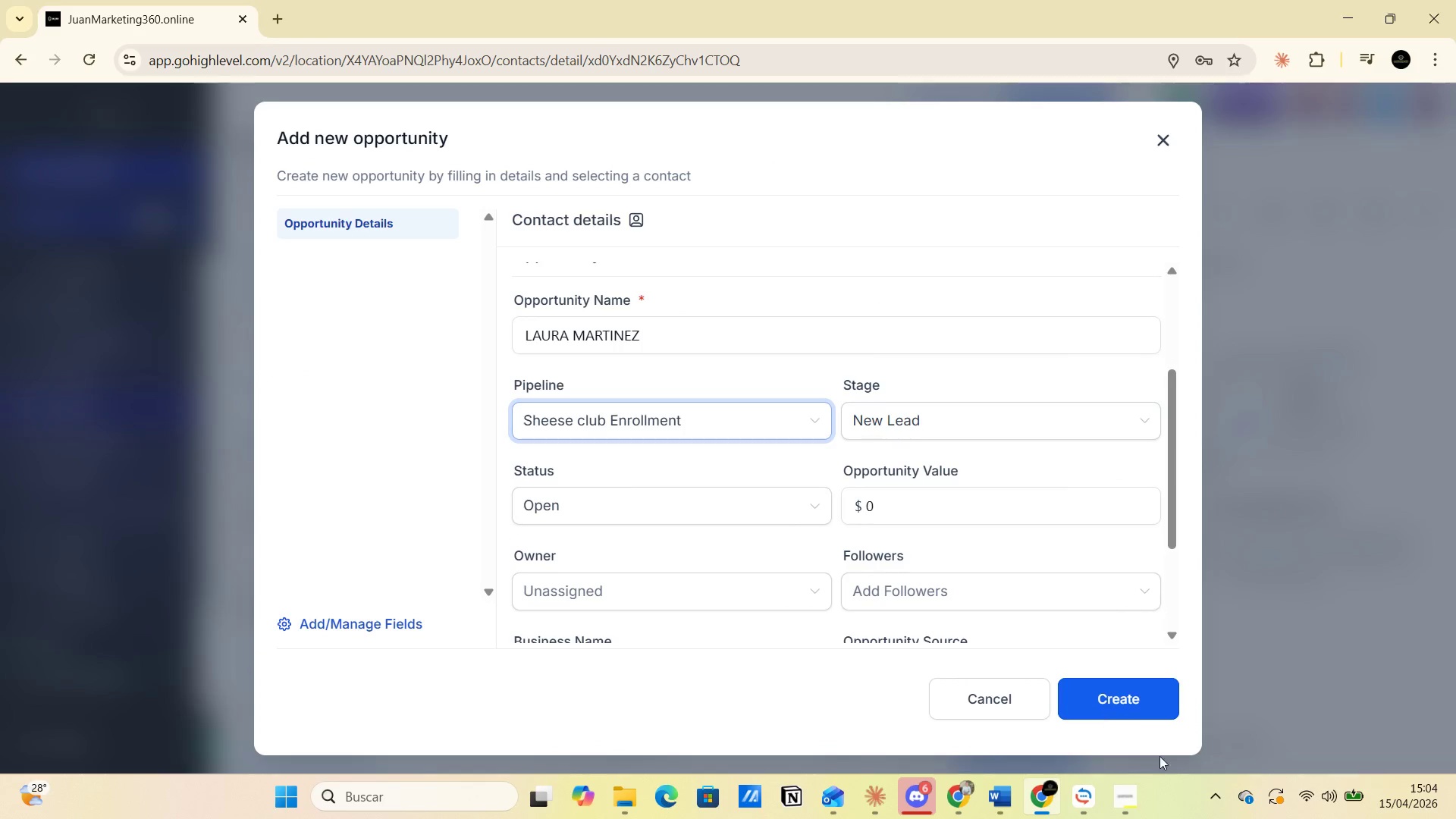 
left_click([1119, 705])
 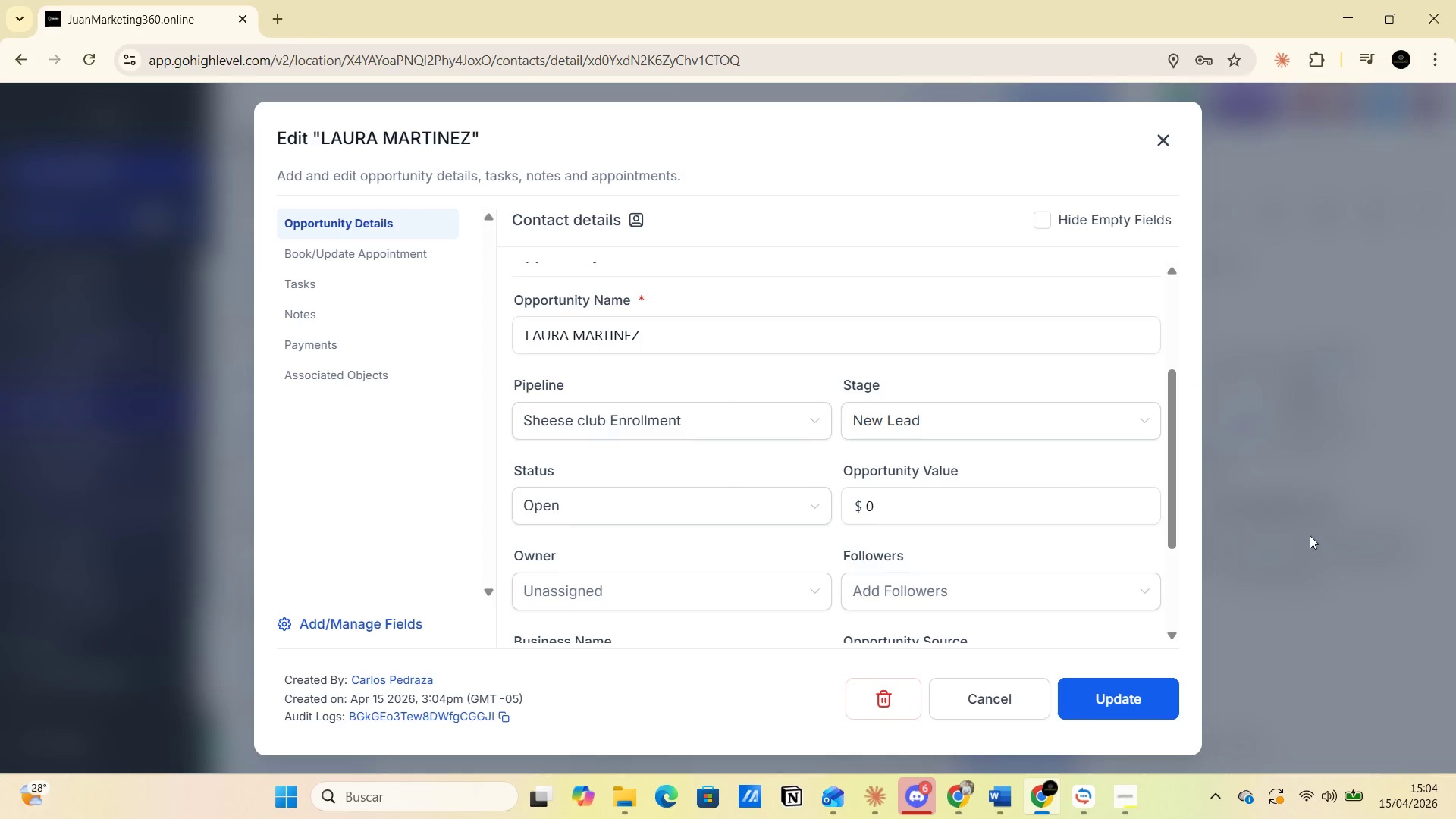 
wait(5.55)
 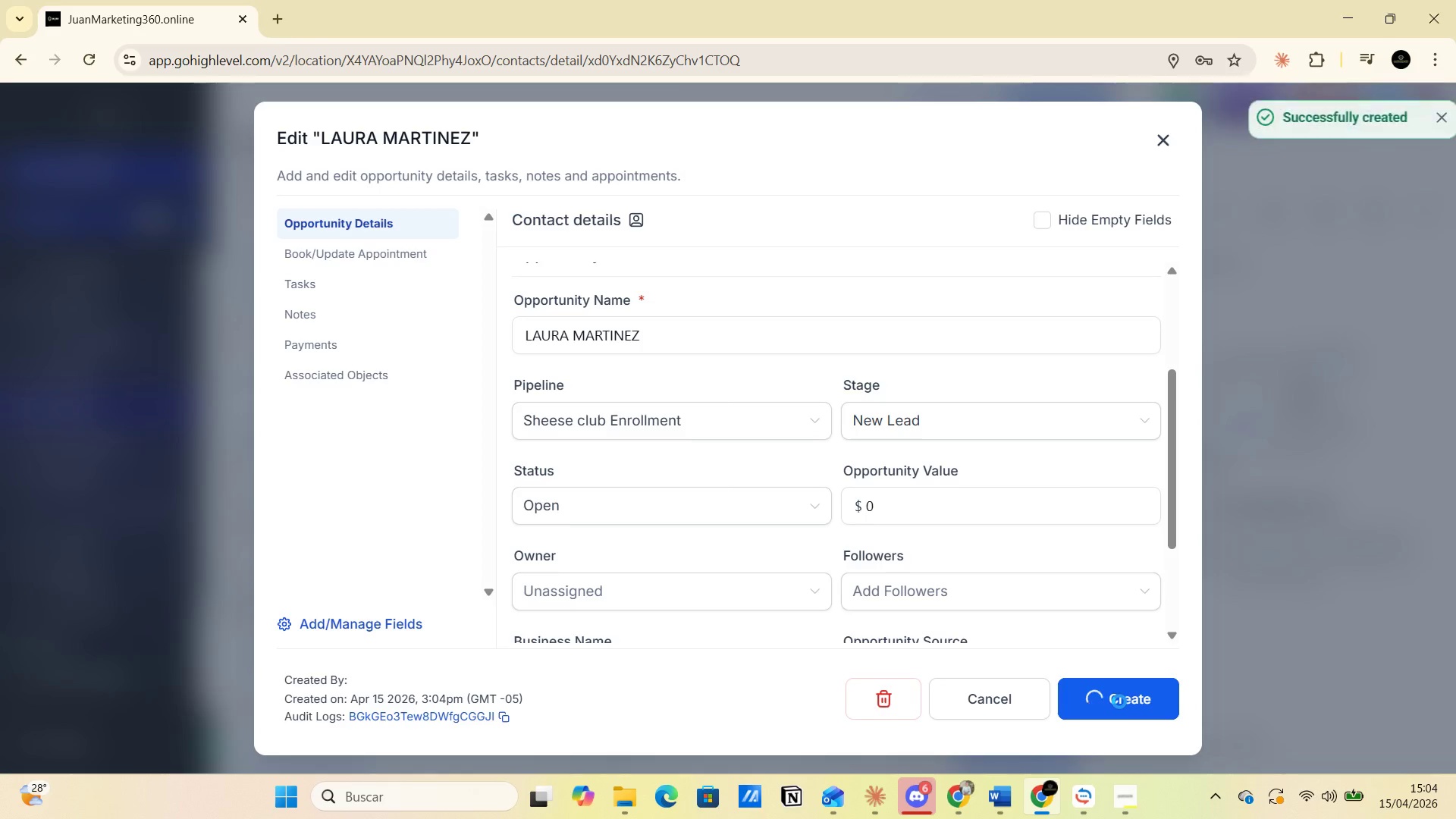 
left_click([981, 707])
 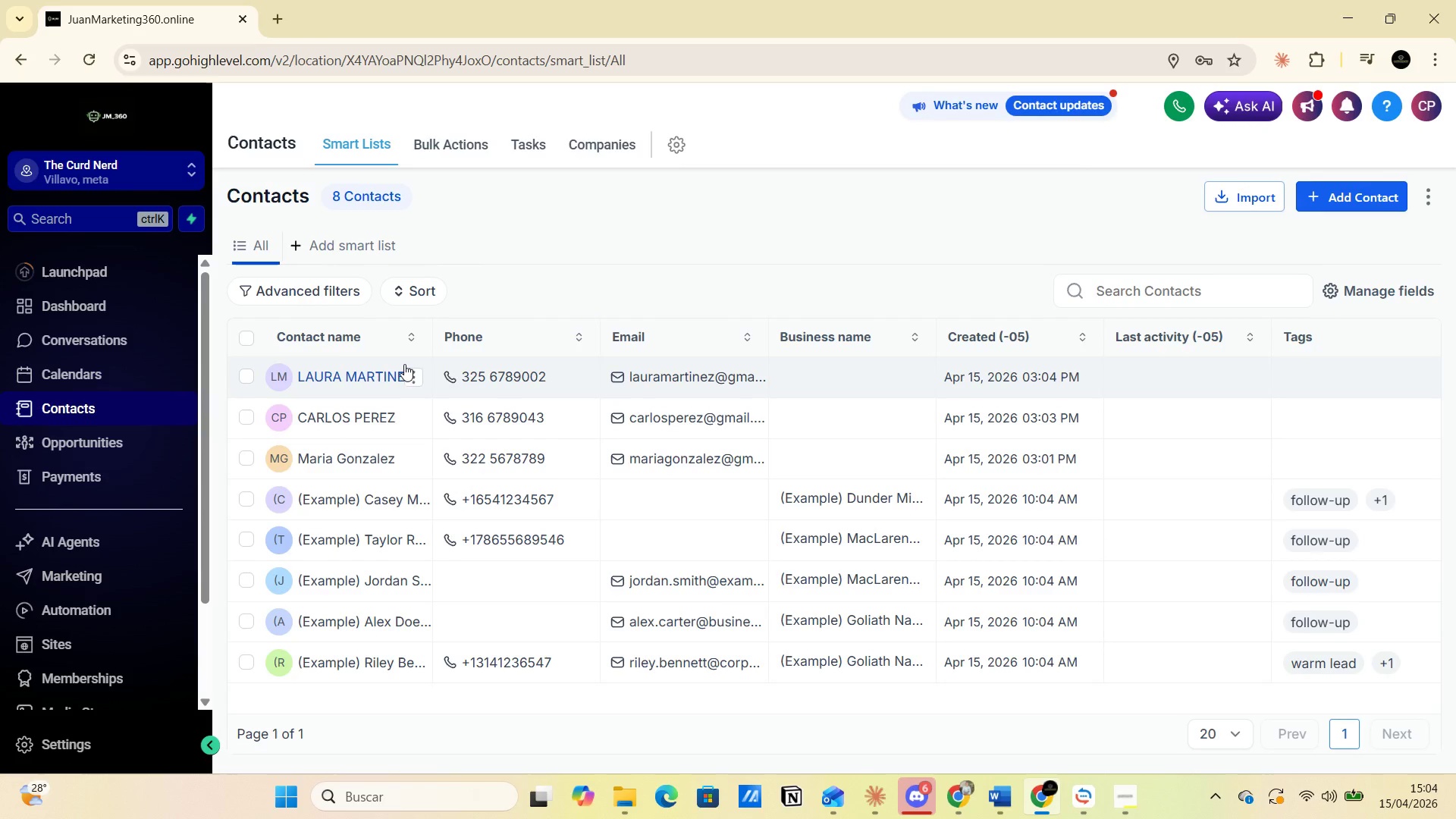 
wait(5.72)
 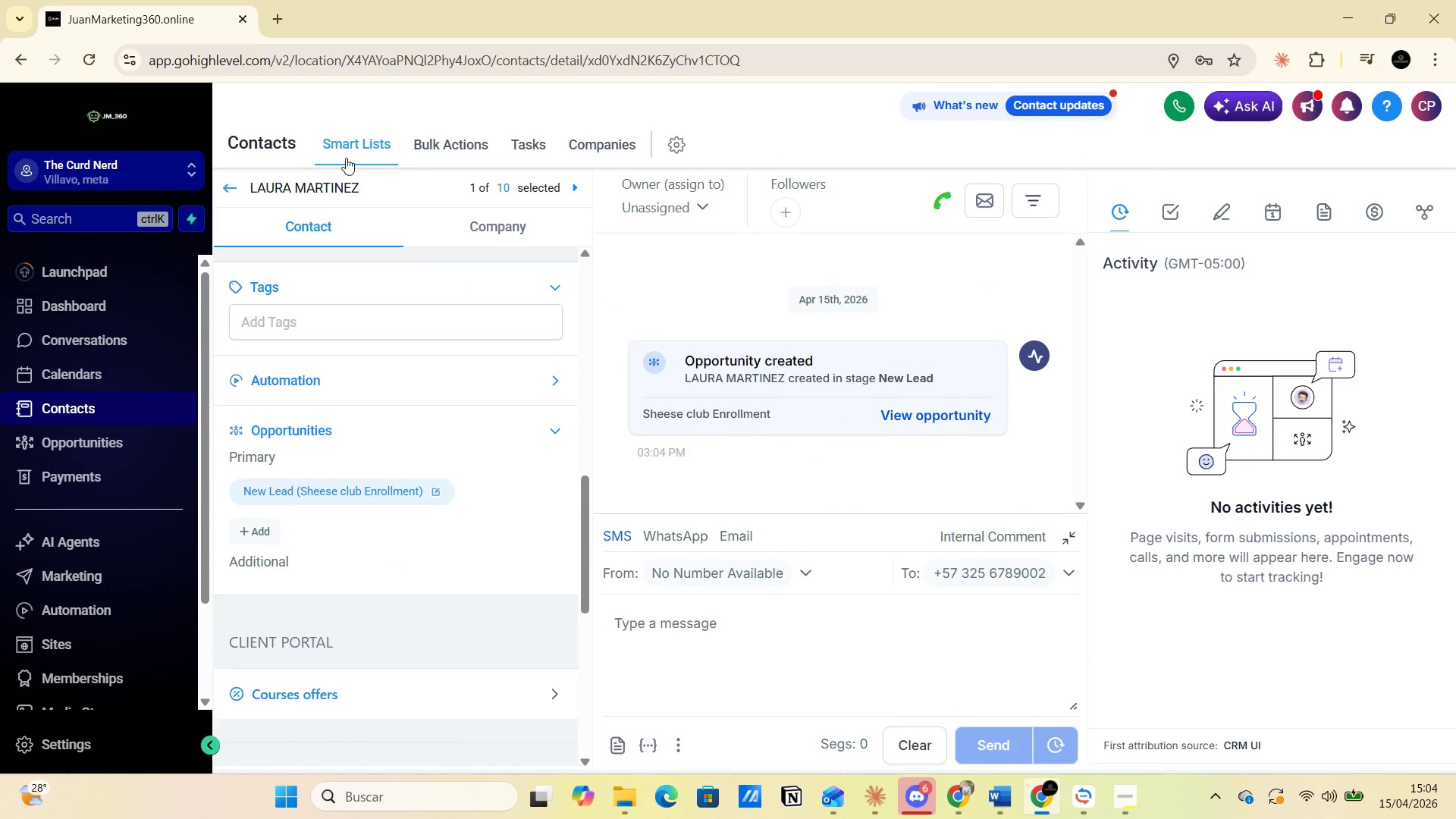 
mouse_move([1304, 212])
 